 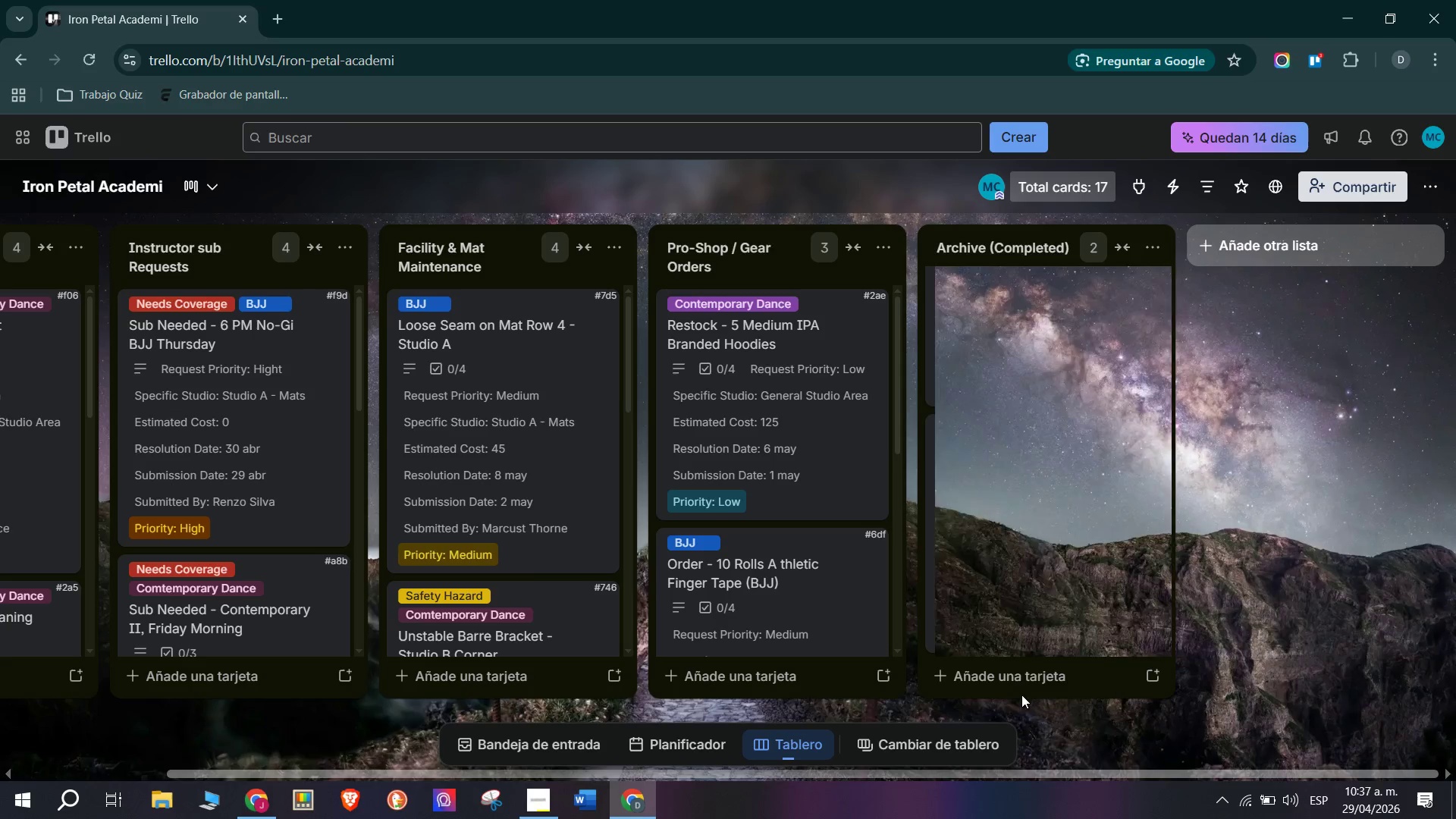 
mouse_move([1018, 690])
 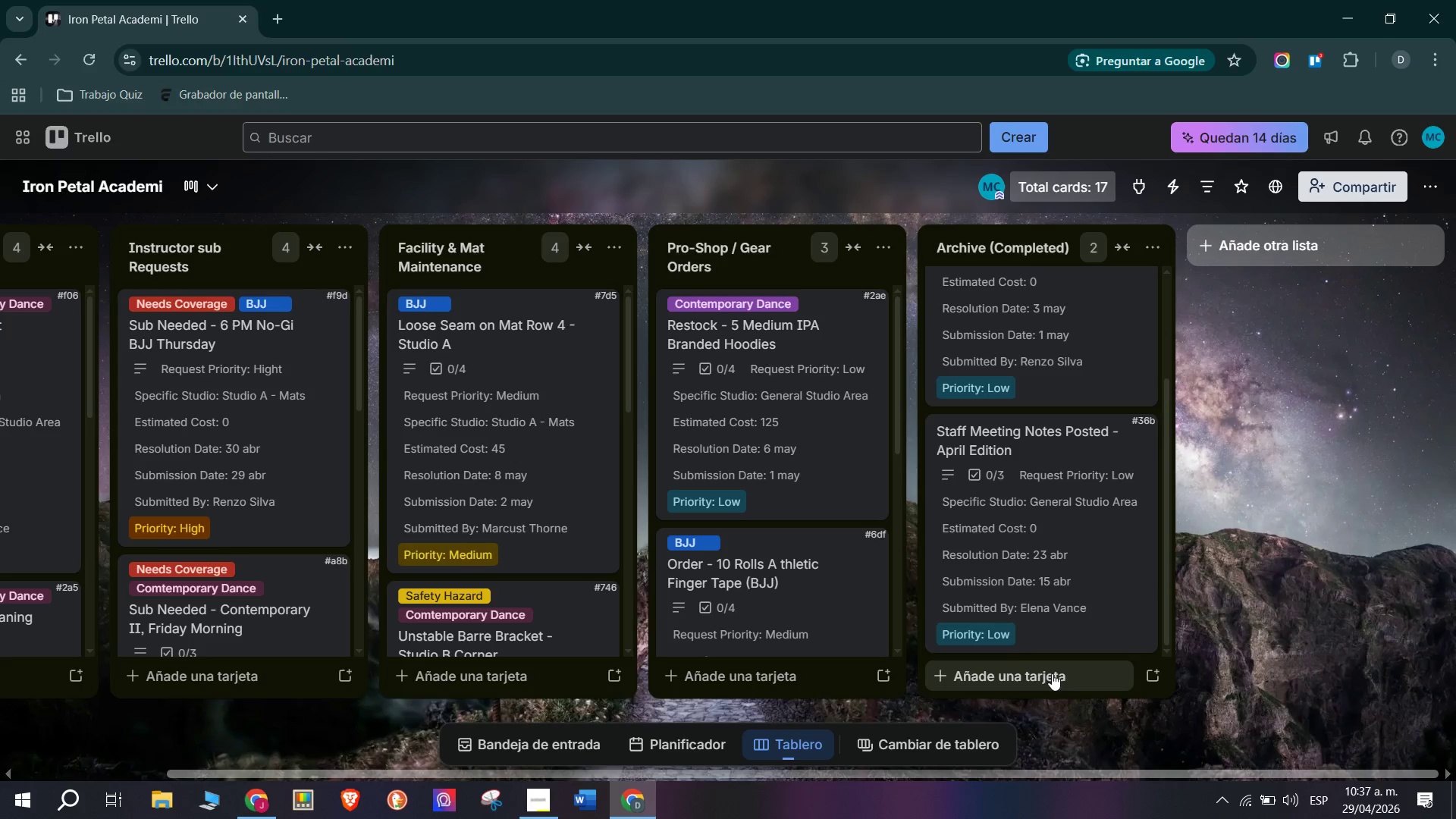 
left_click([1011, 674])
 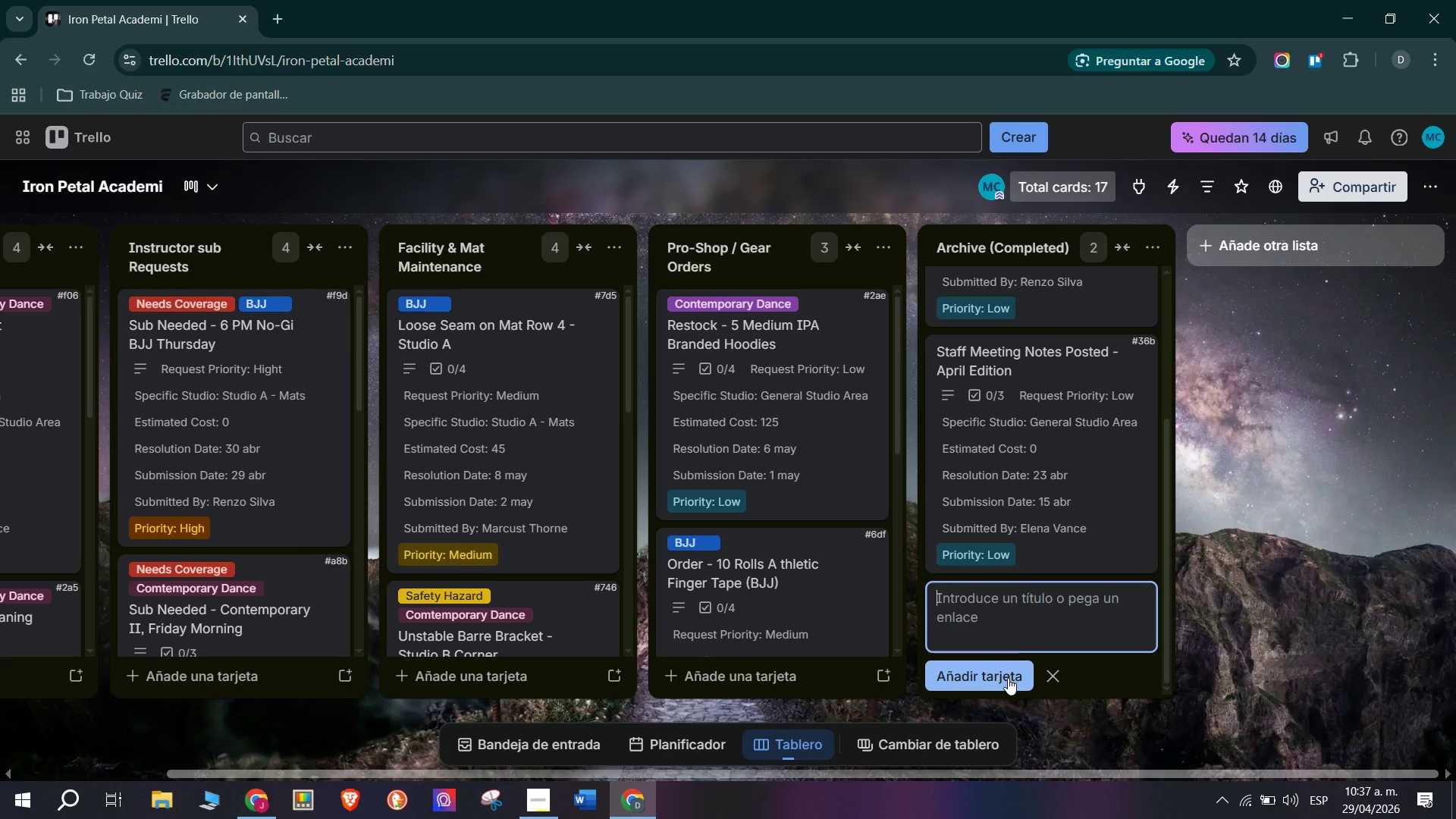 
key(CapsLock)
 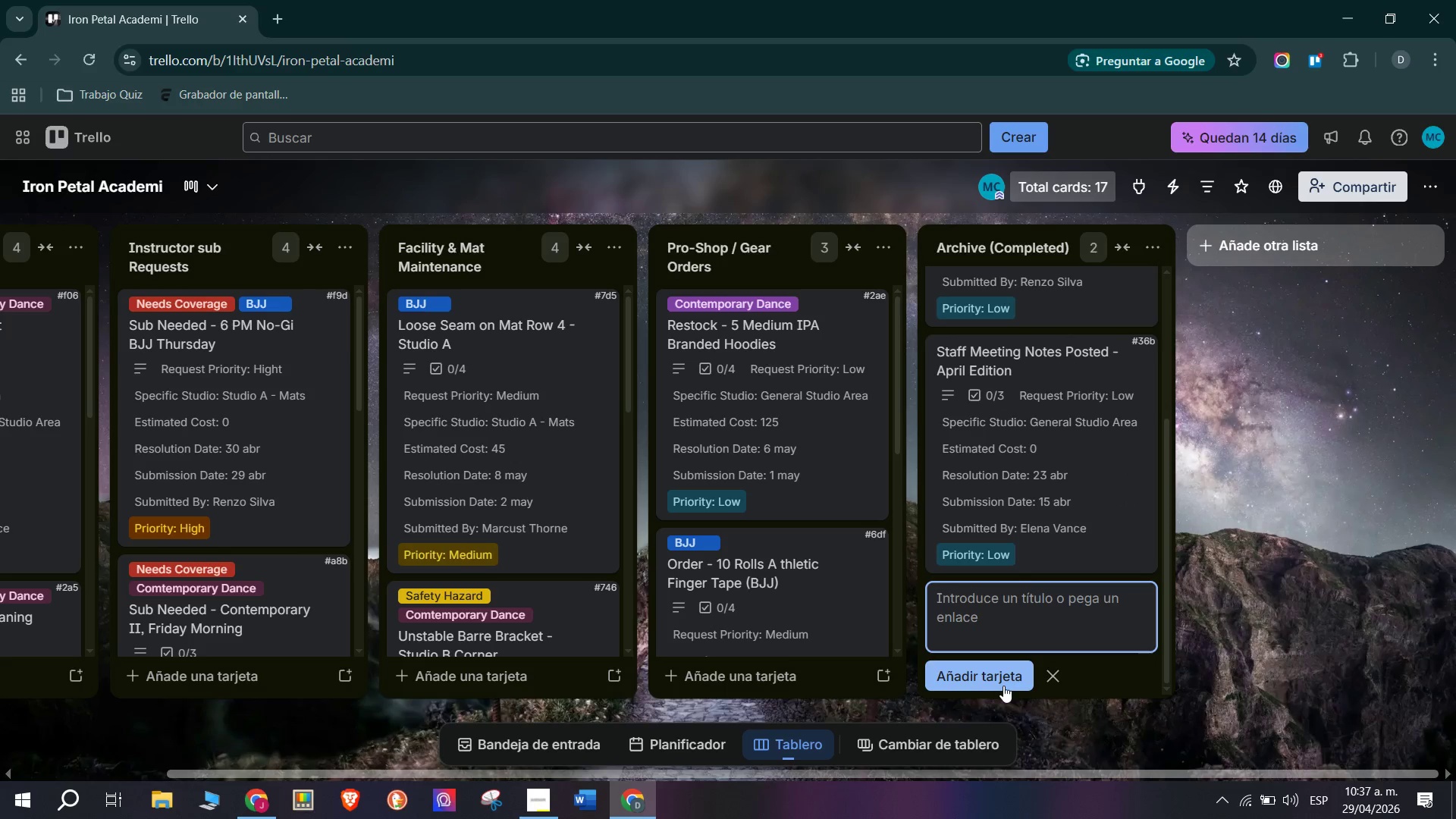 
key(W)
 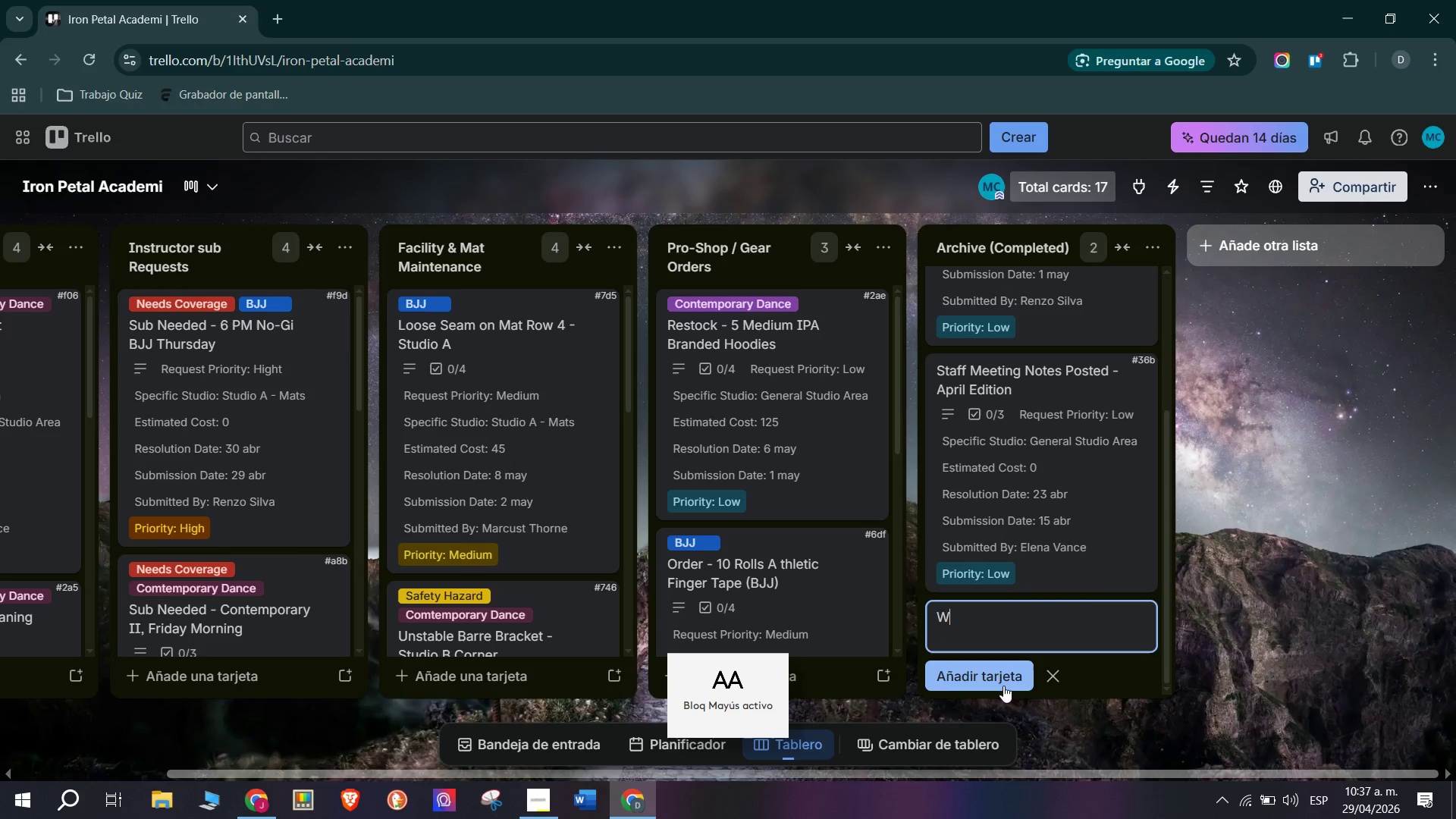 
key(CapsLock)
 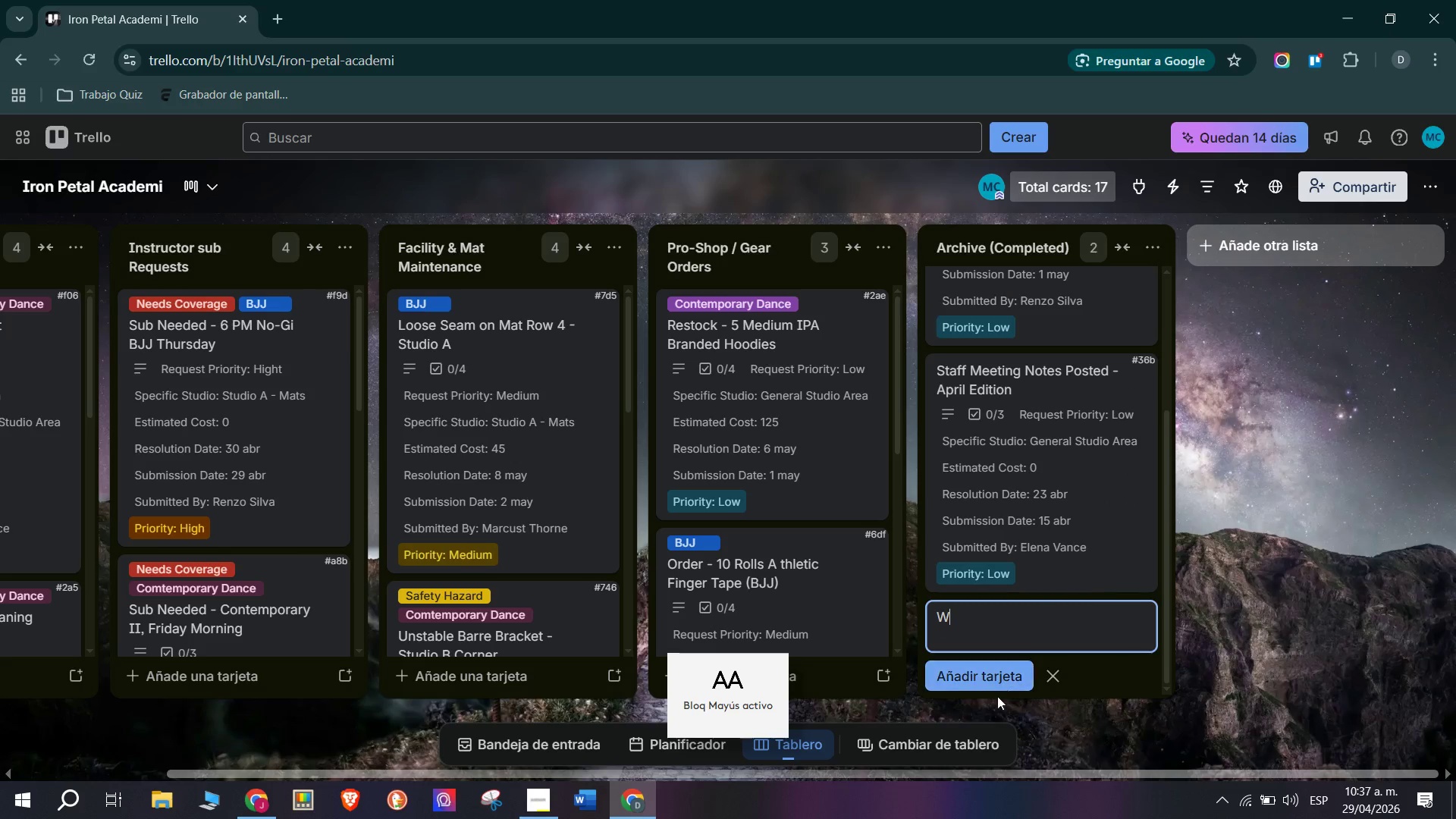 
type(ater )
 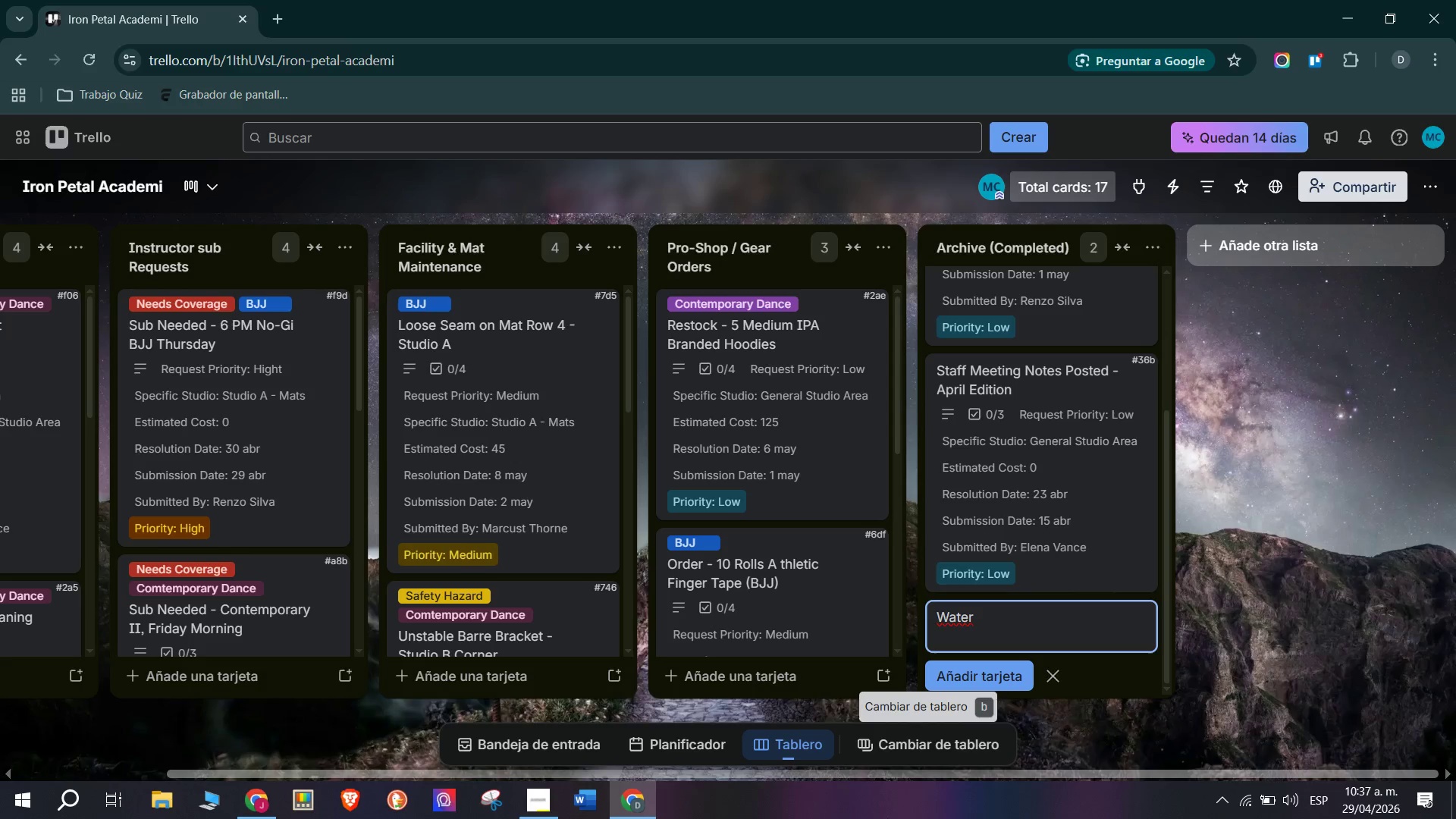 
type(leak)
 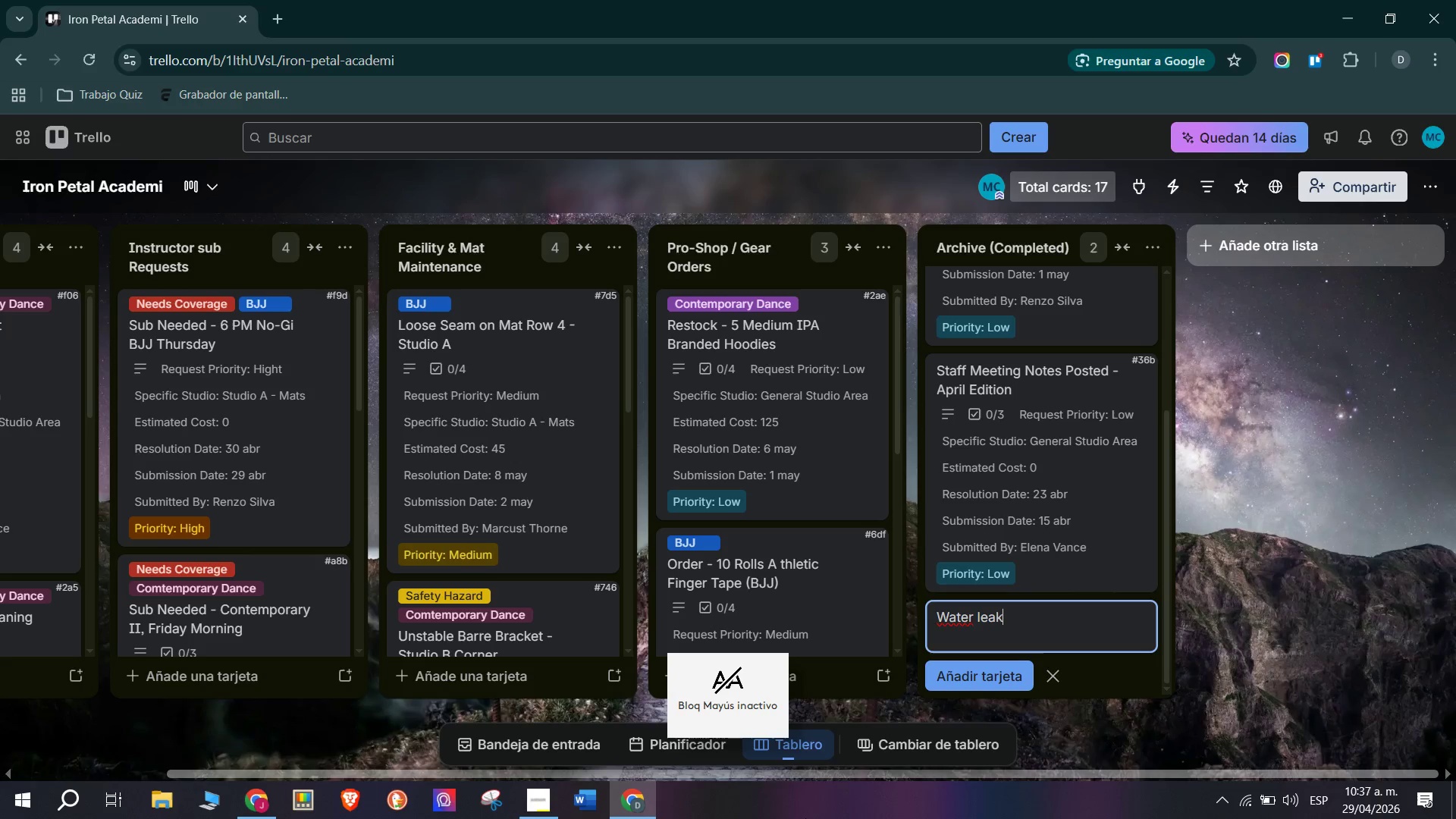 
type( Under Studio B Sin)
 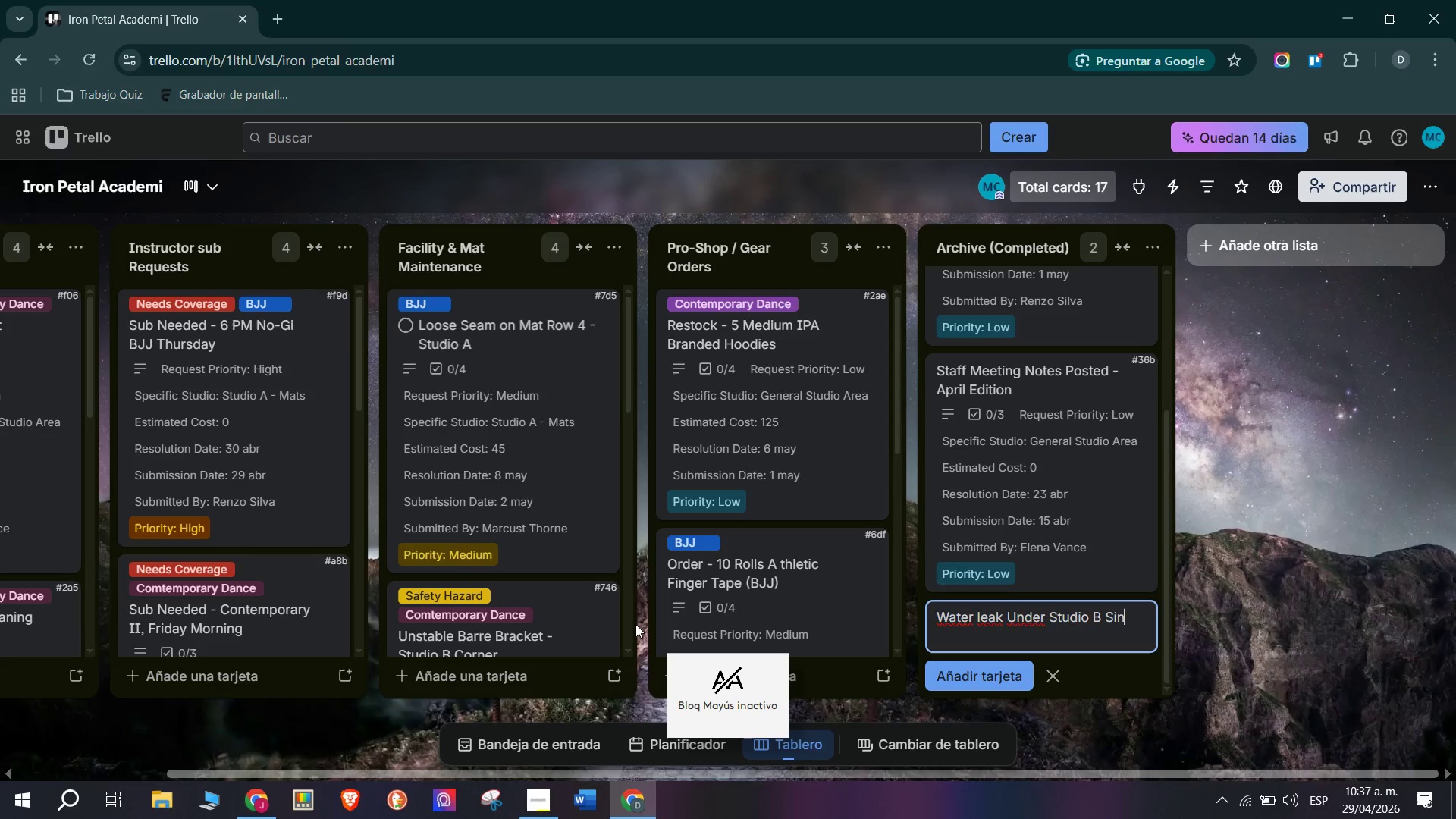 
key(K)
 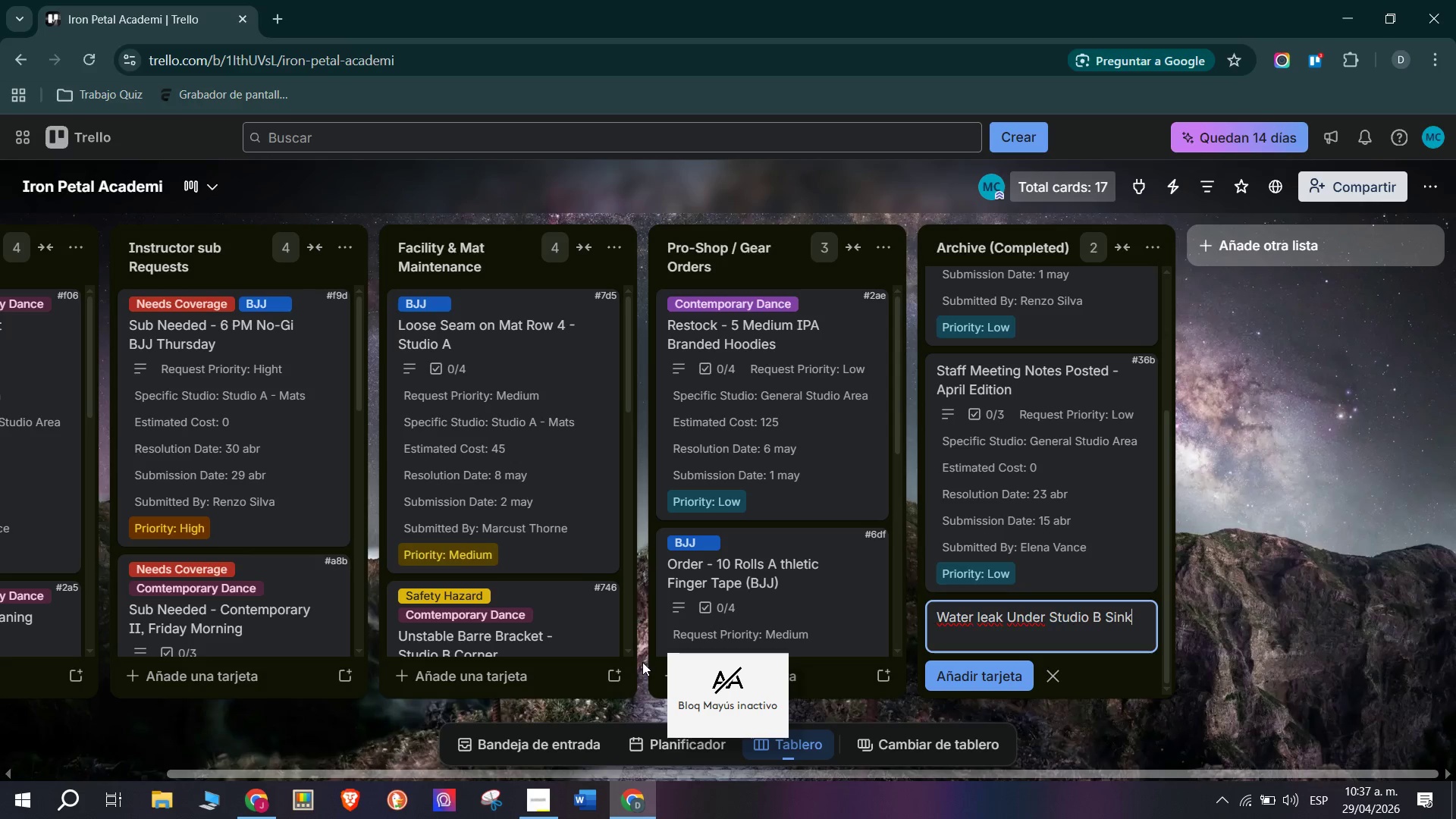 
key(Space)
 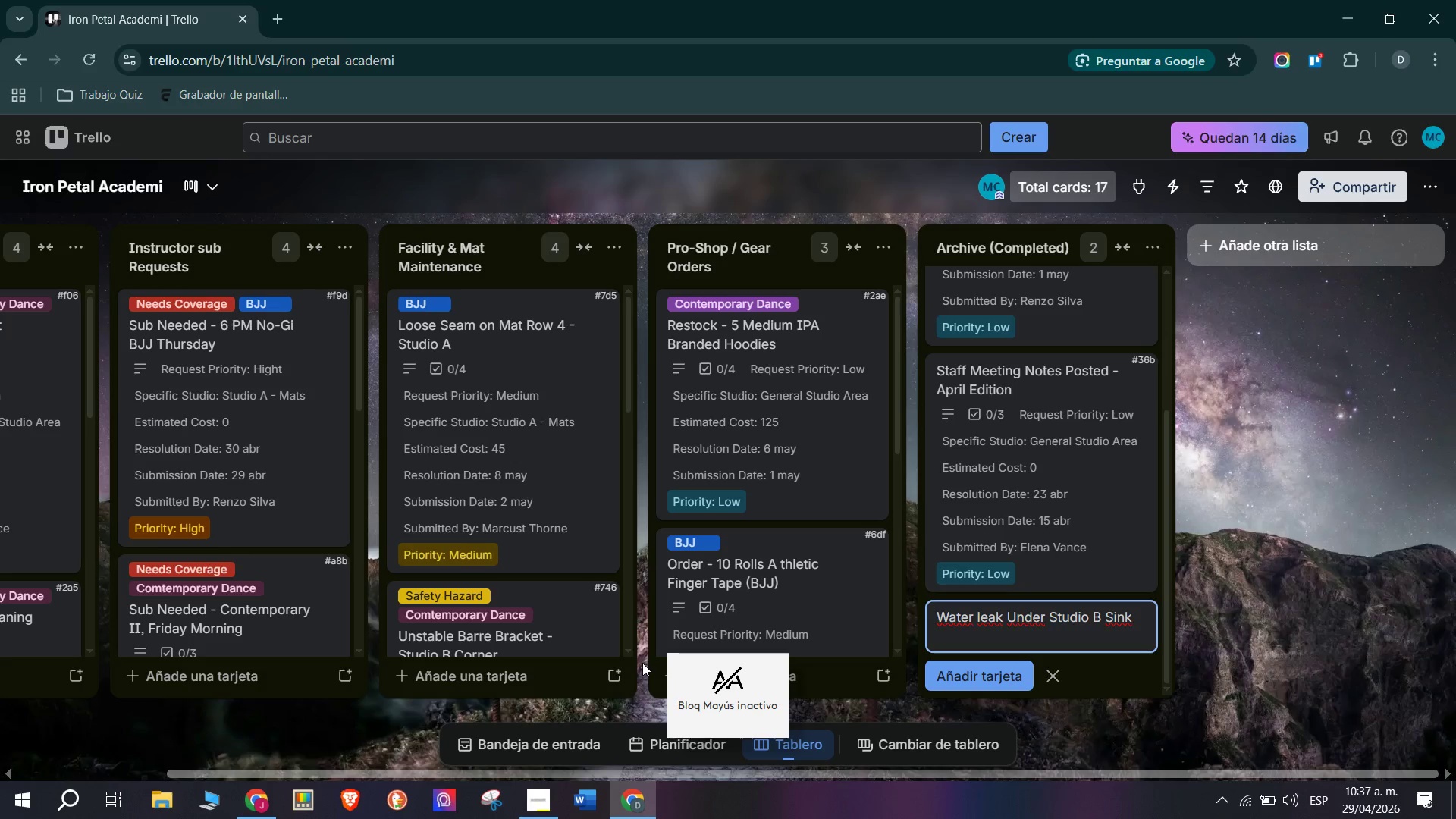 
key(Minus)
 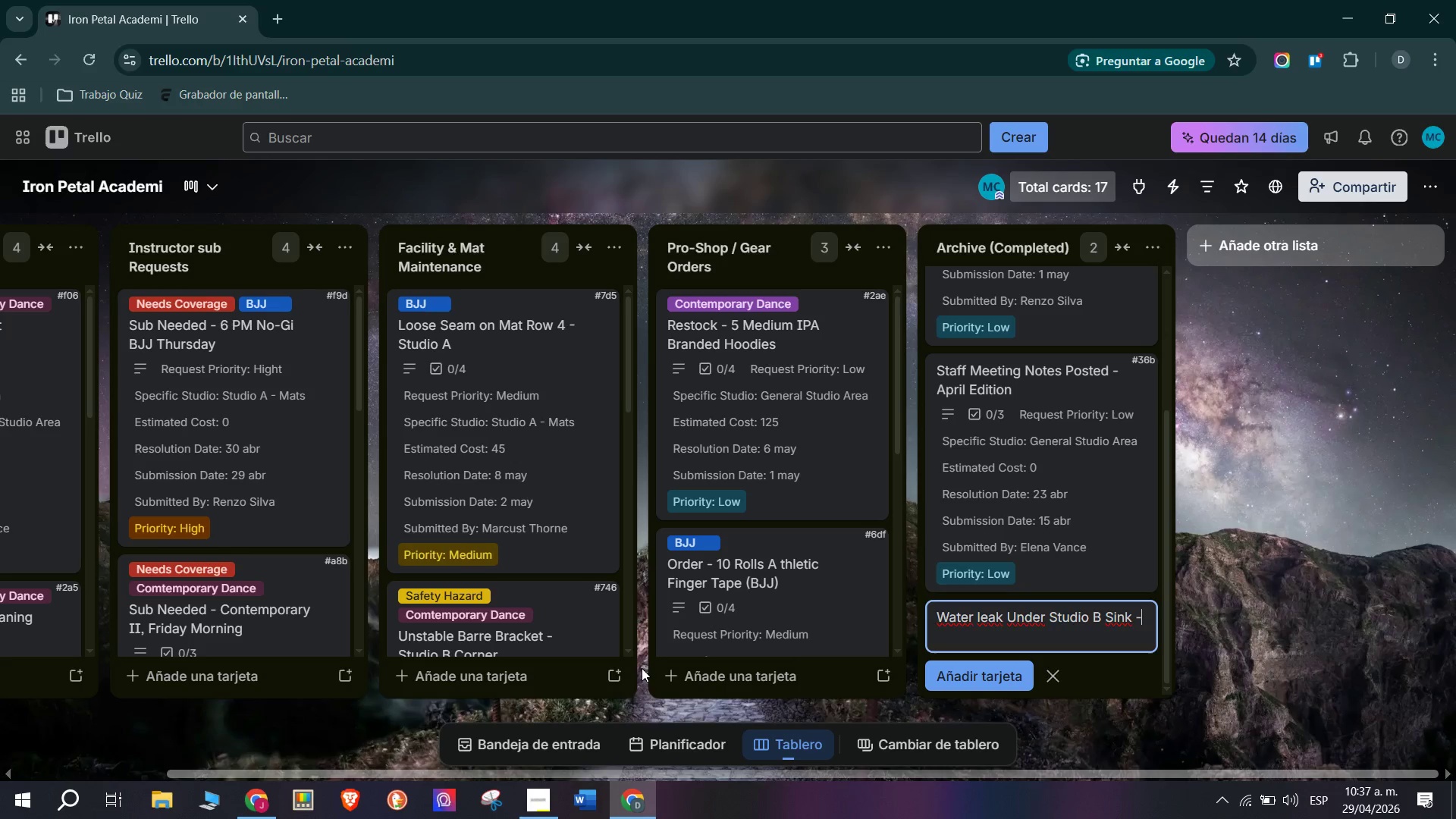 
key(Space)
 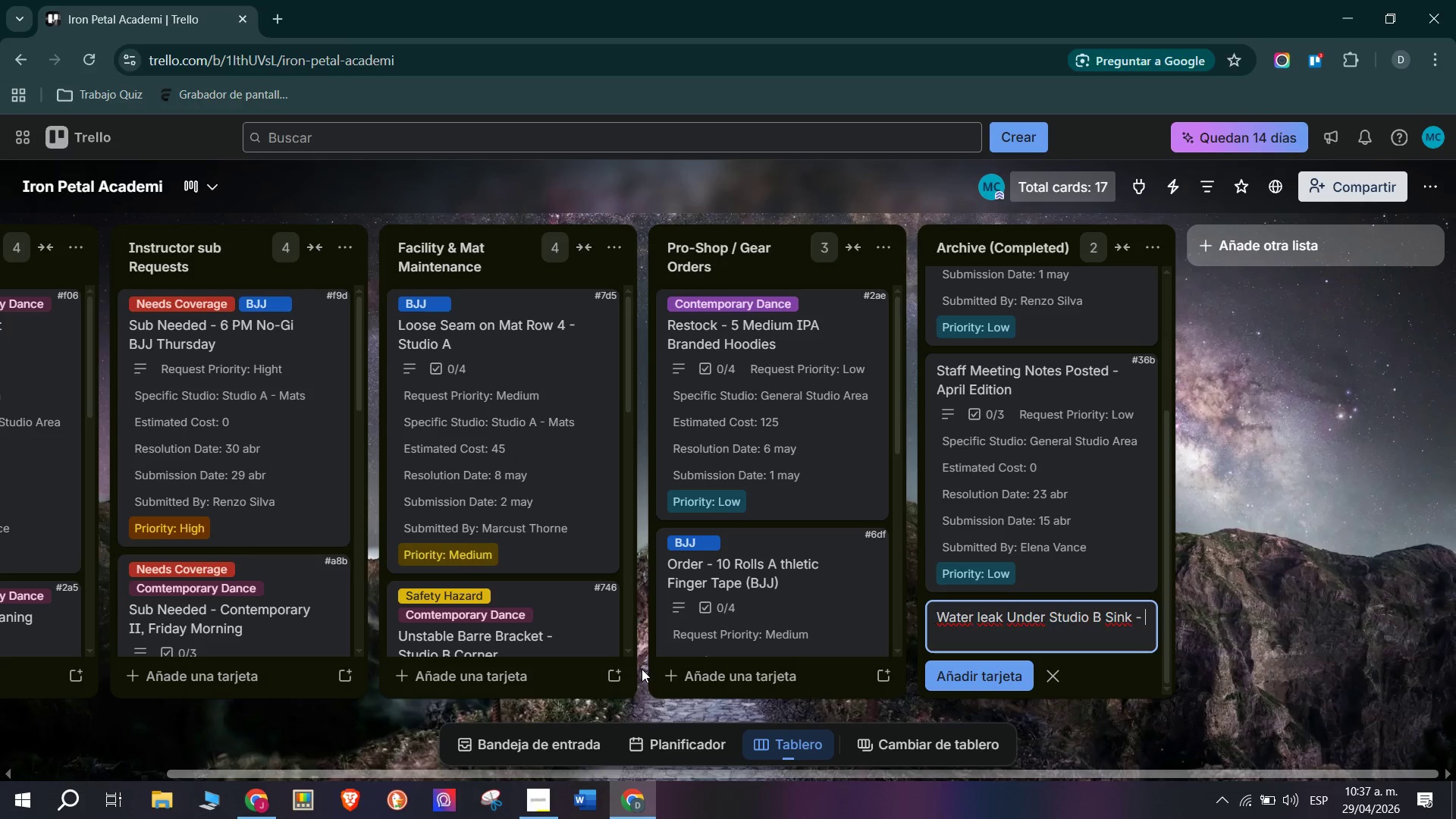 
key(CapsLock)
 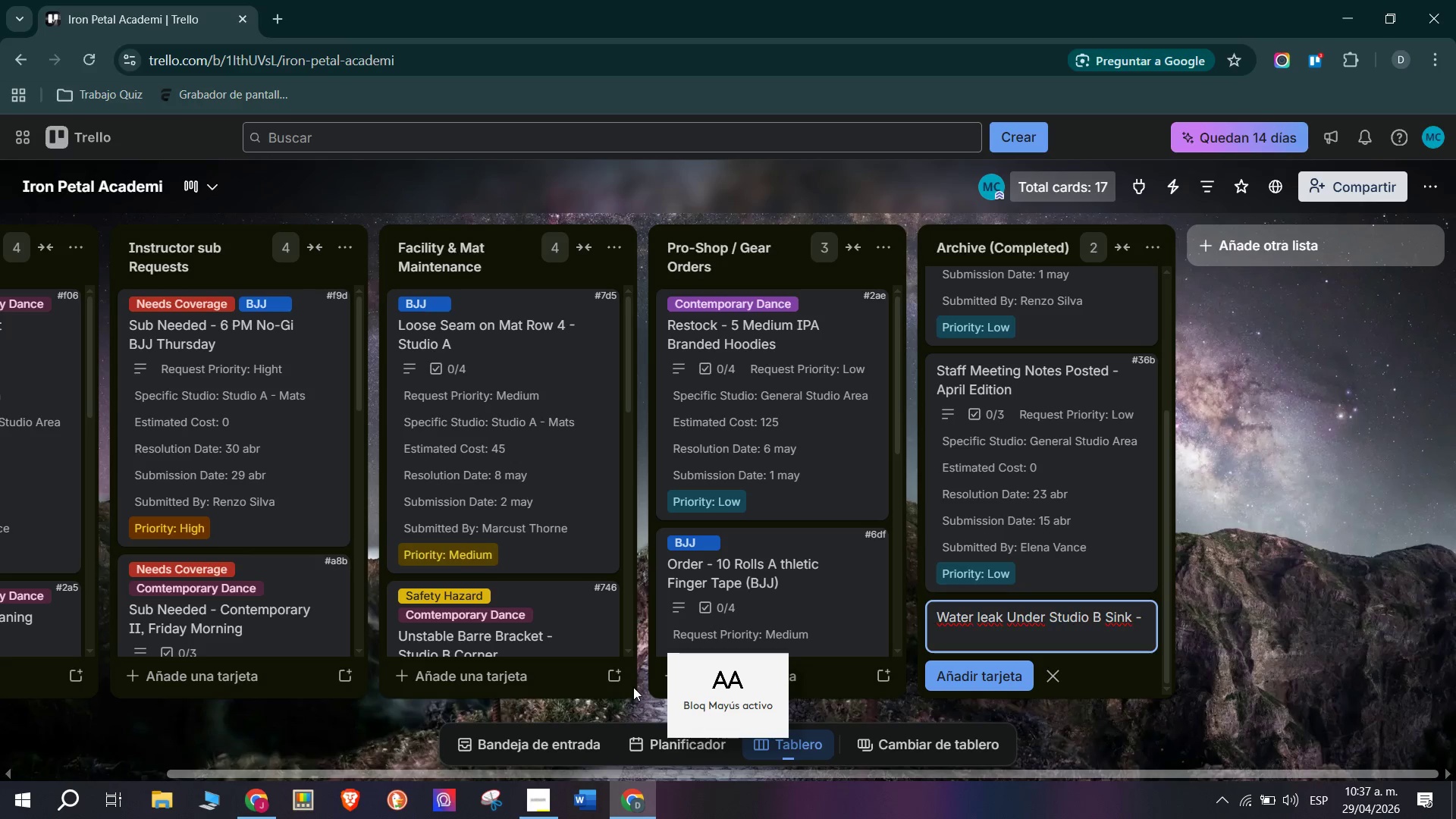 
key(F)
 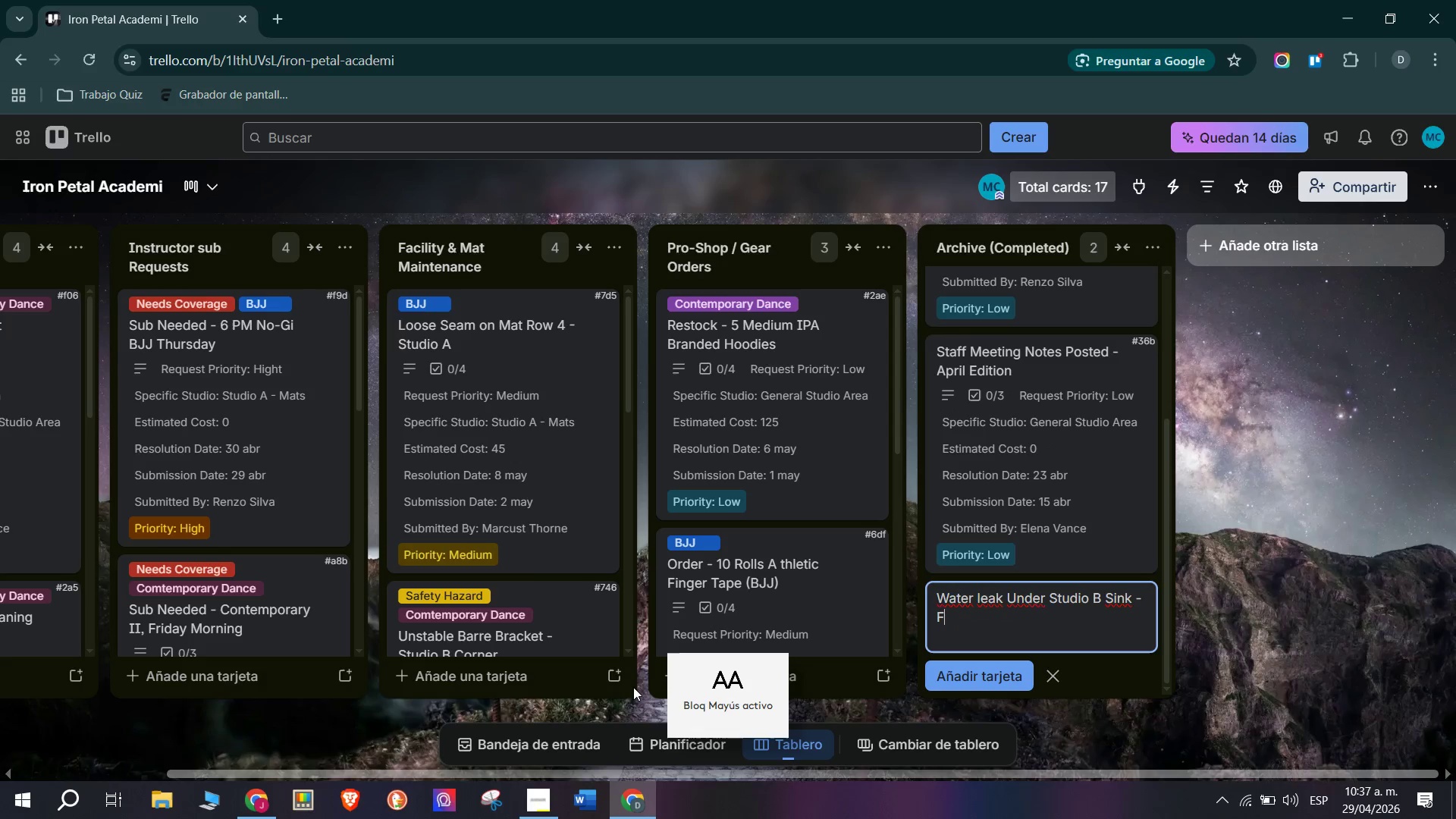 
key(CapsLock)
 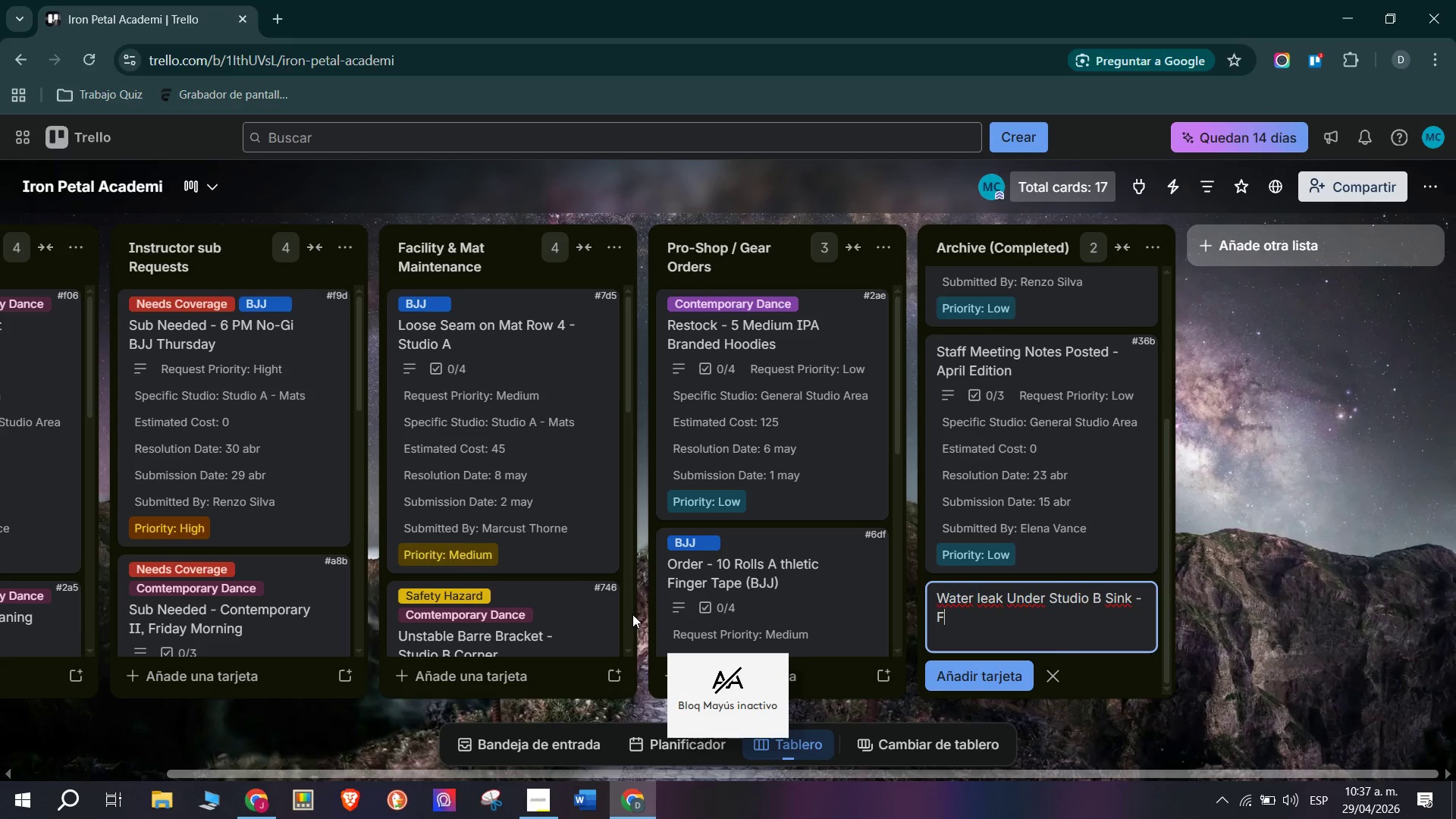 
type(ixed)
 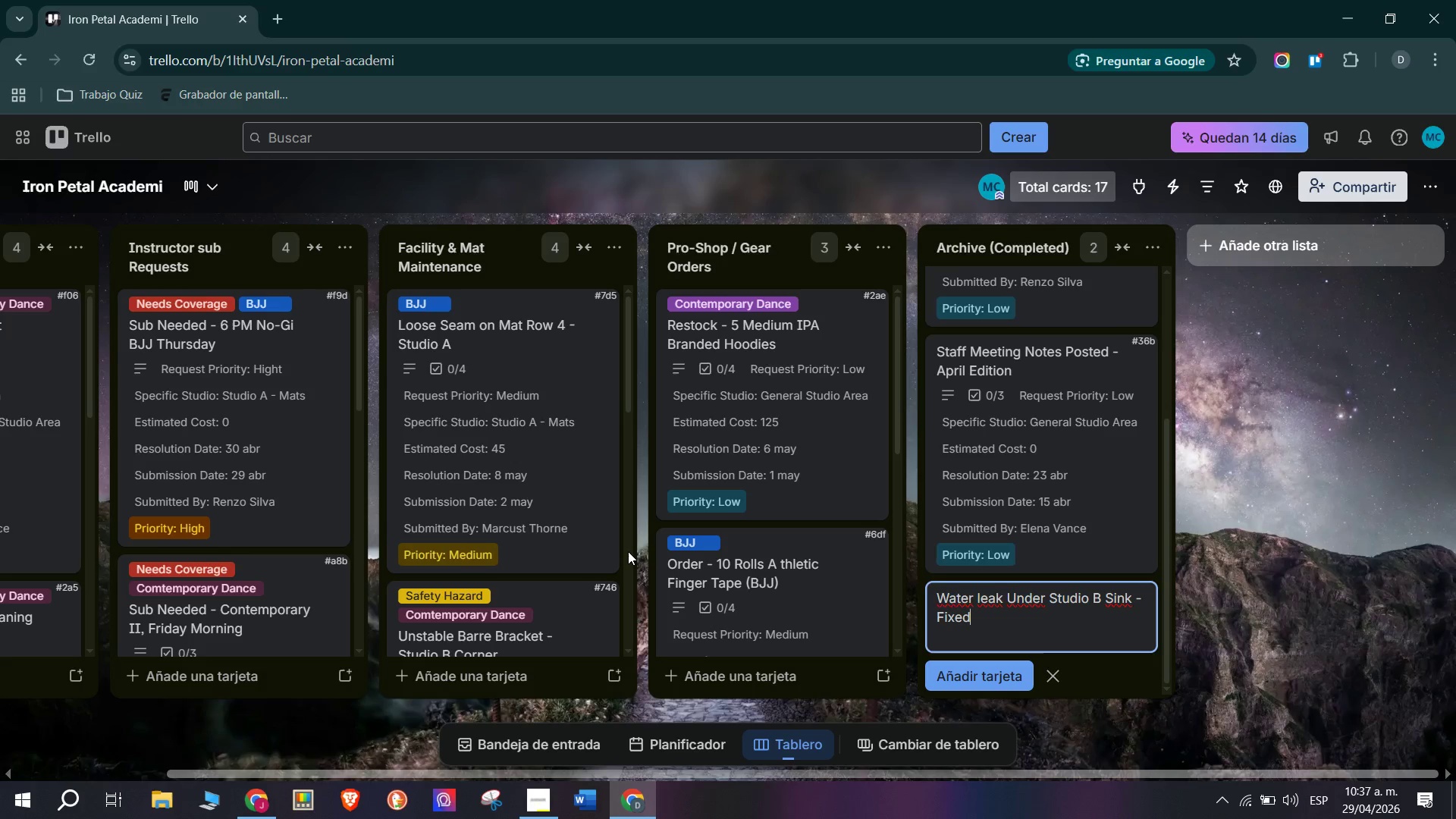 
wait(15.94)
 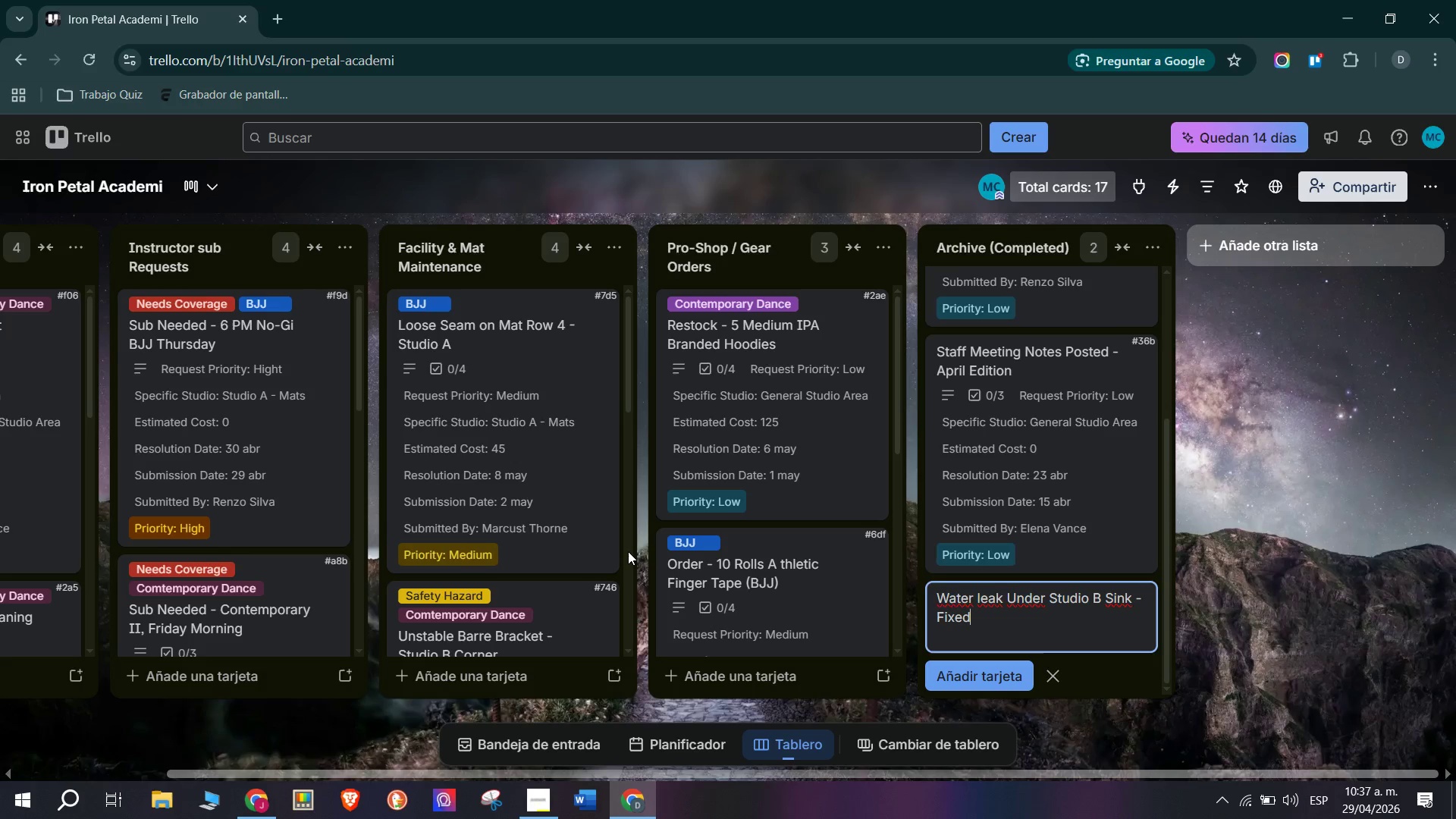 
key(Enter)
 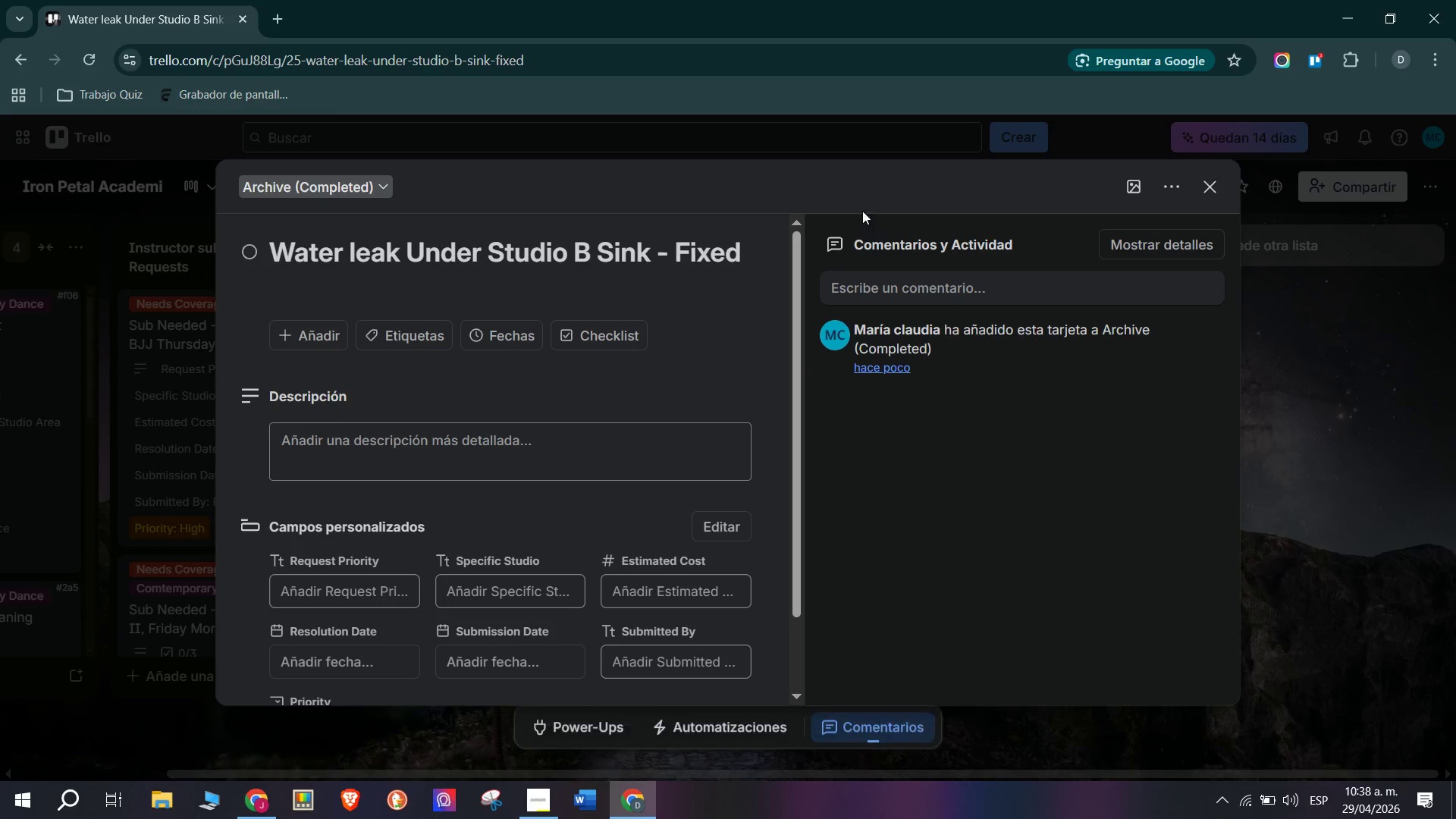 
left_click([532, 447])
 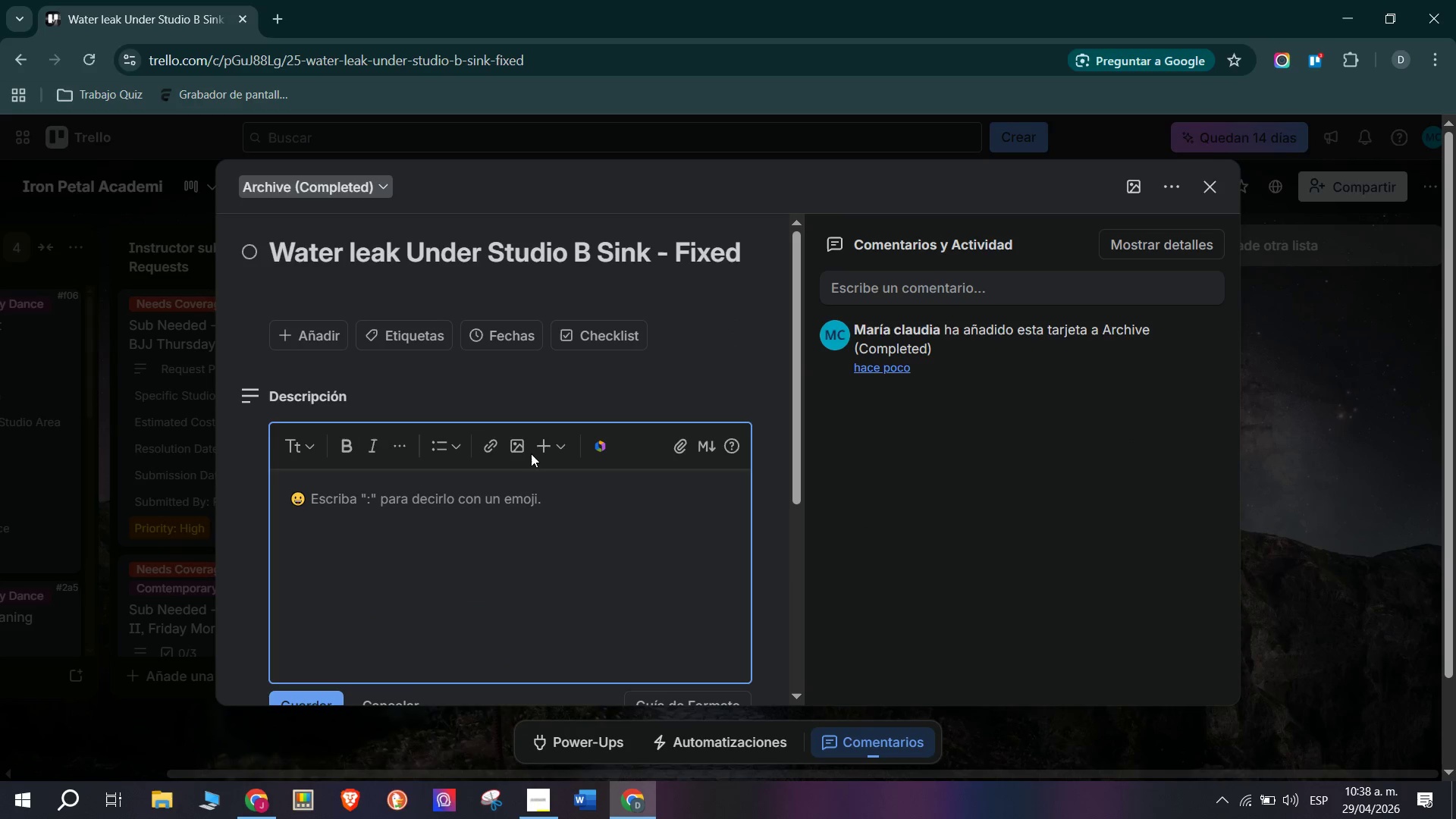 
key(CapsLock)
 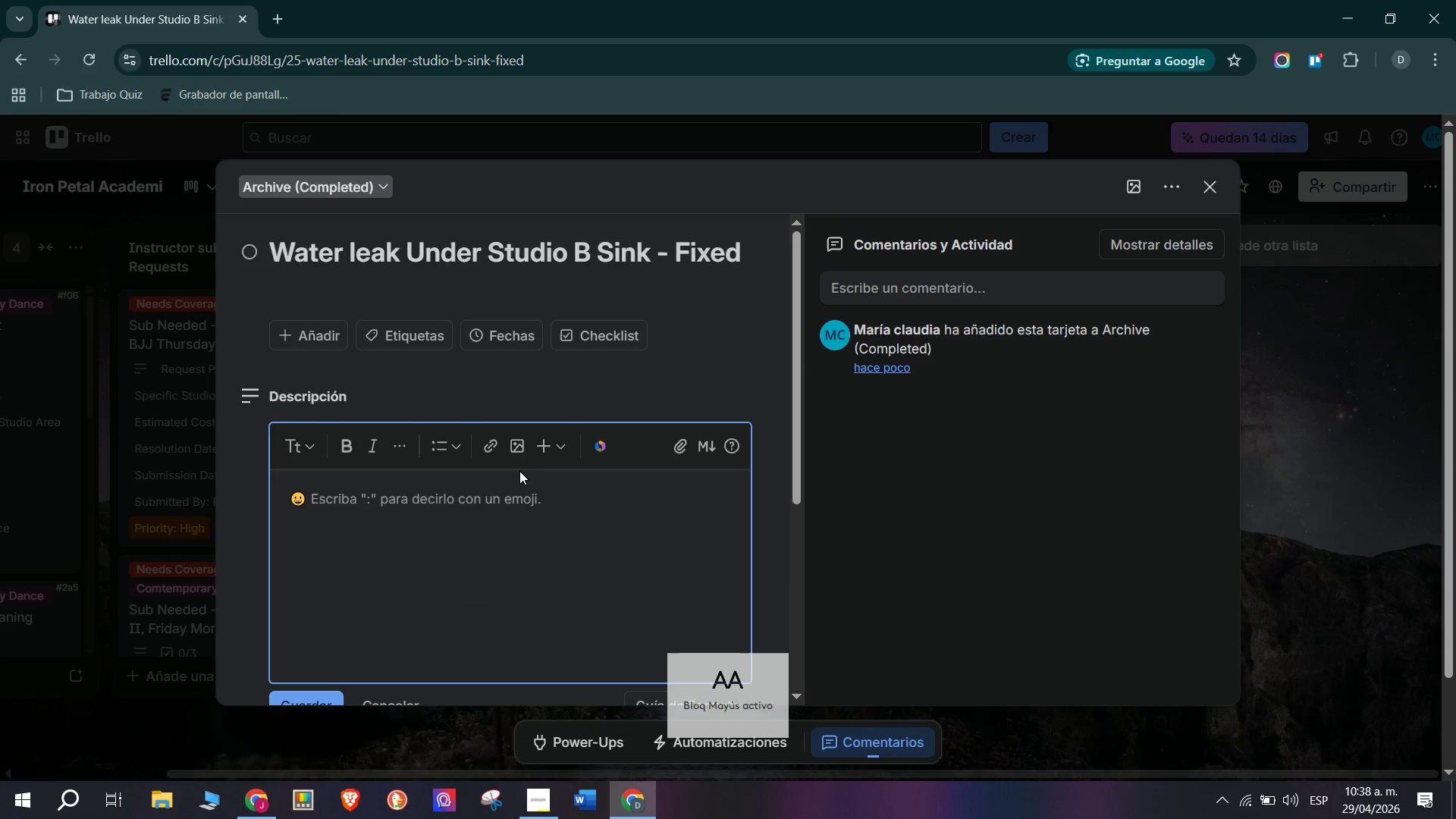 
type(Category> Fac)
 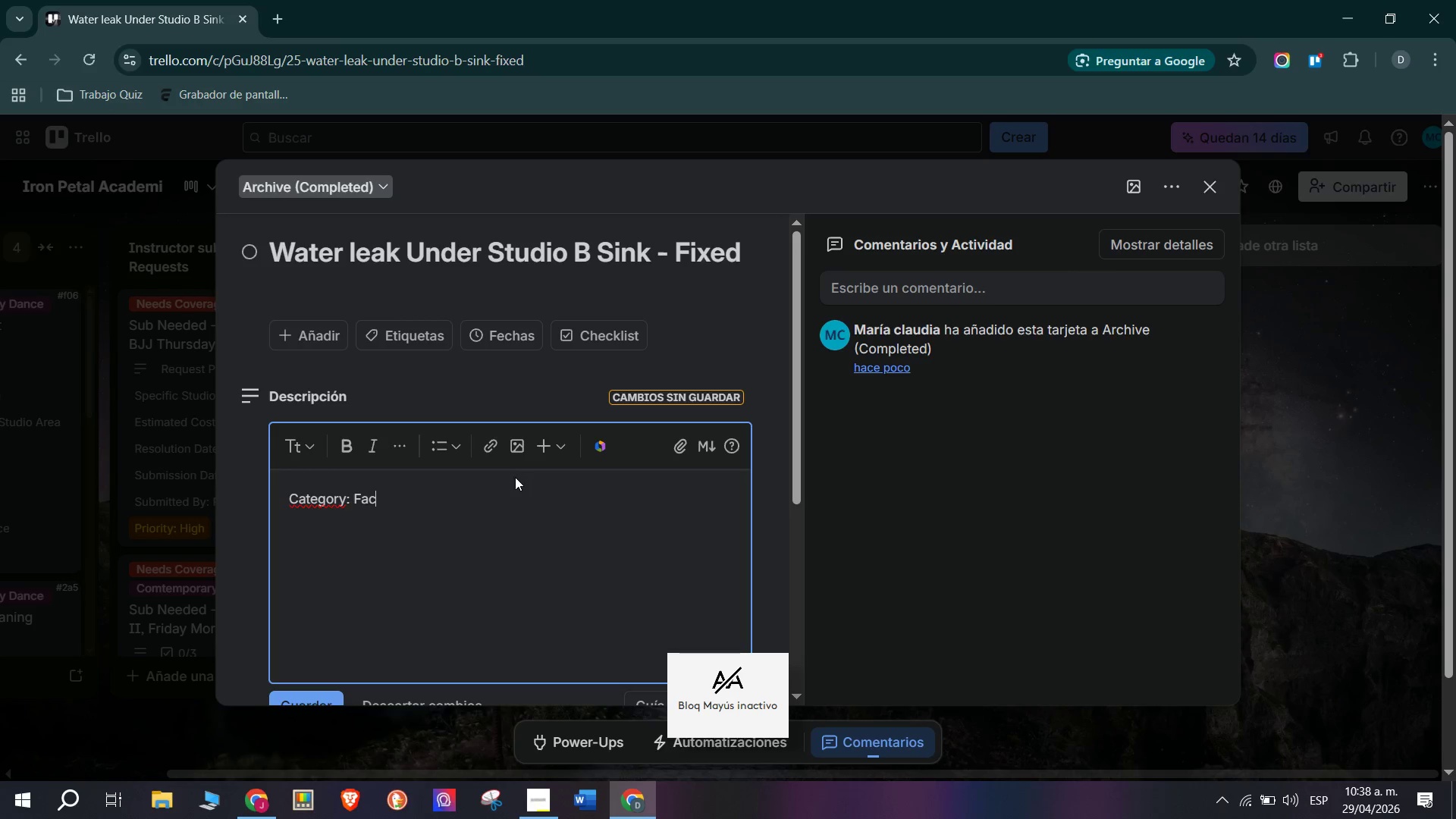 
 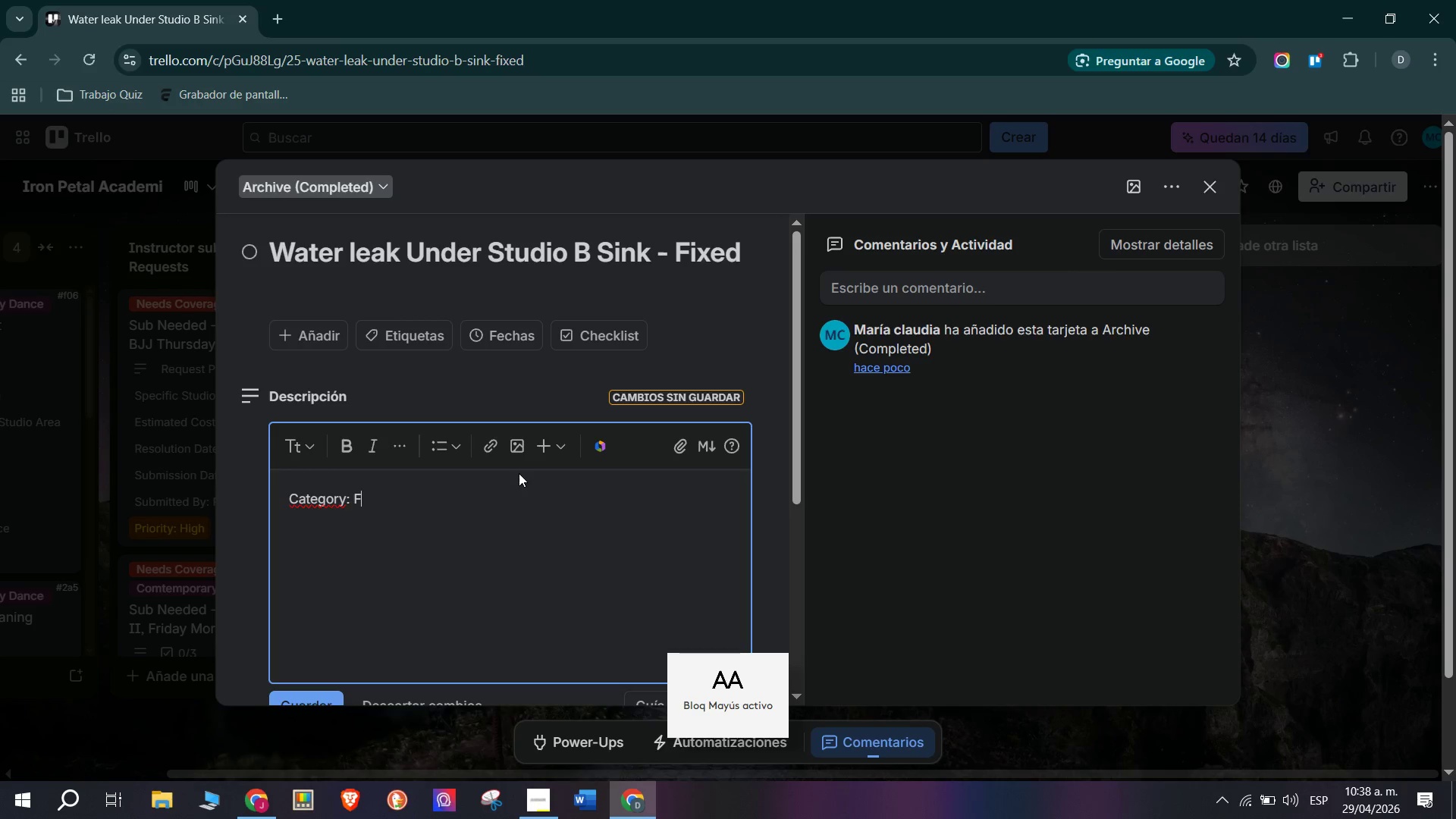 
type(ility ^ Mat)
 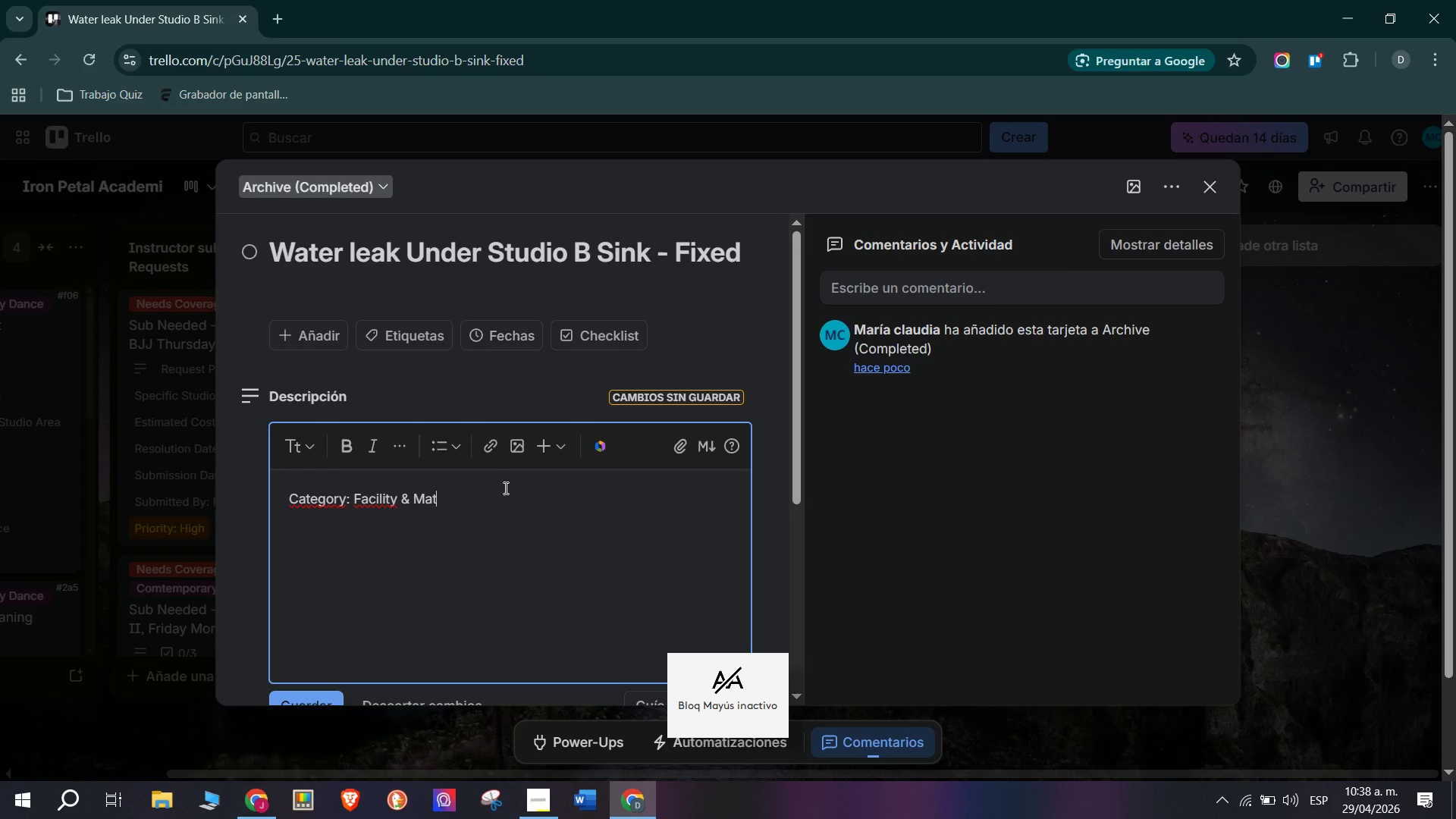 
type( Maintenance - Resolved)
 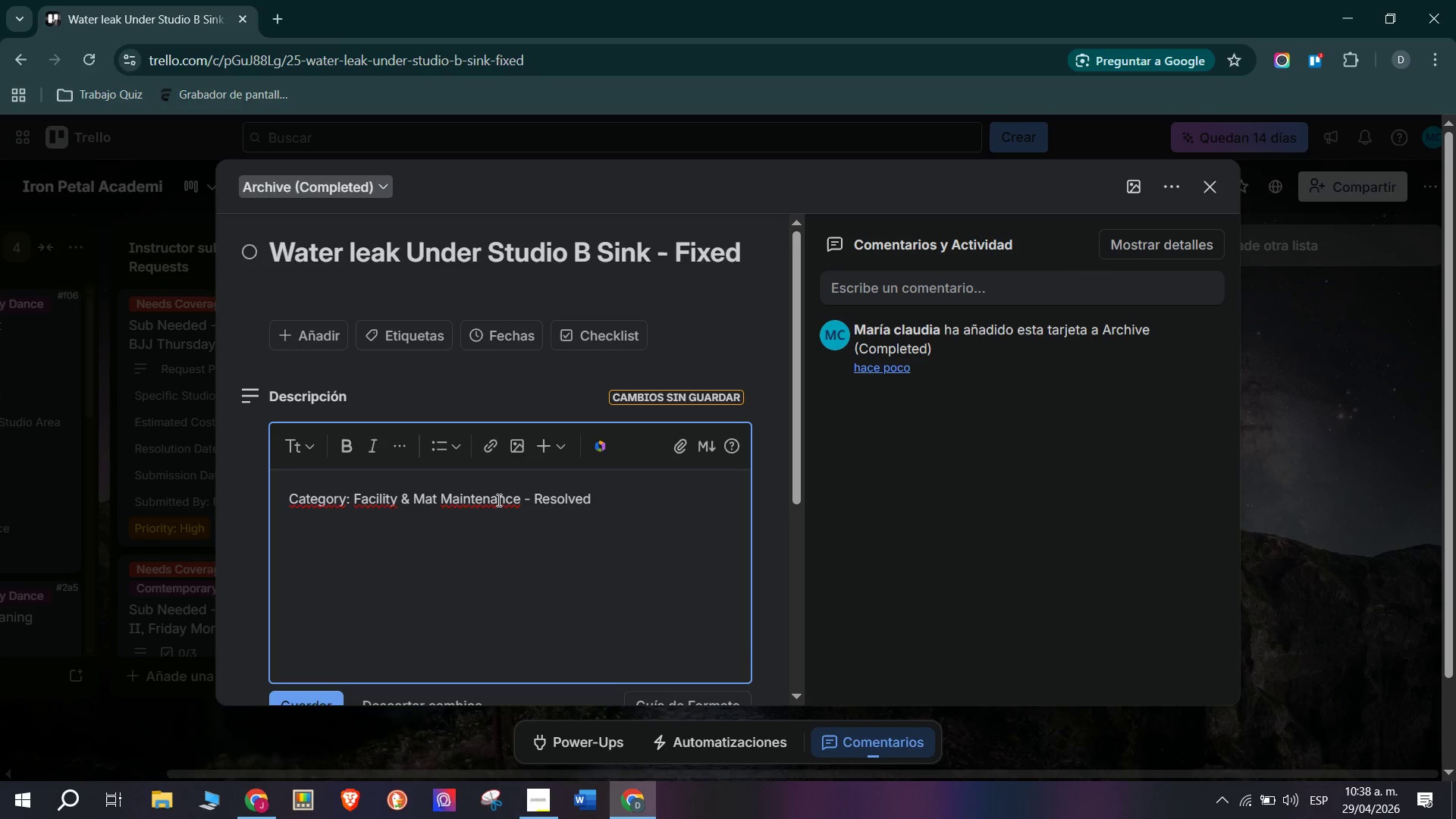 
key(Enter)
 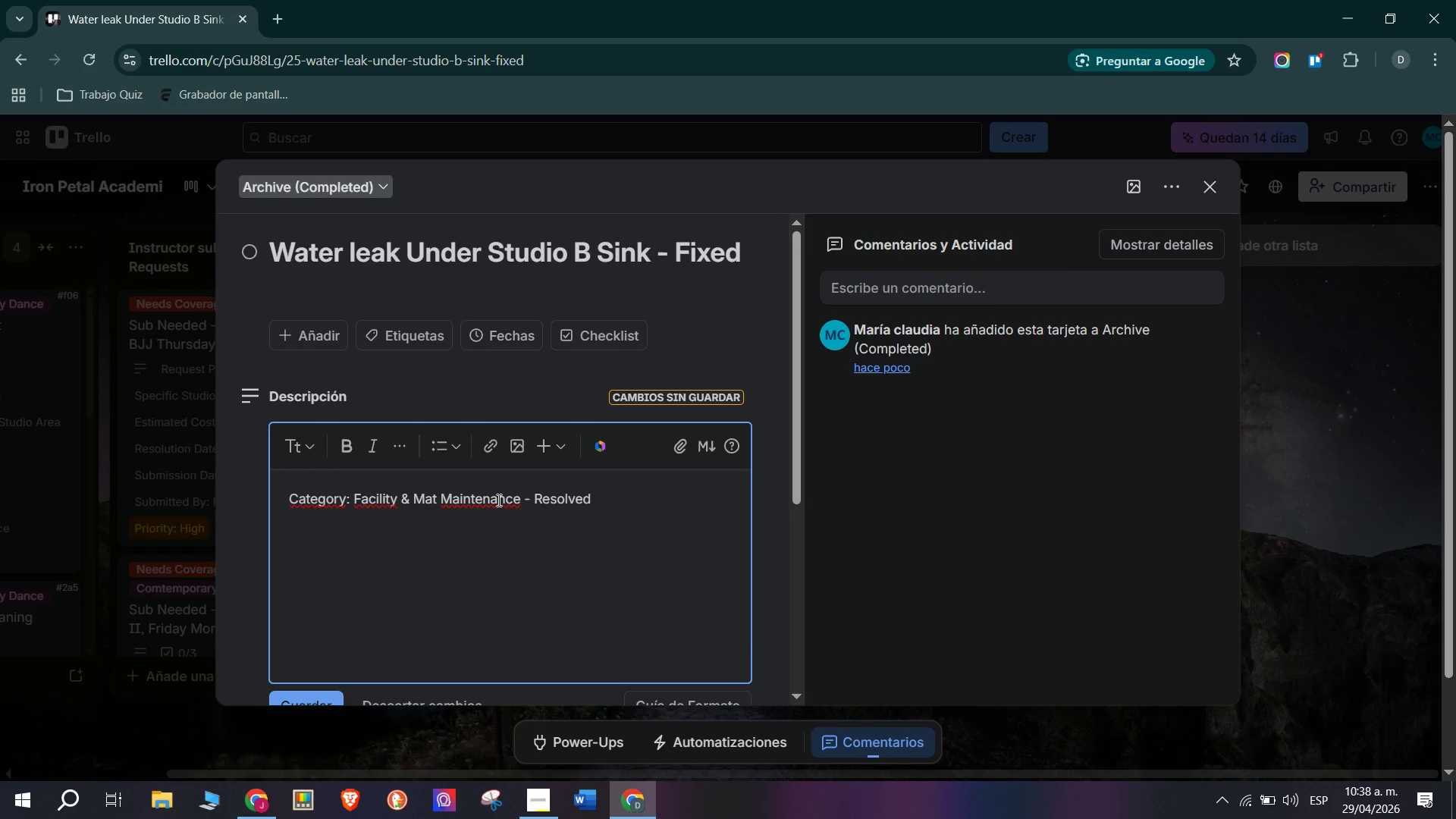 
type(Staff)
 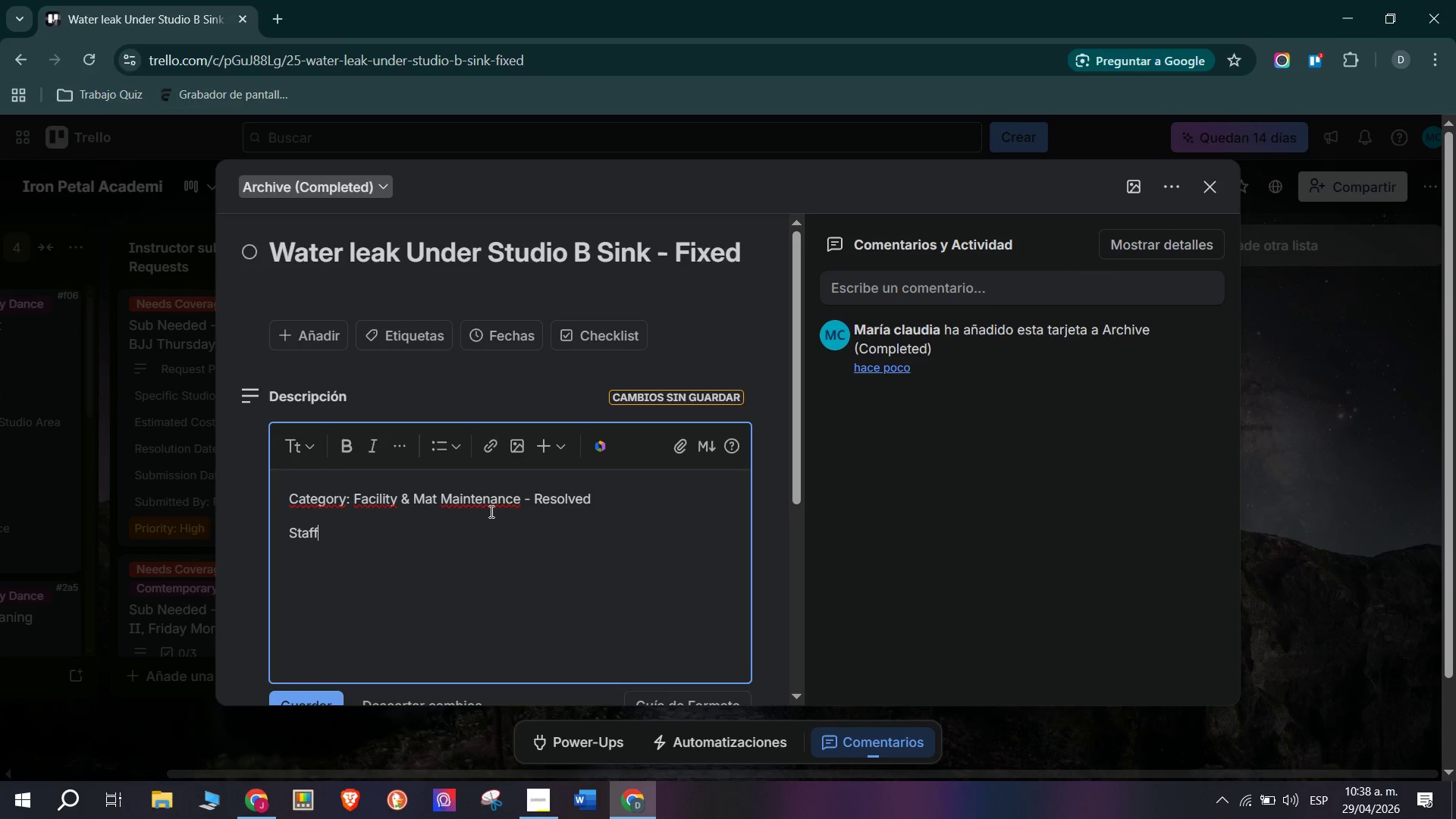 
type(> SD)
key(Backspace)
key(Backspace)
type(DFa)
key(Backspace)
key(Backspace)
type(avid Miller)
 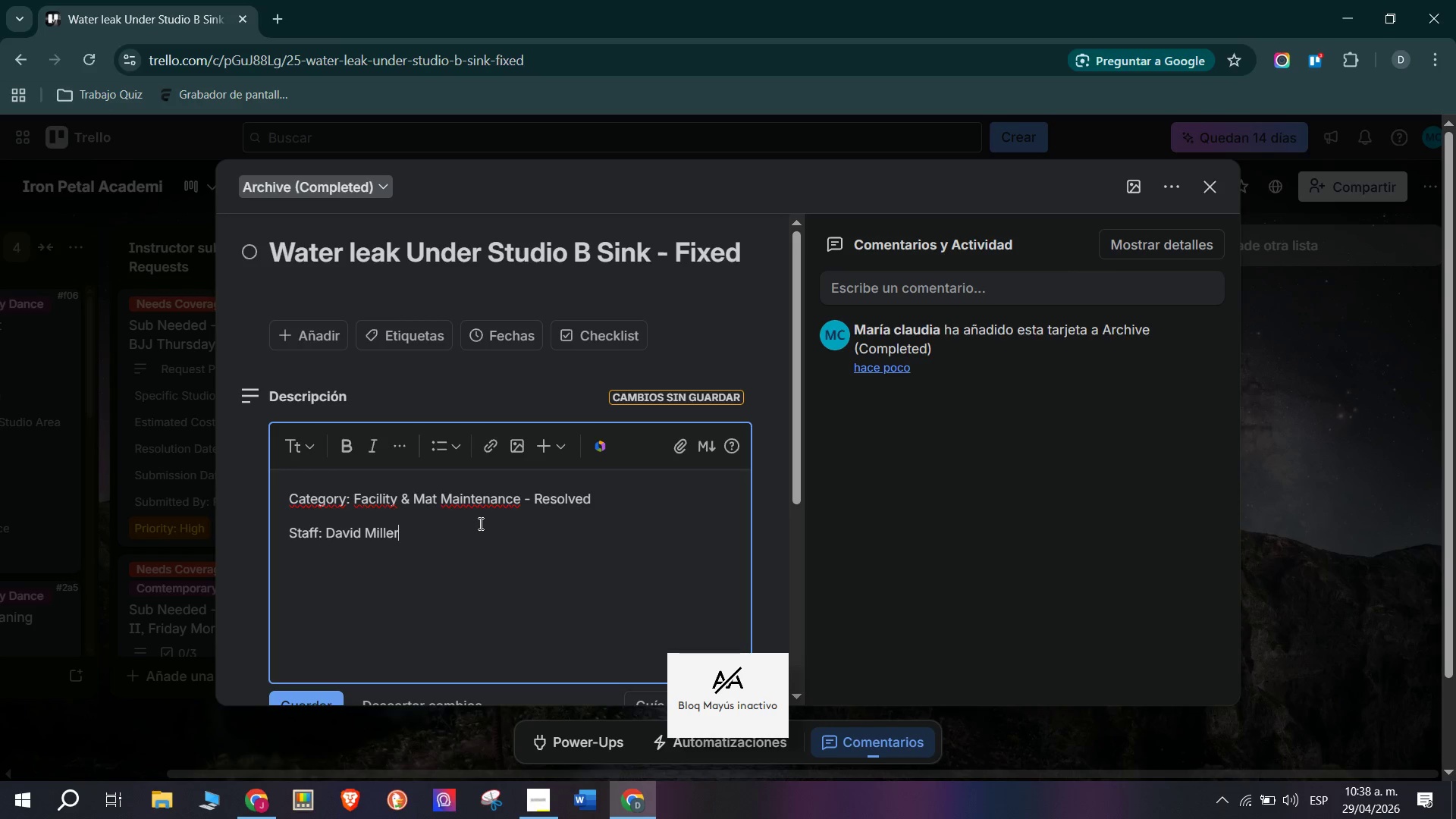 
key(Enter)
 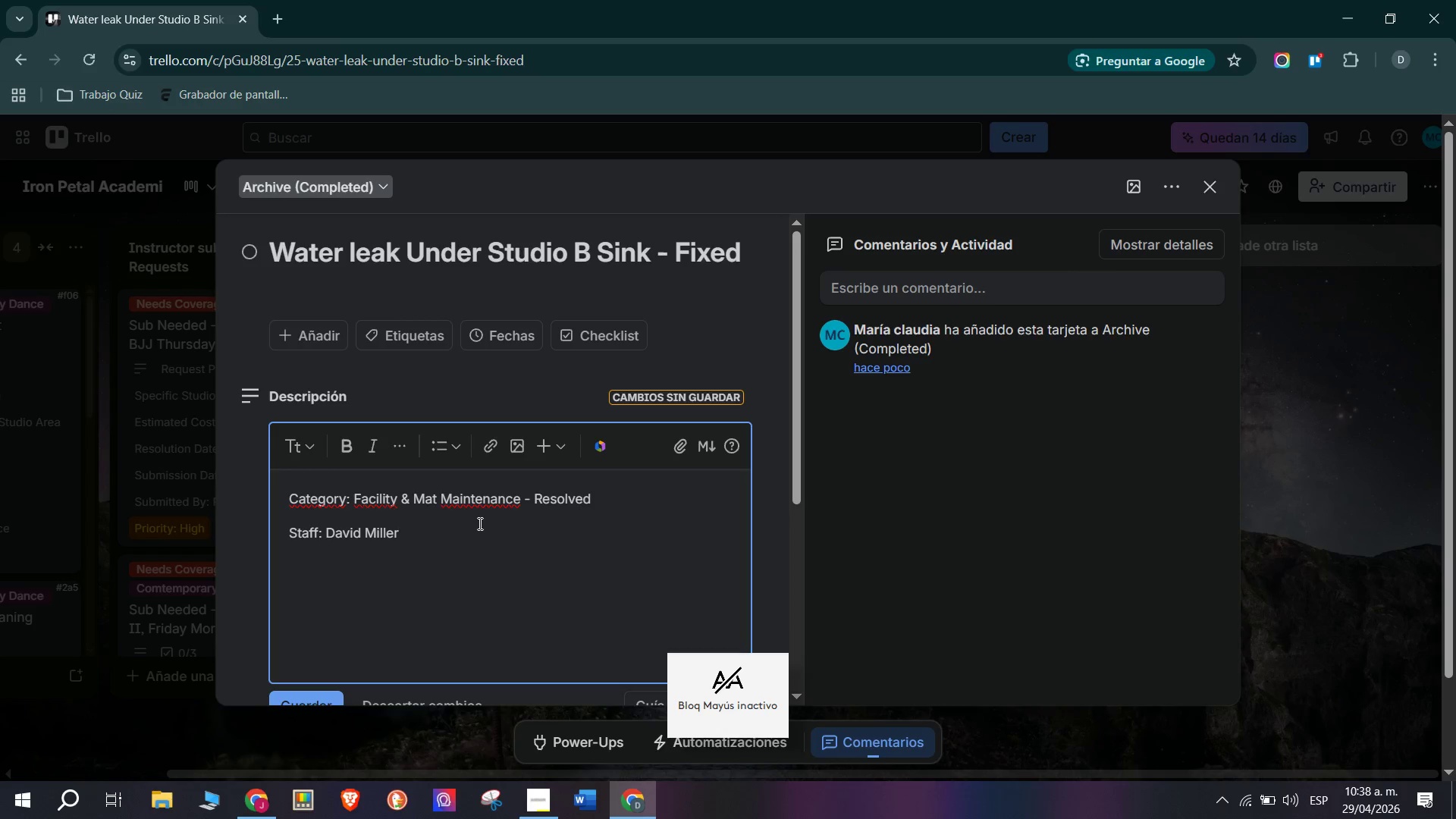 
type(Location> Studio B - Barre)
 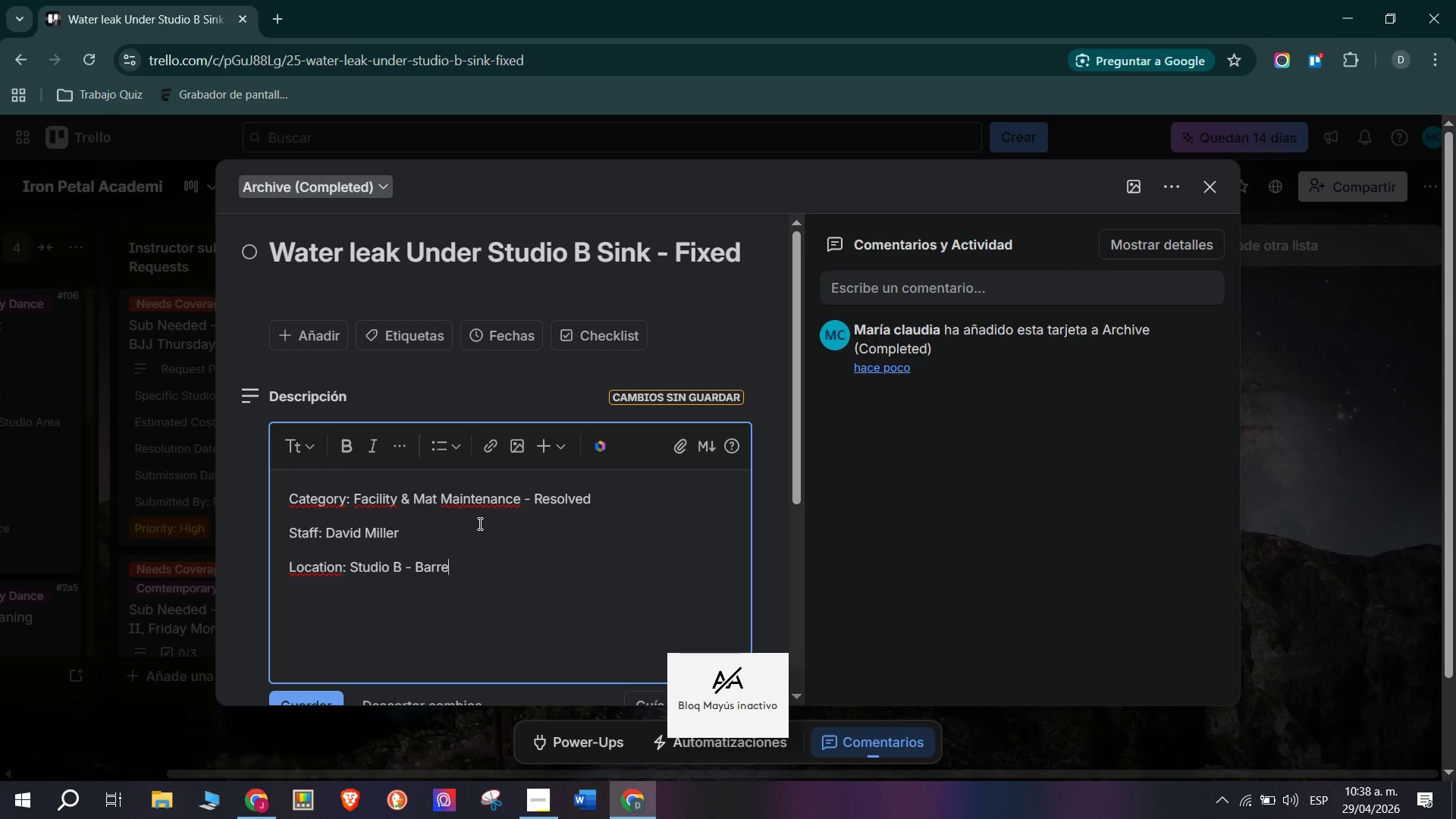 
 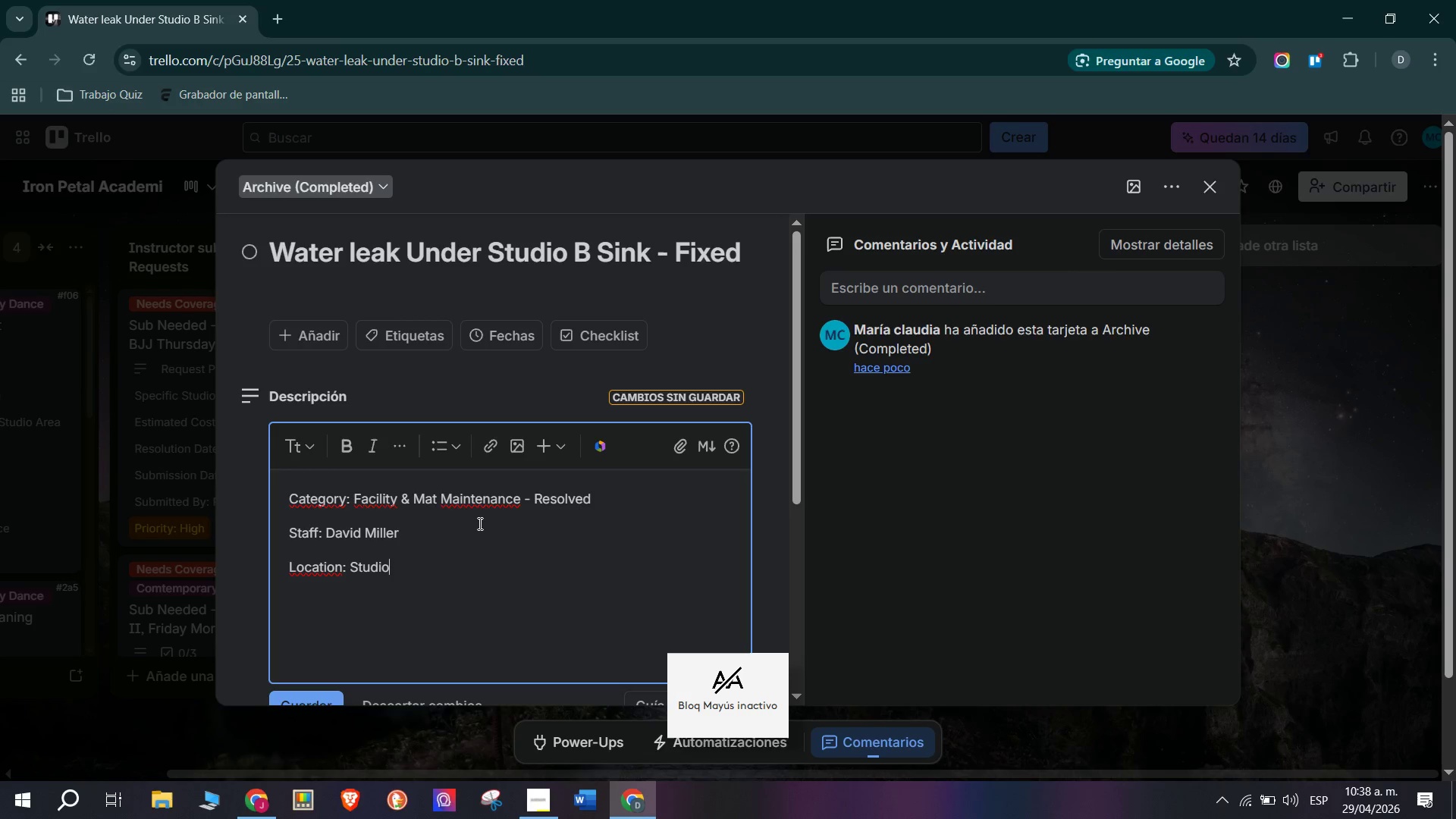 
key(Enter)
 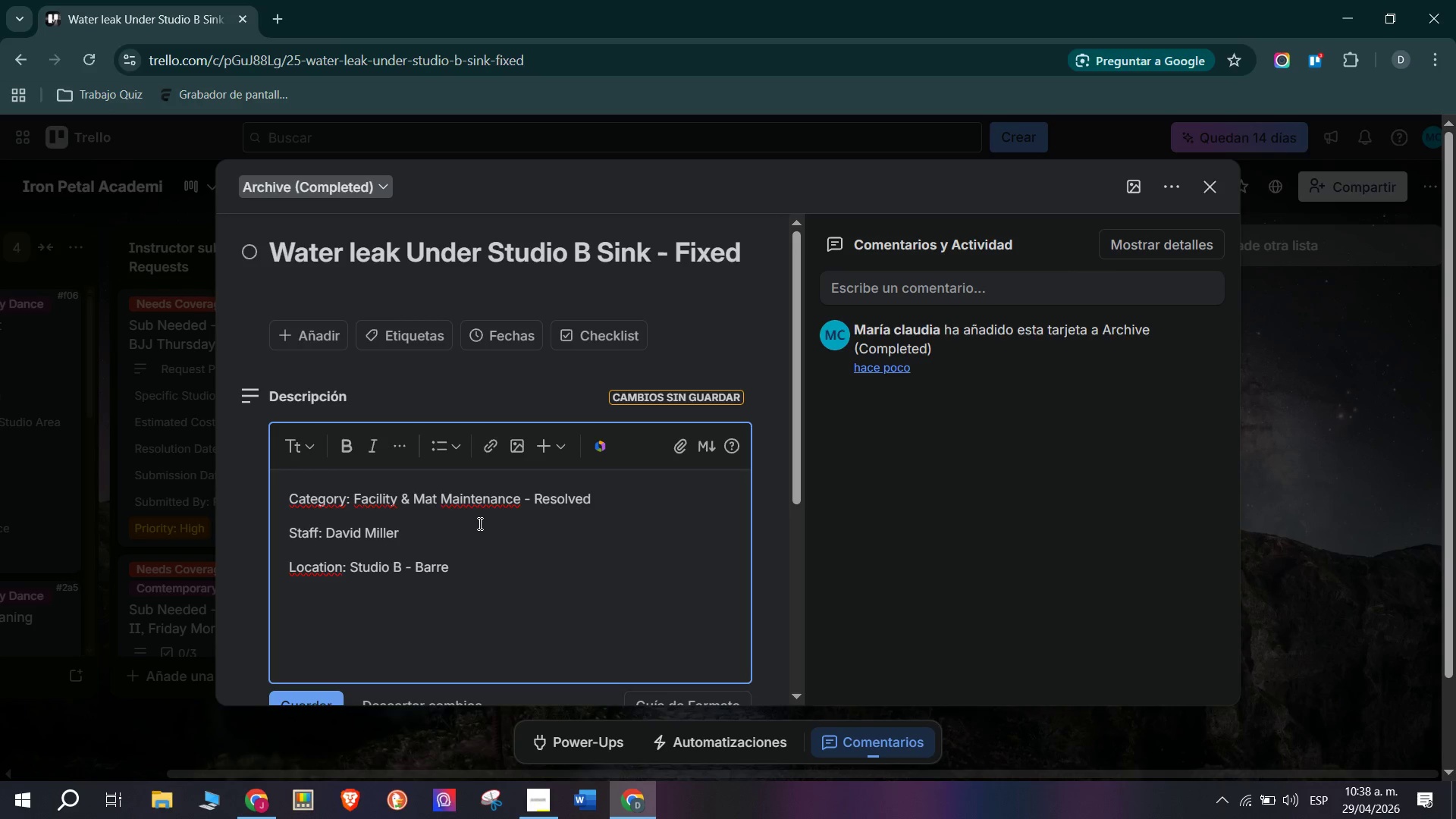 
type(Final )
 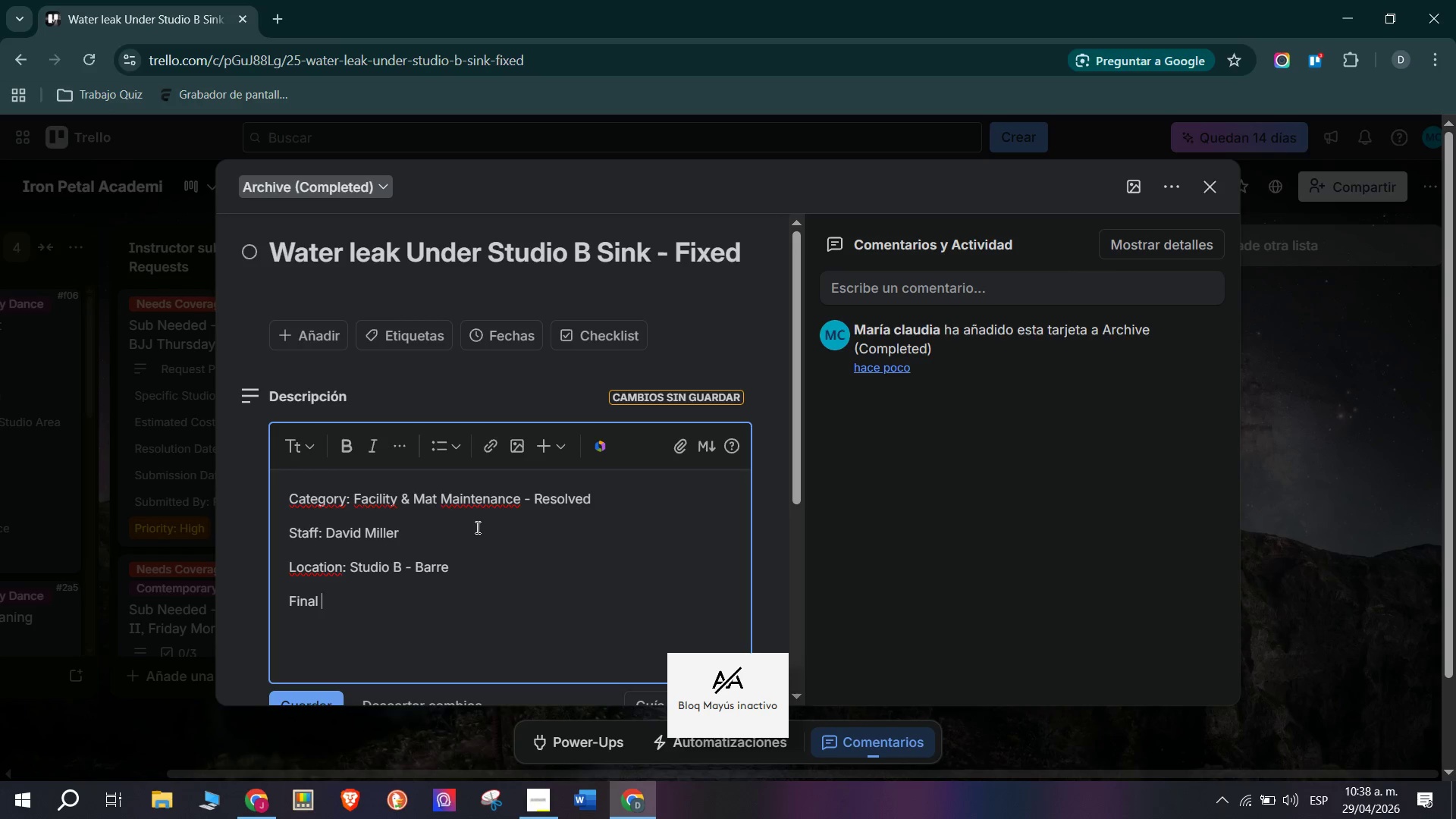 
type(Cost> )
 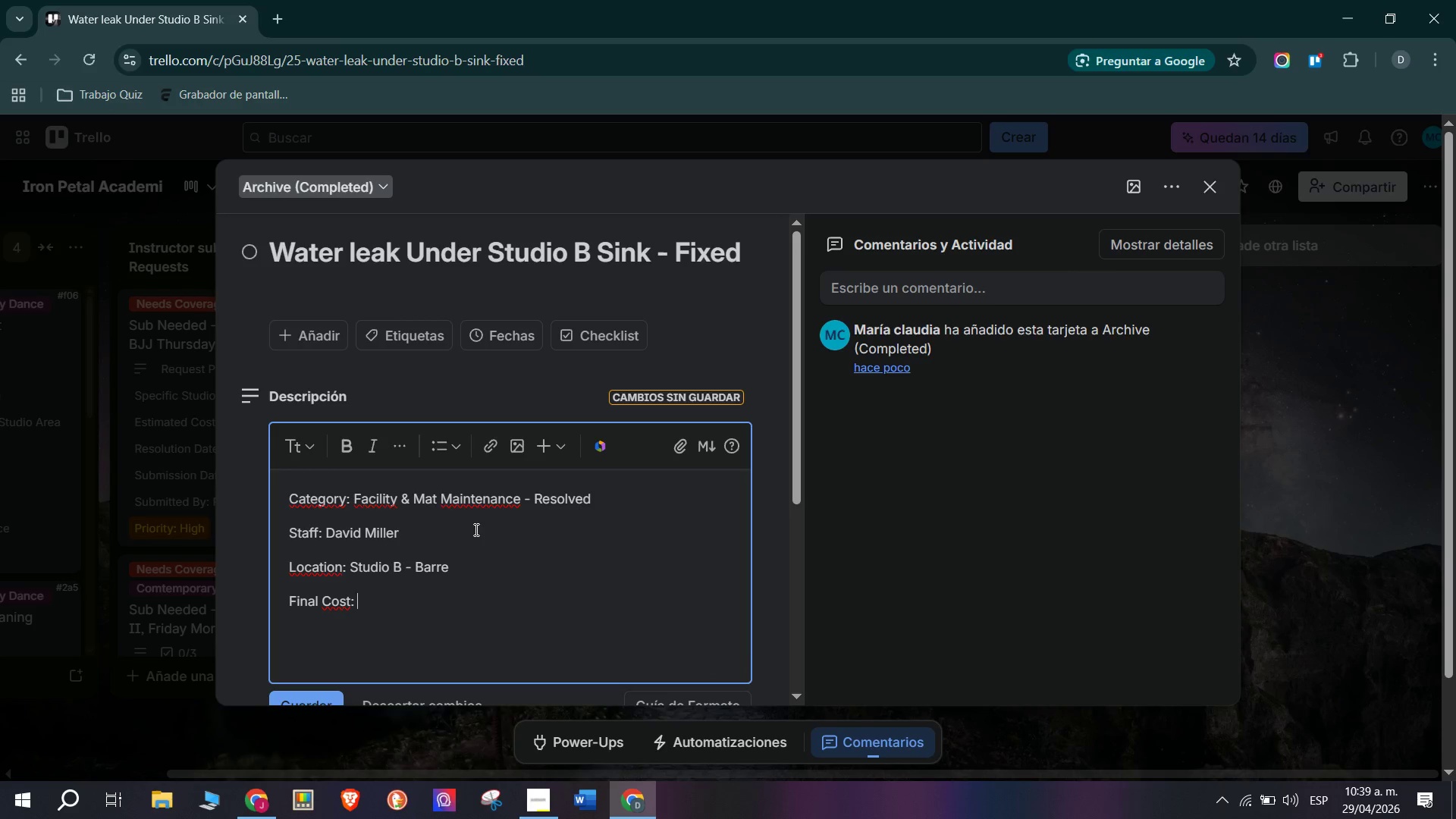 
type($95)
 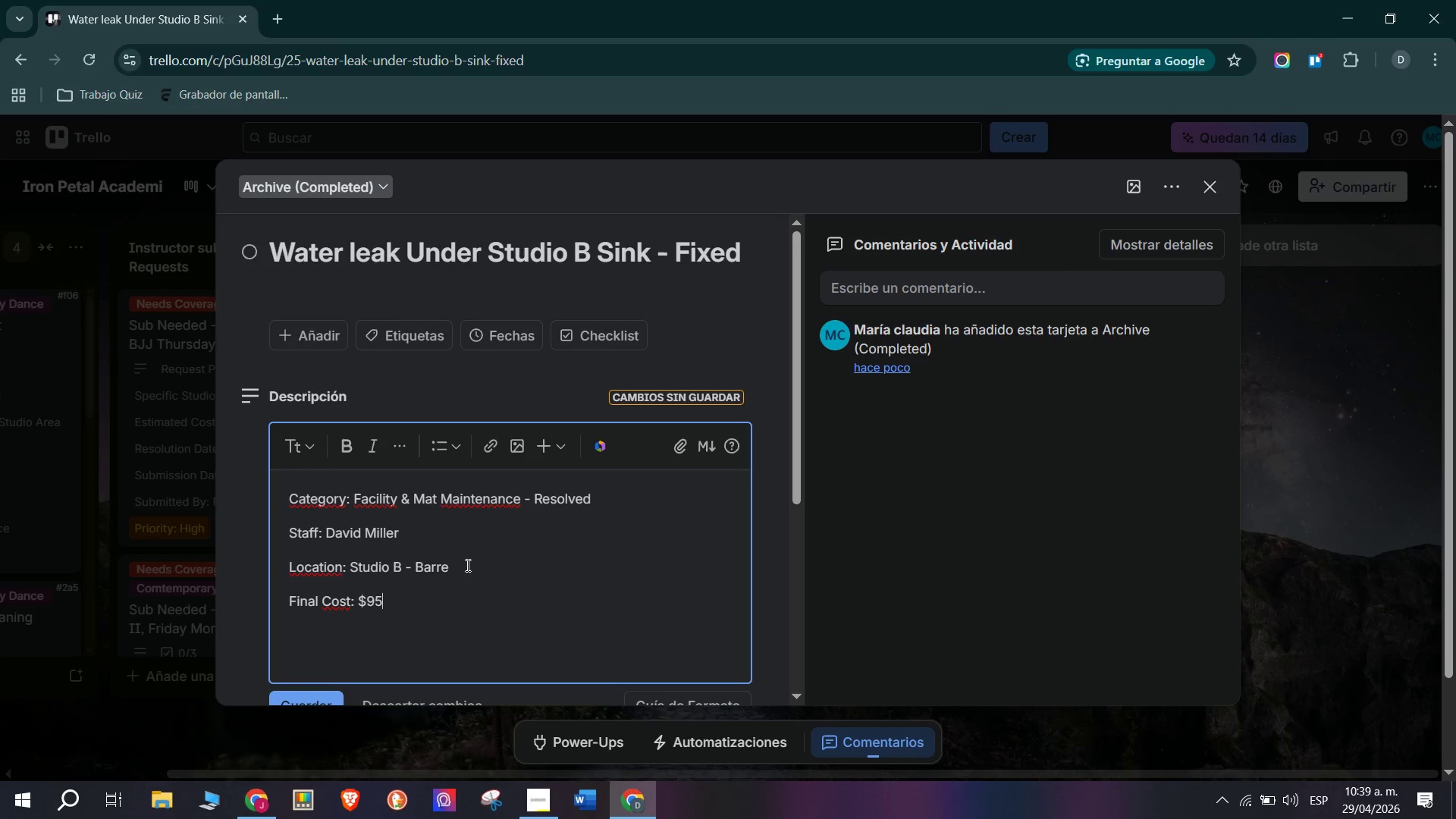 
key(Enter)
 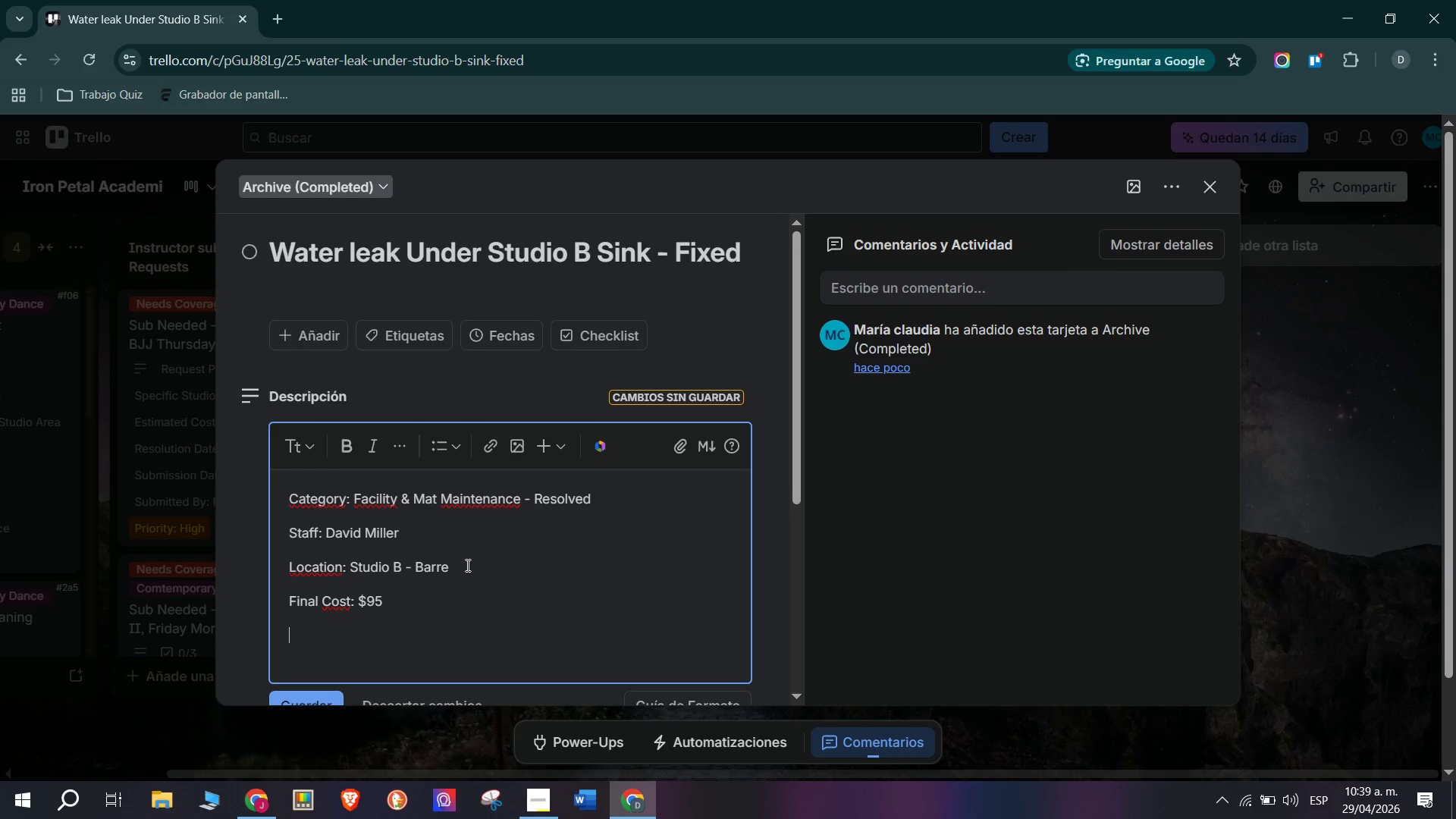 
key(Enter)
 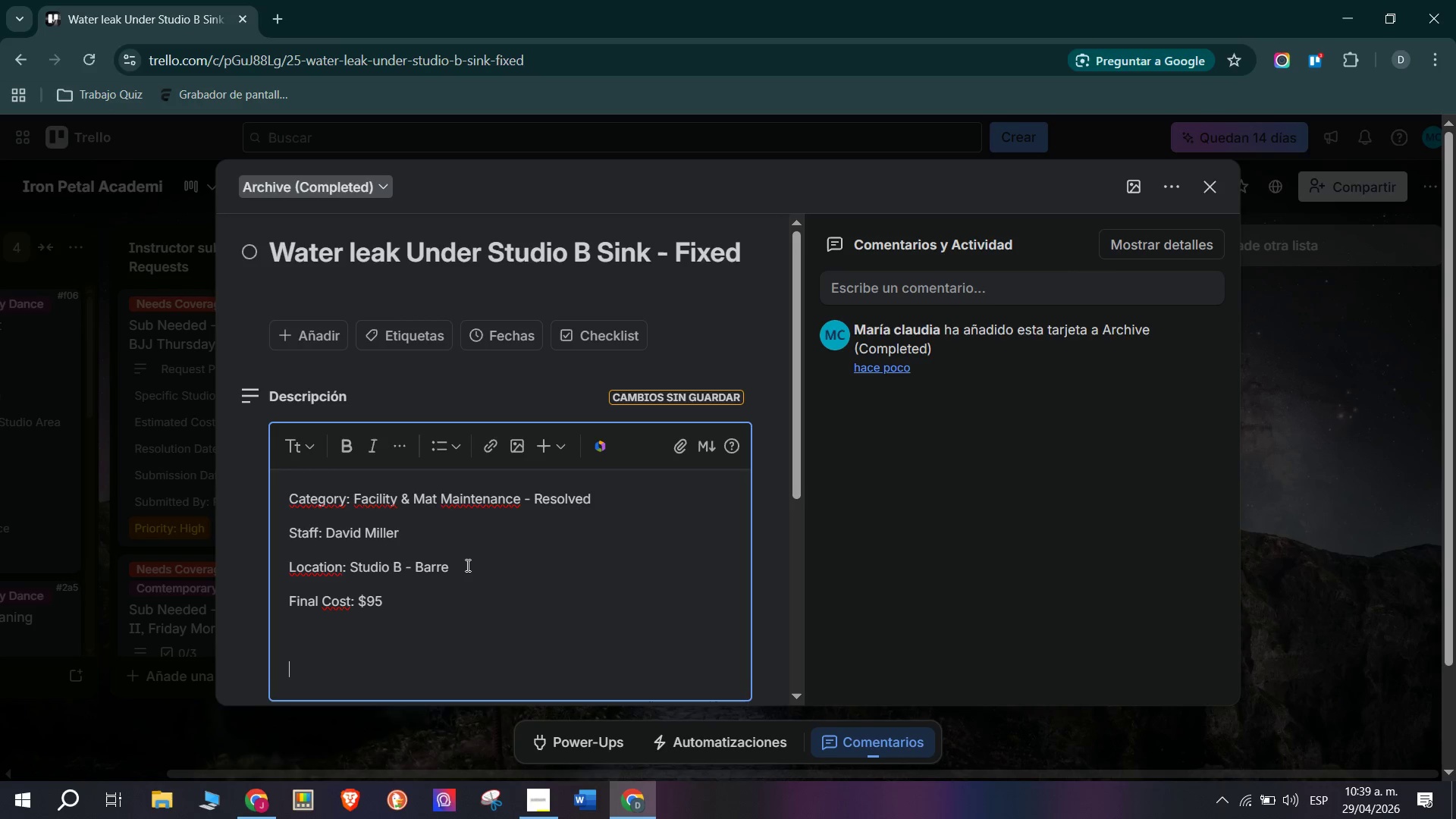 
type(Minor water)
 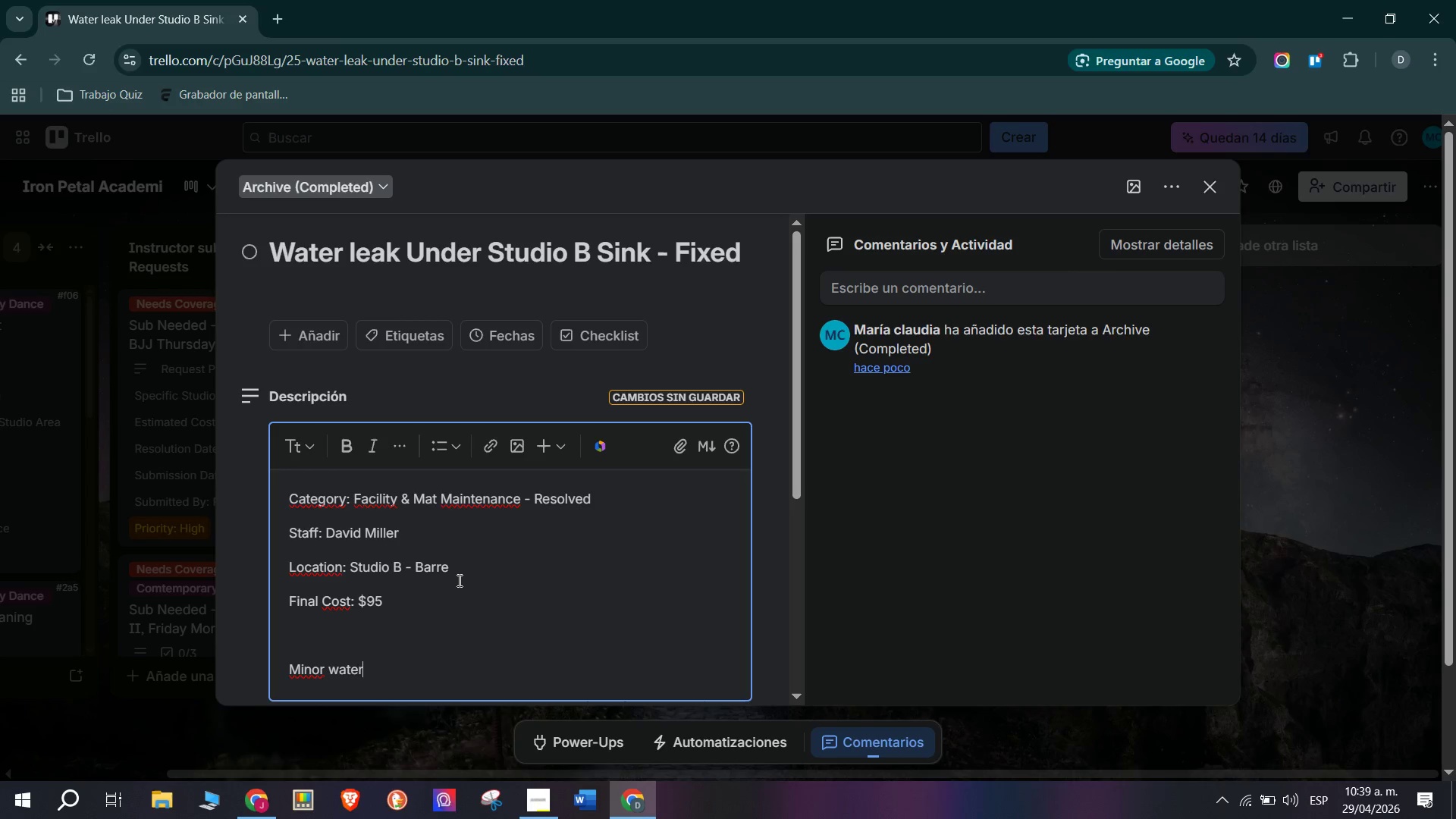 
type( leak unbd)
key(Backspace)
key(Backspace)
key(Backspace)
type(nder the Studio B )
 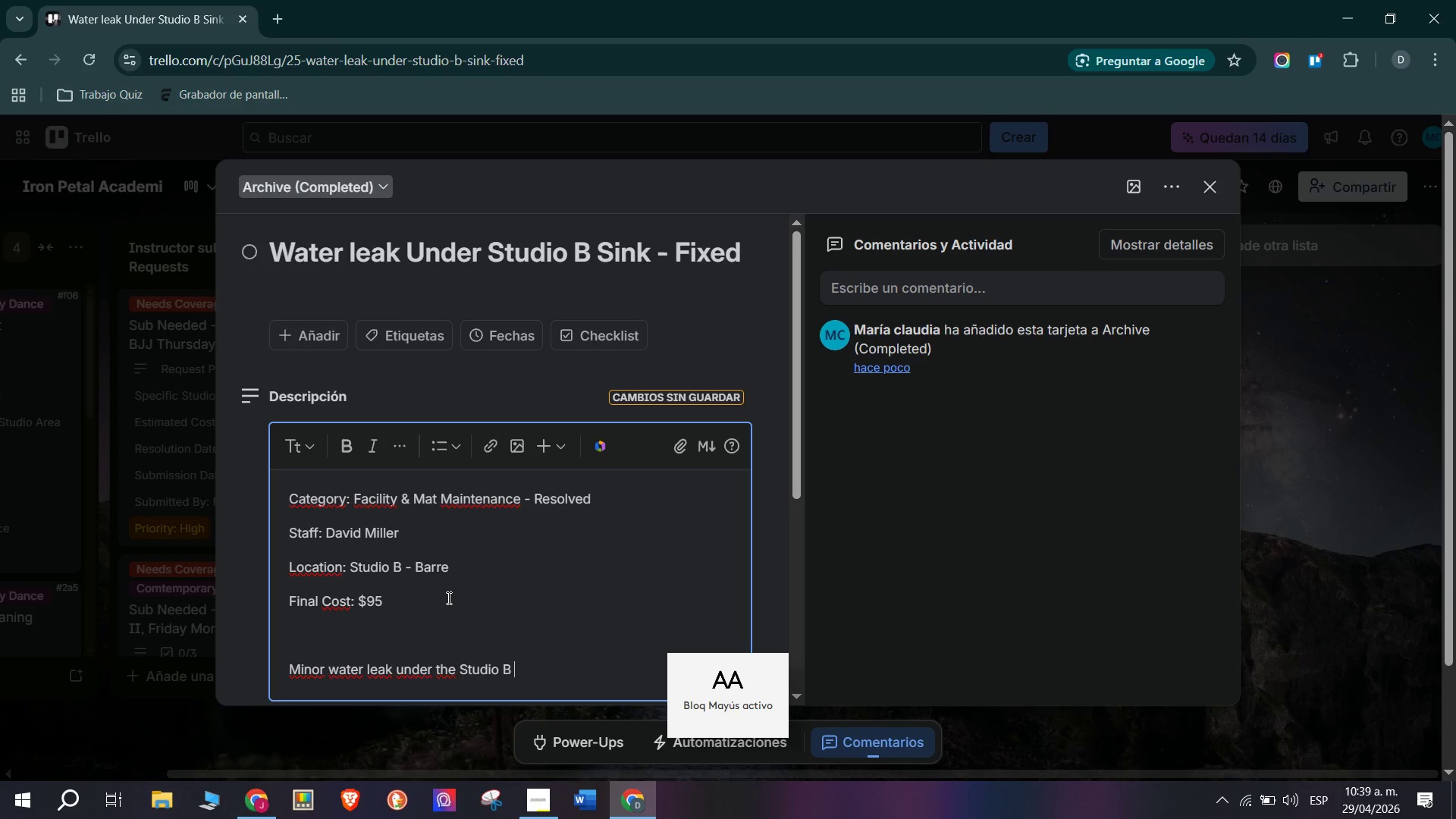 
type(sink W)
key(Backspace)
type(was repaird)
key(Backspace)
type(ed by the )
 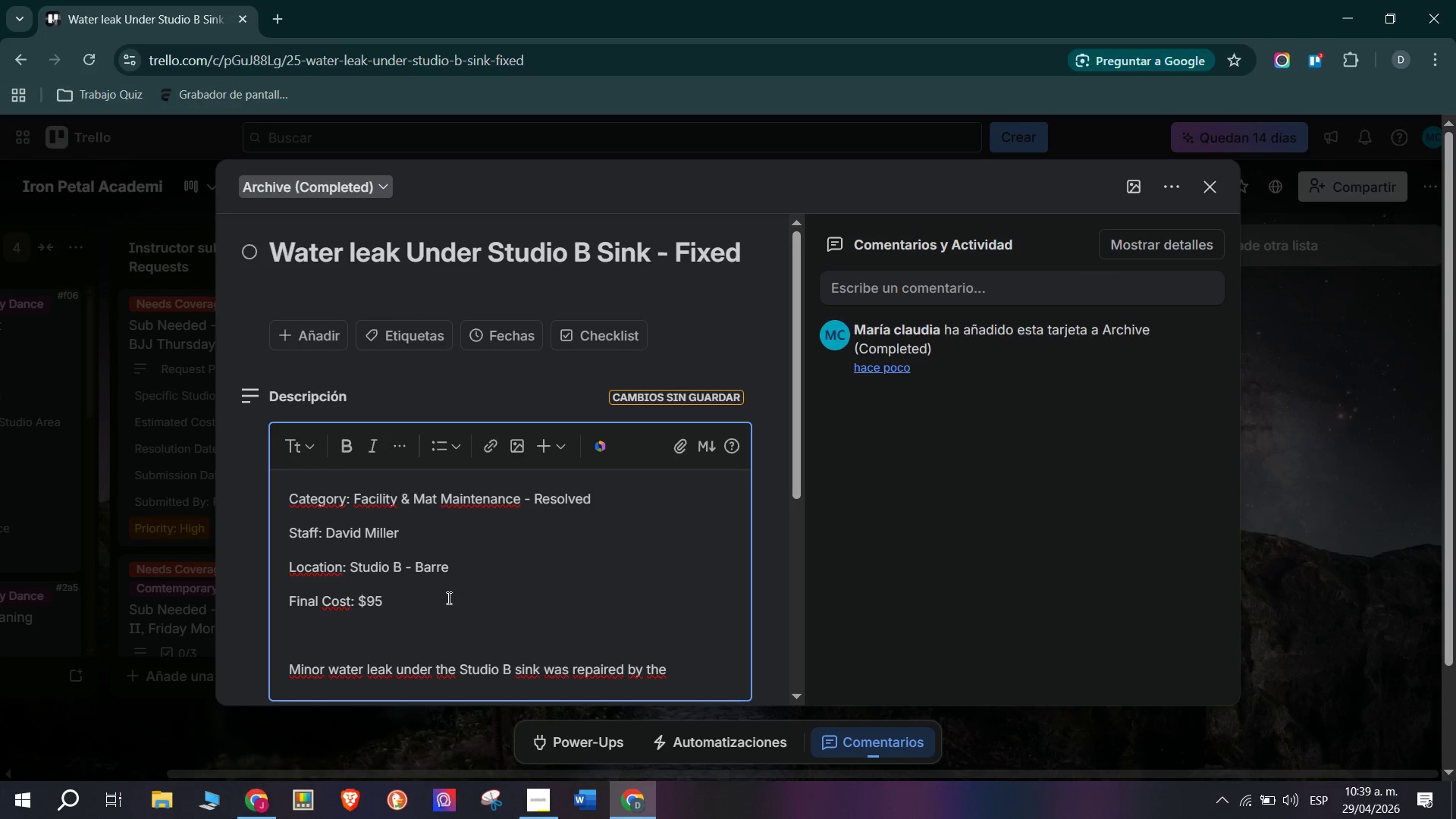 
type(building plumber i)
key(Backspace)
type(on April 21)
 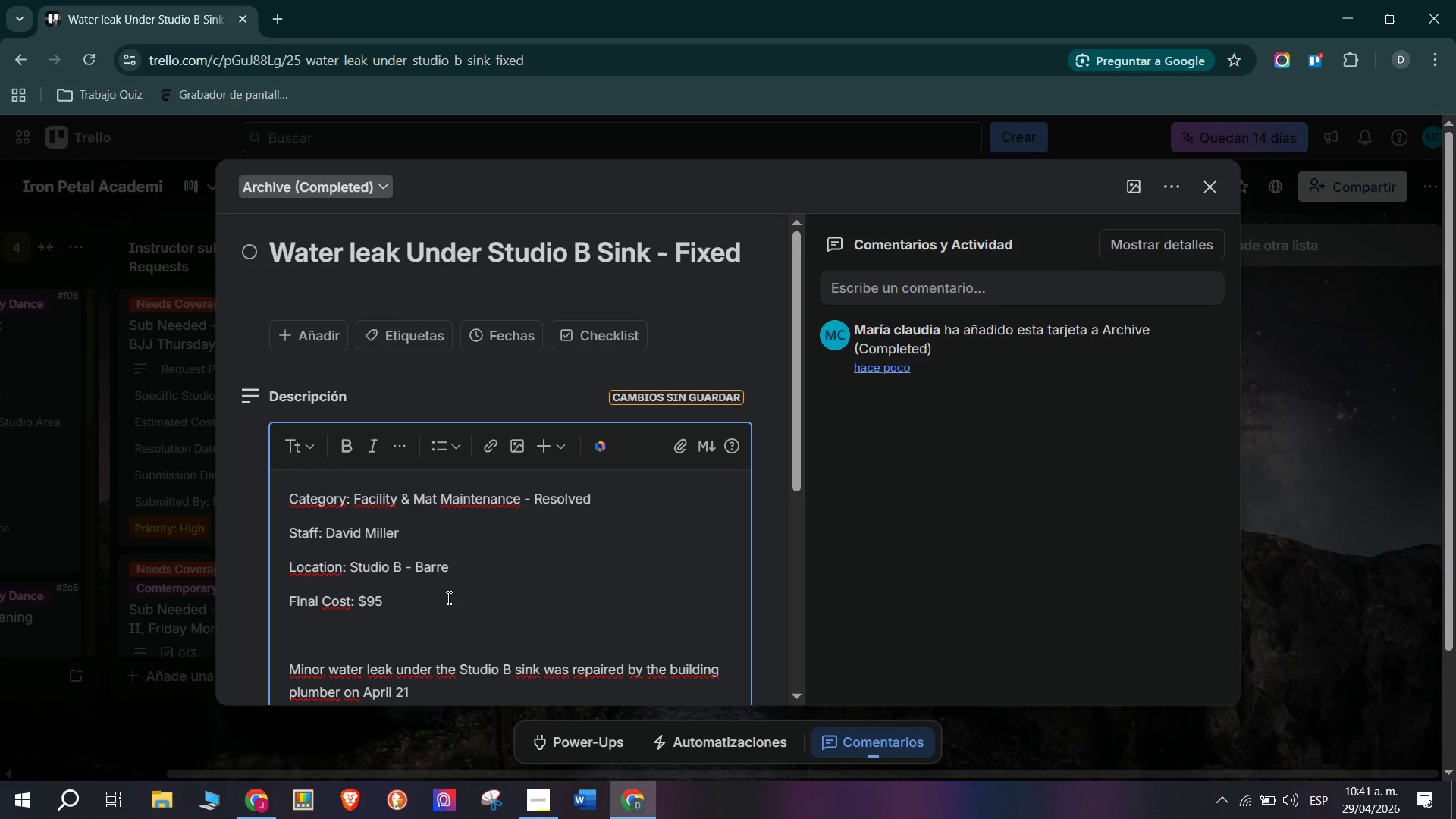 
wait(63.25)
 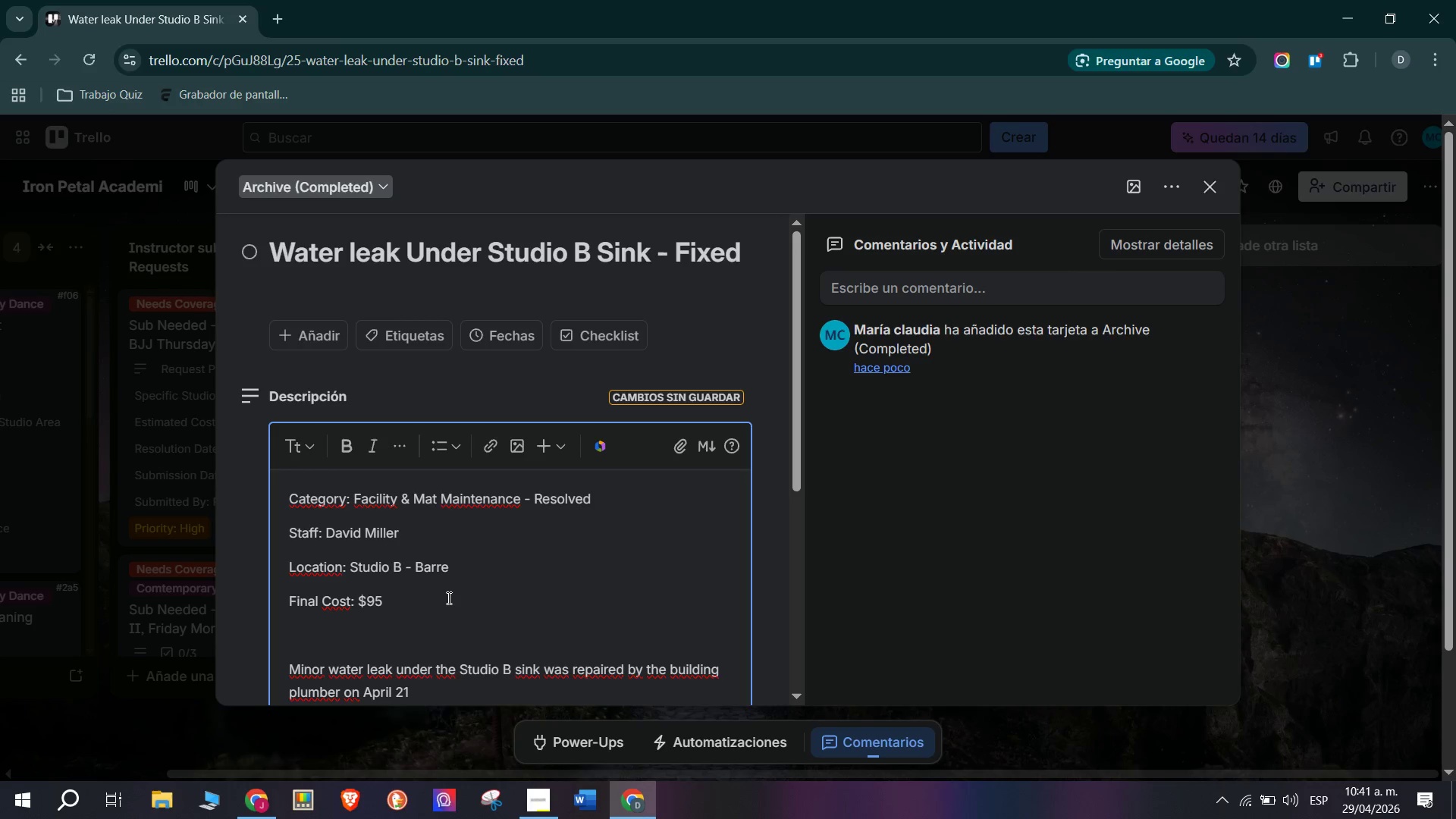 
key(Space)
 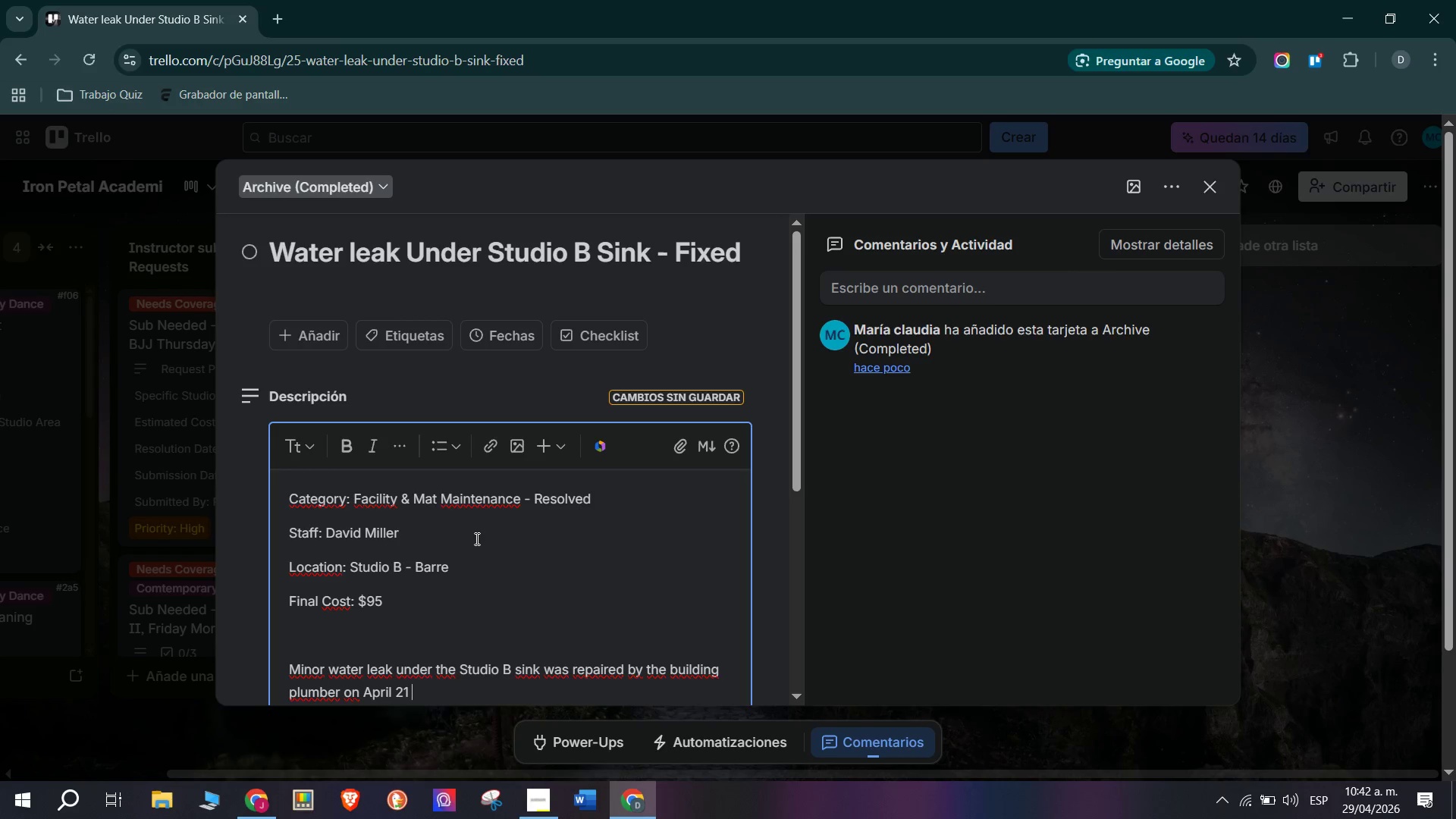 
wait(83.62)
 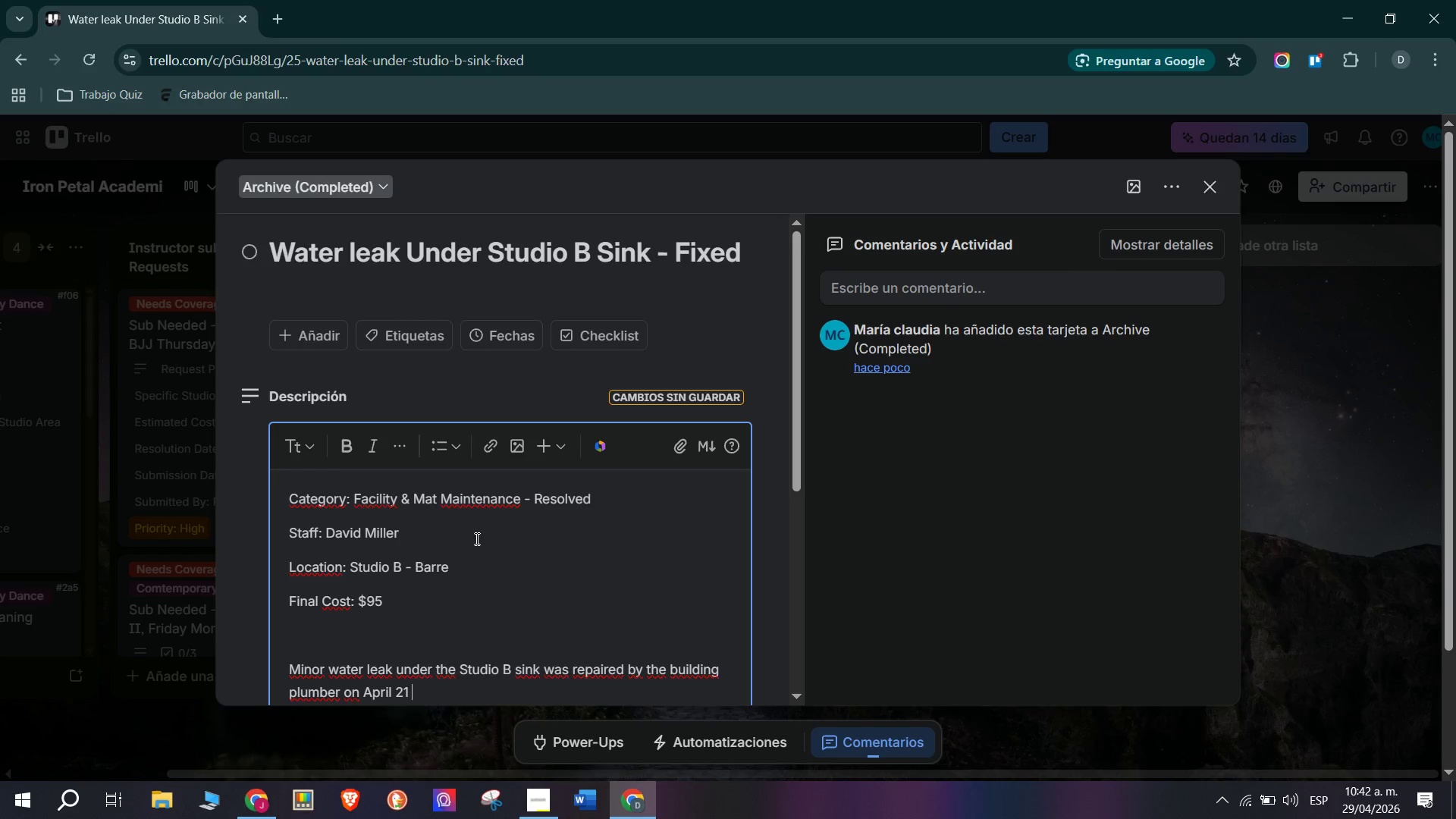 
key(Backspace)
 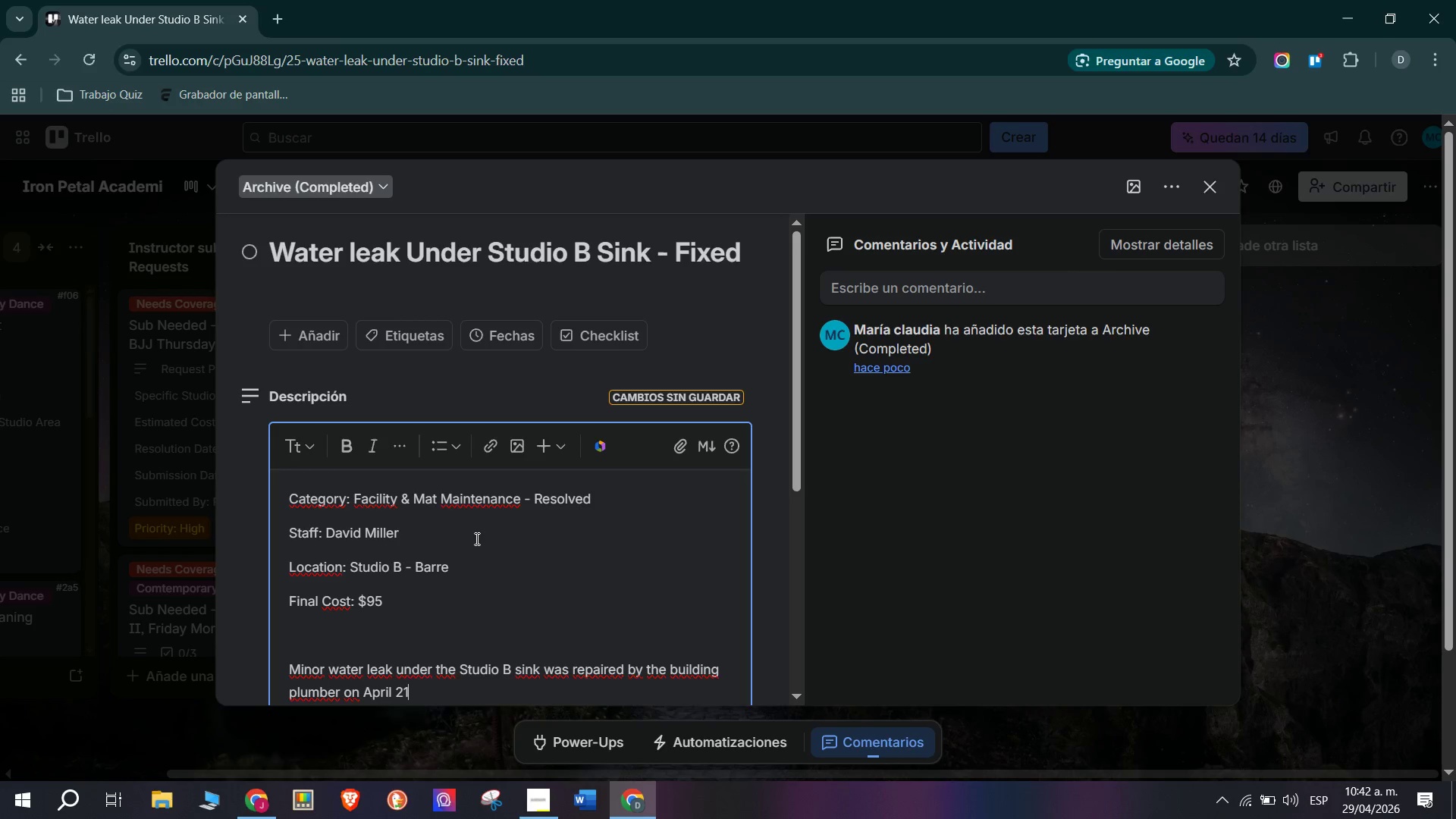 
key(Period)
 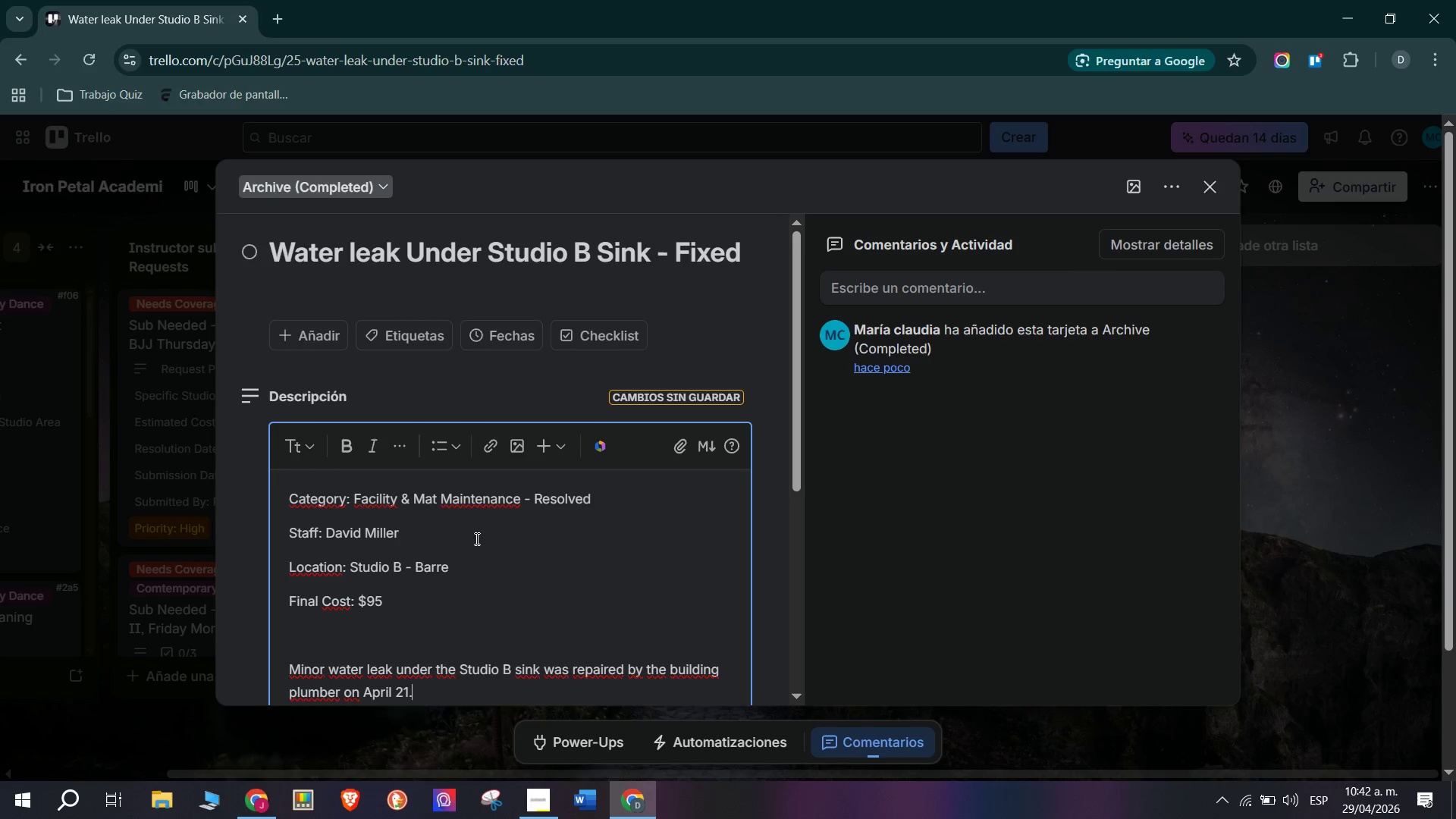 
key(Space)
 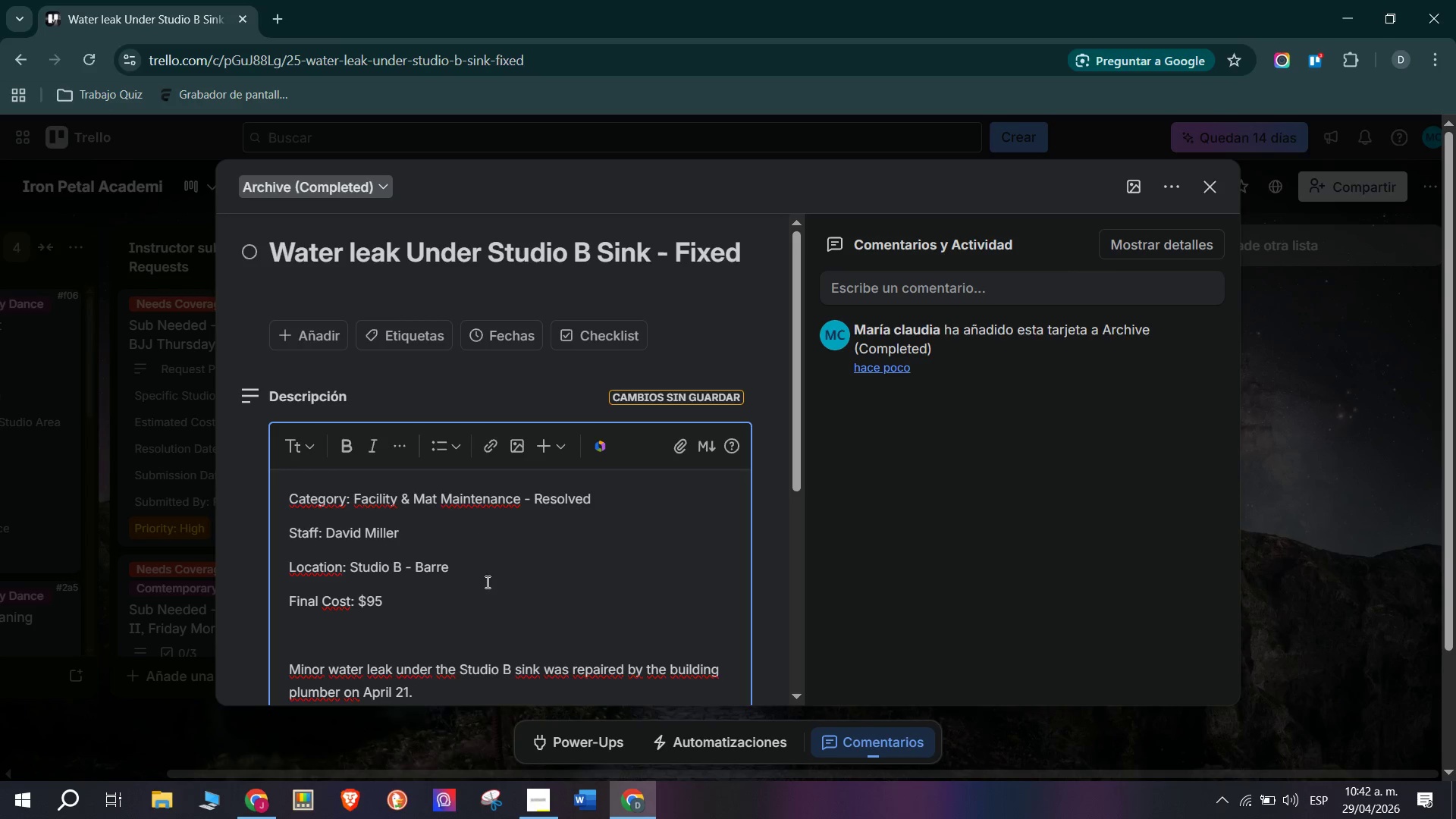 
key(CapsLock)
 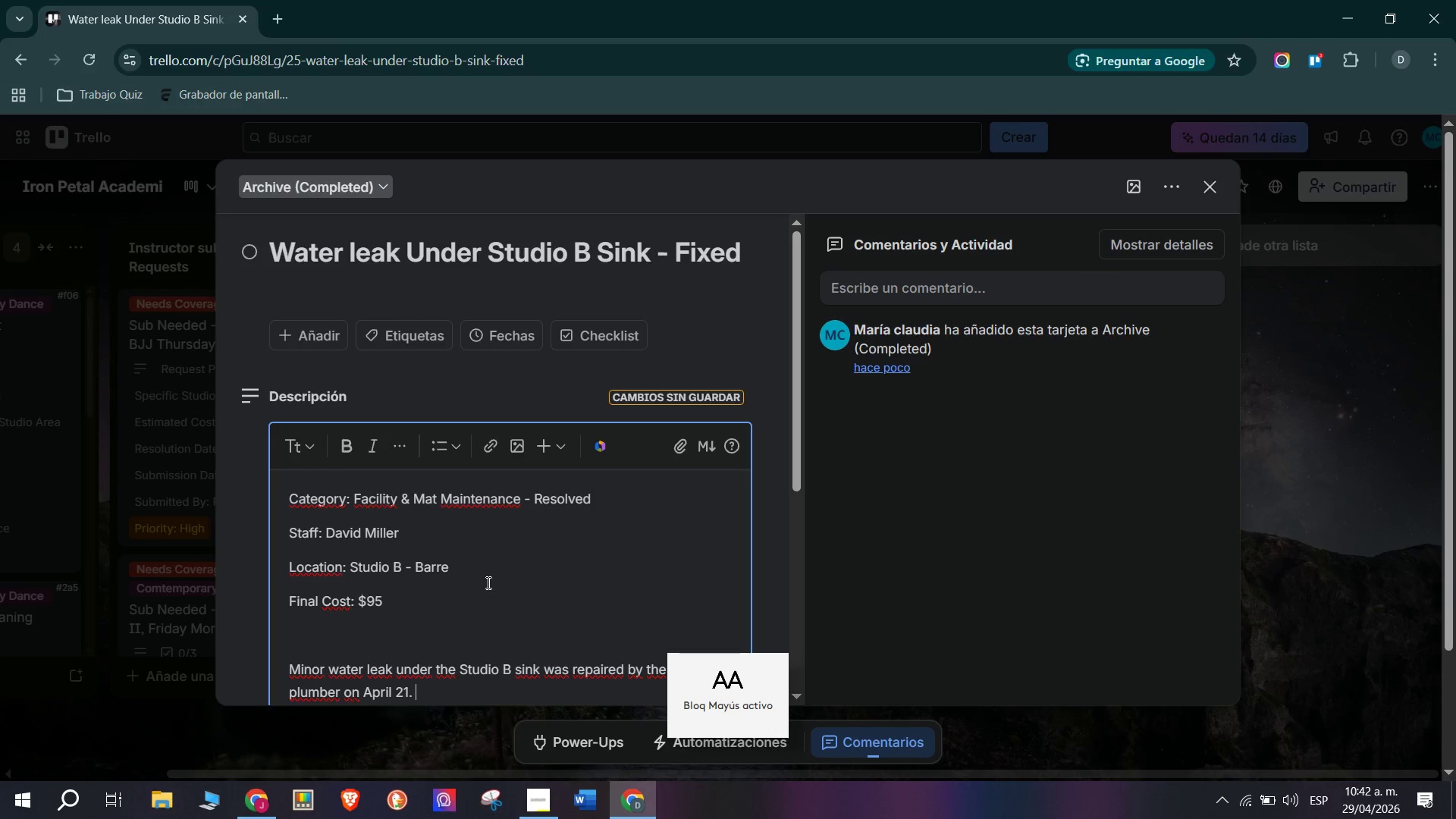 
key(A)
 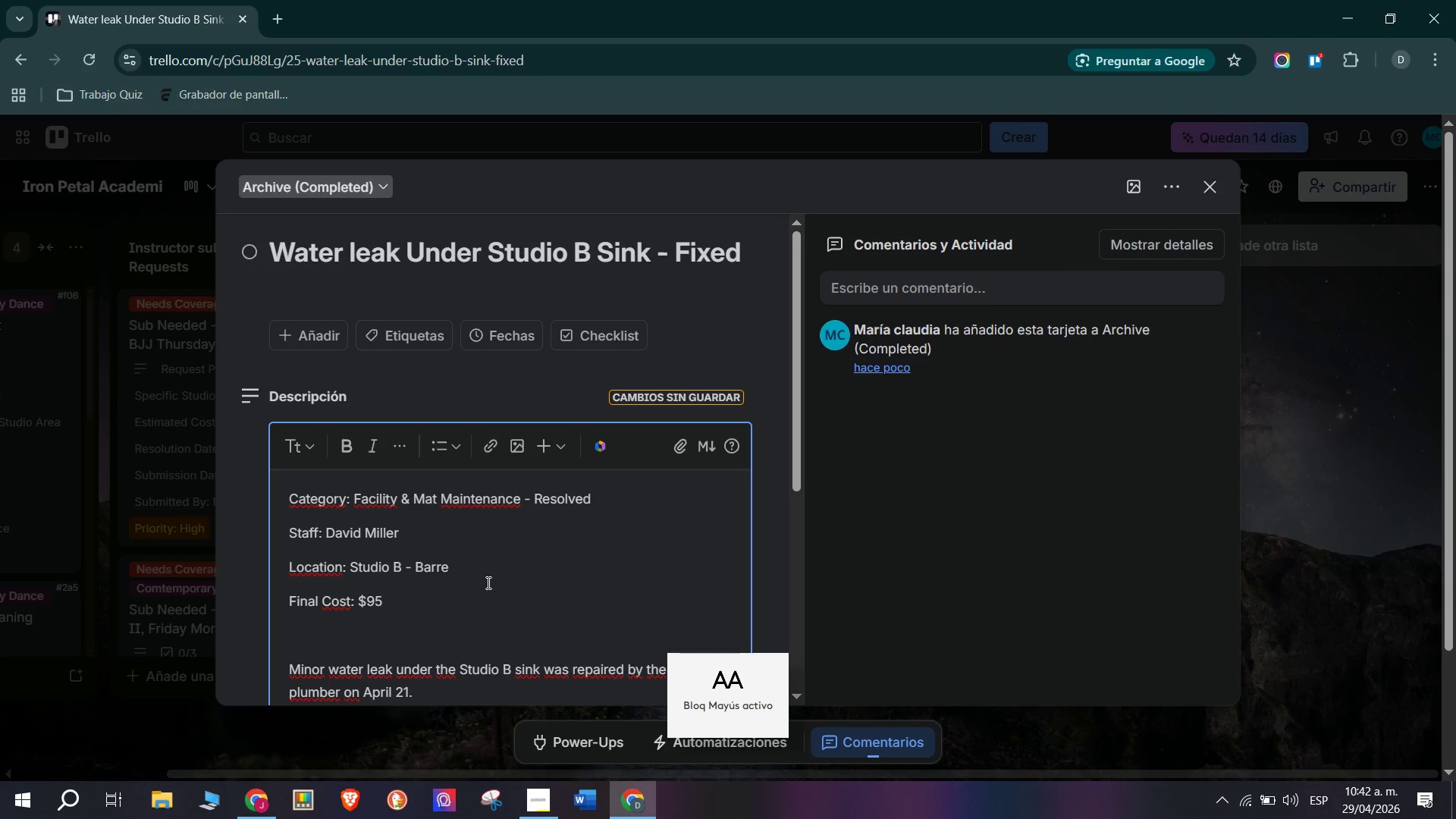 
key(CapsLock)
 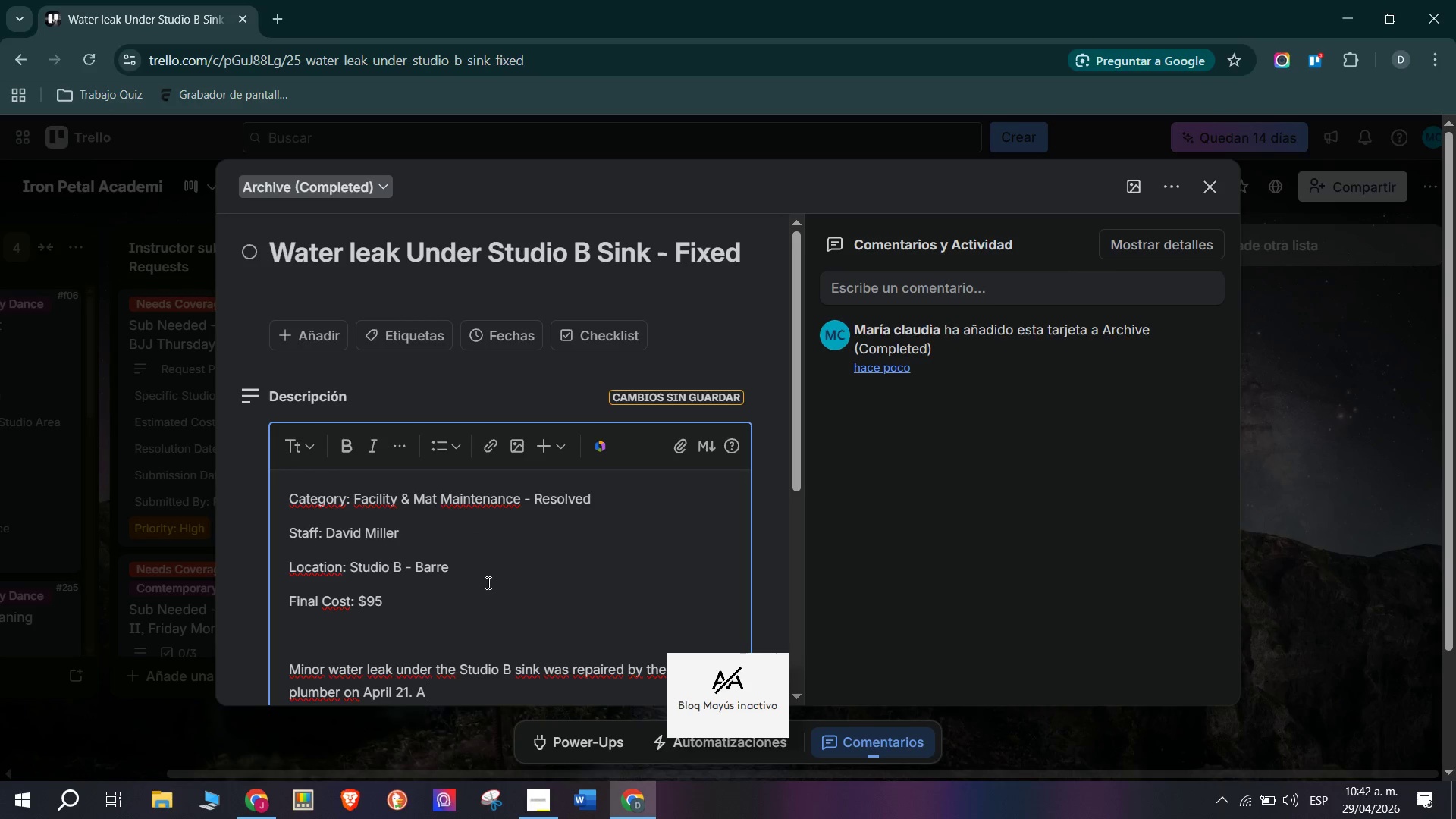 
key(R)
 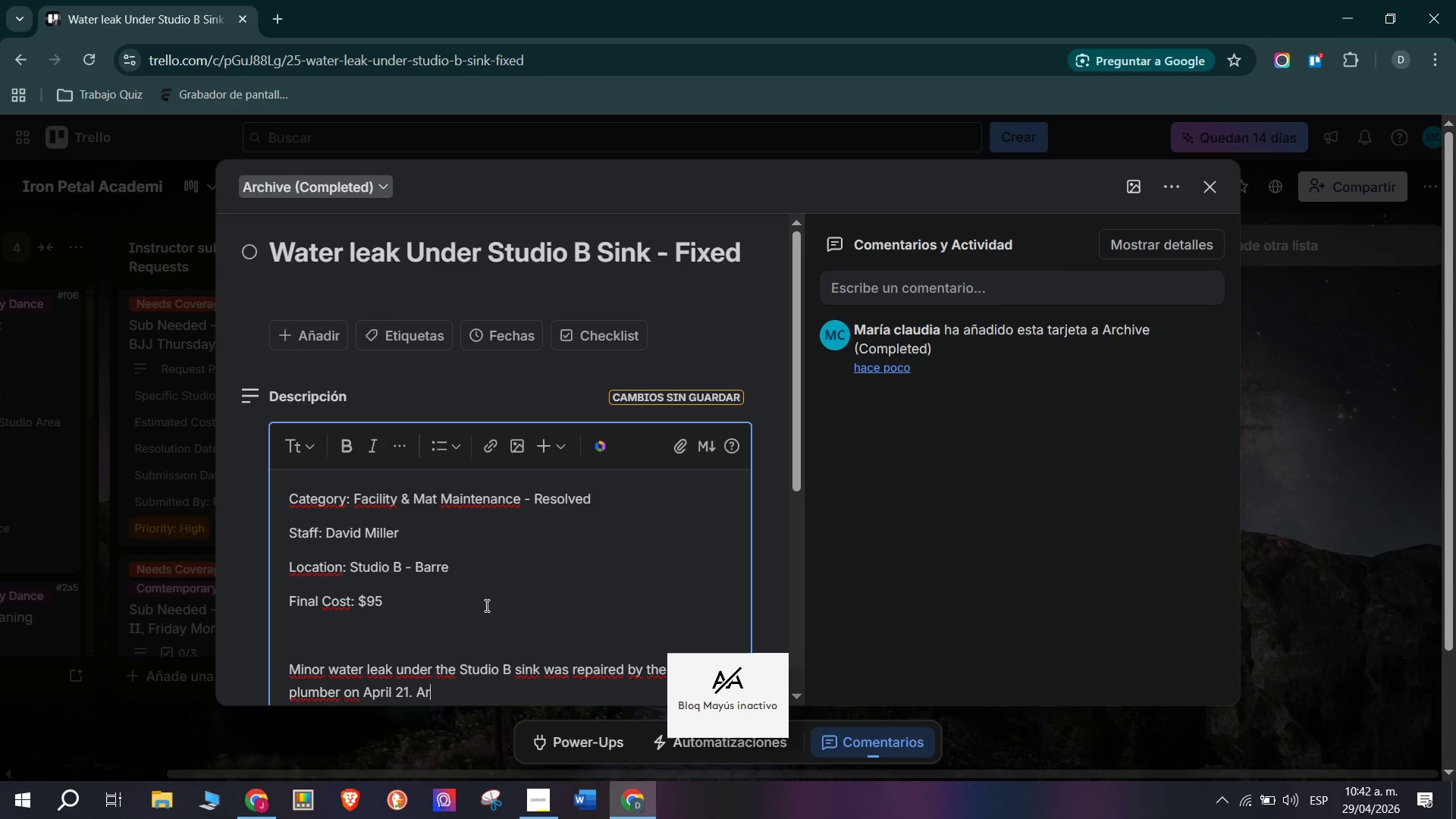 
type(ea)
 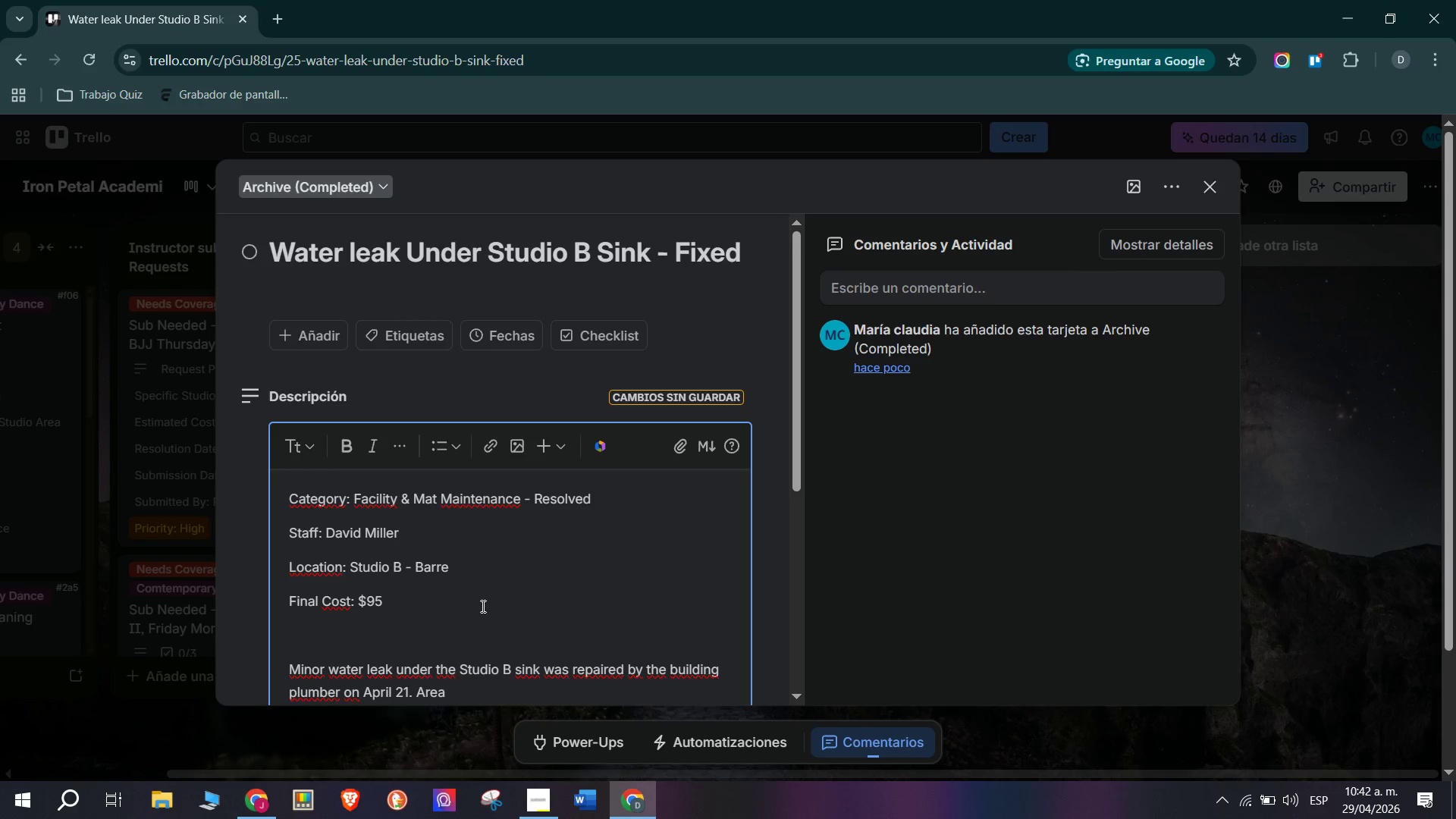 
wait(30.01)
 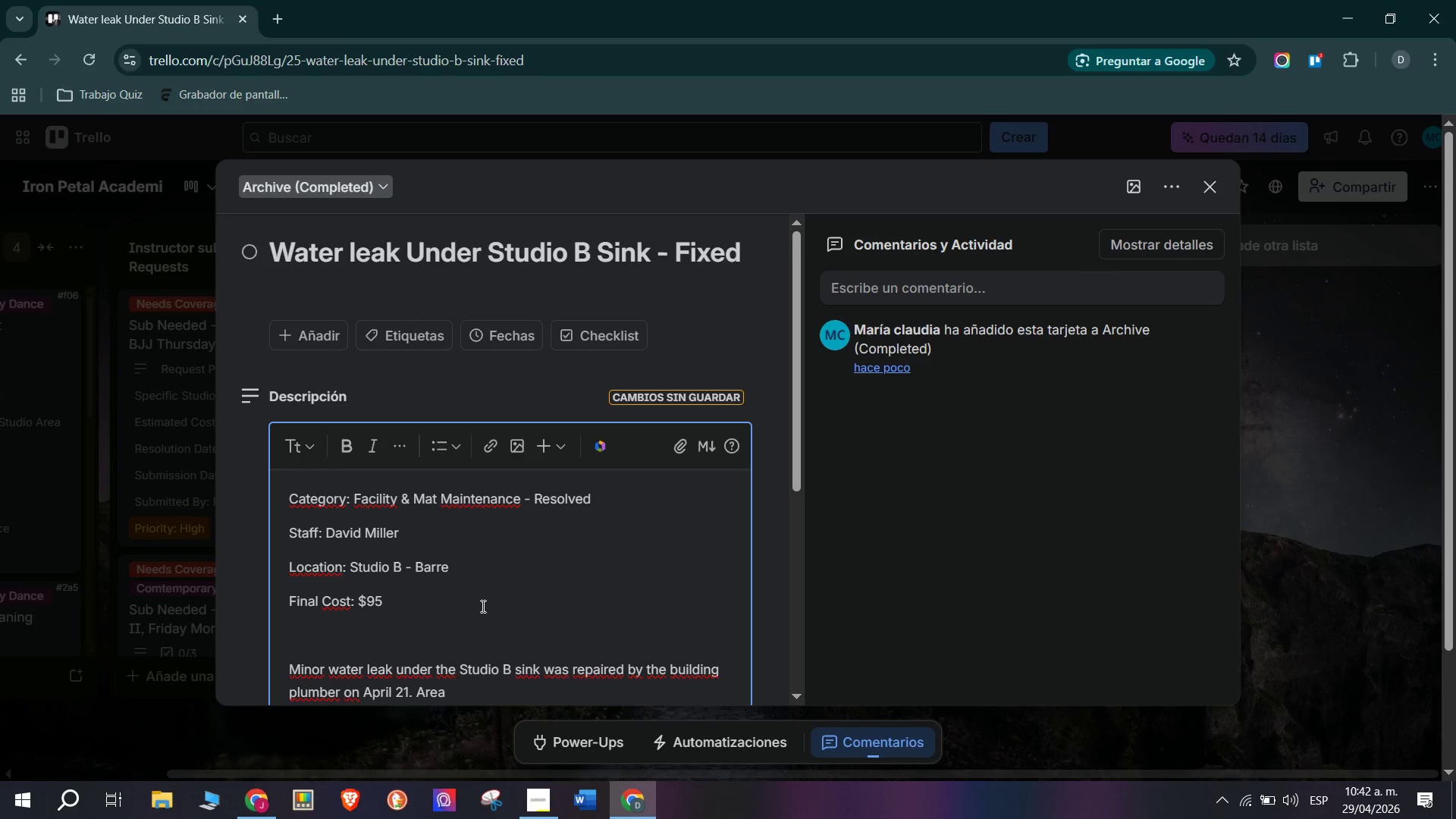 
key(Space)
 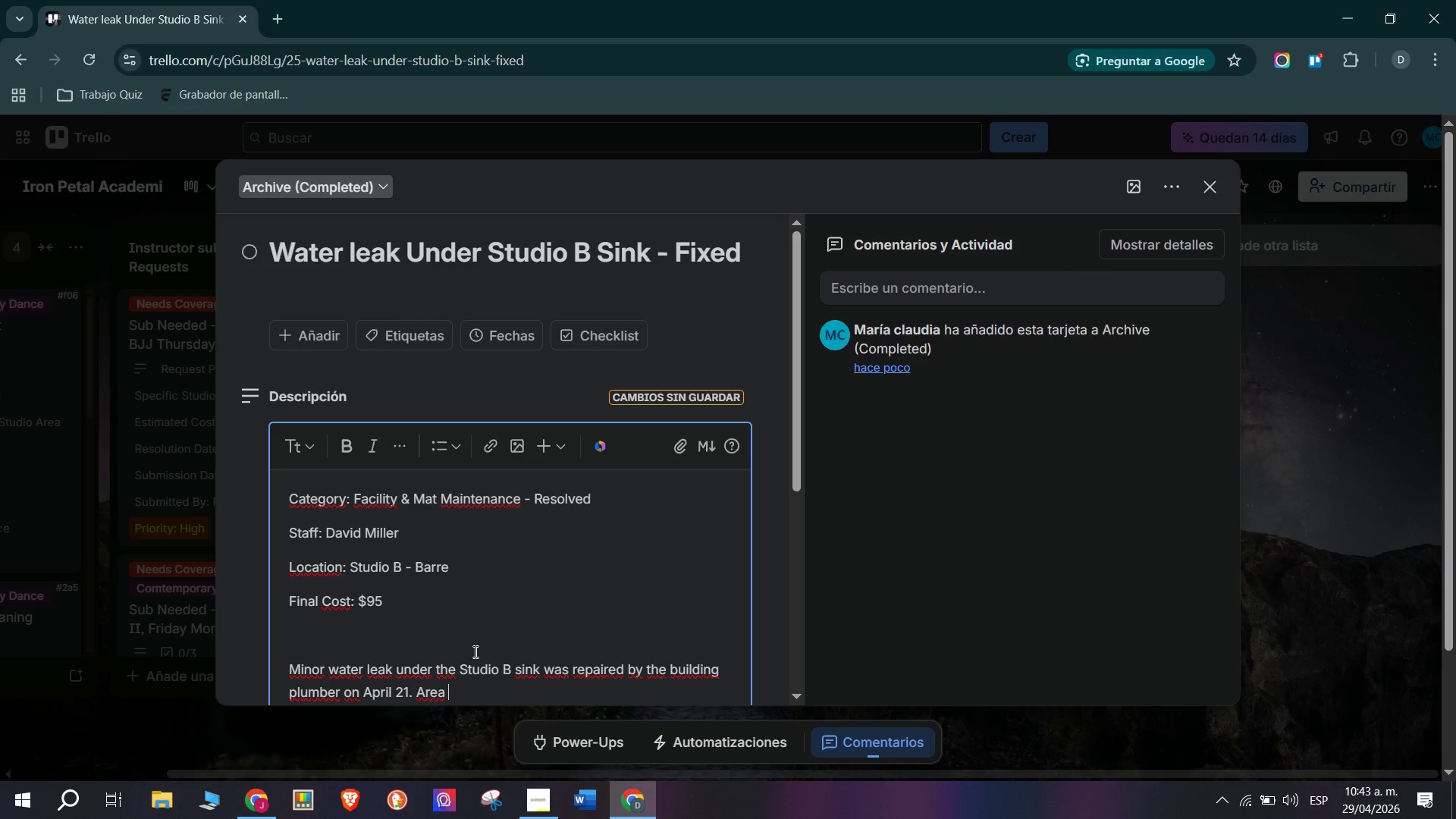 
type(was dried and inspected. No water f)
key(Backspace)
type(damage to the barre flooring. Total repair cost came )
 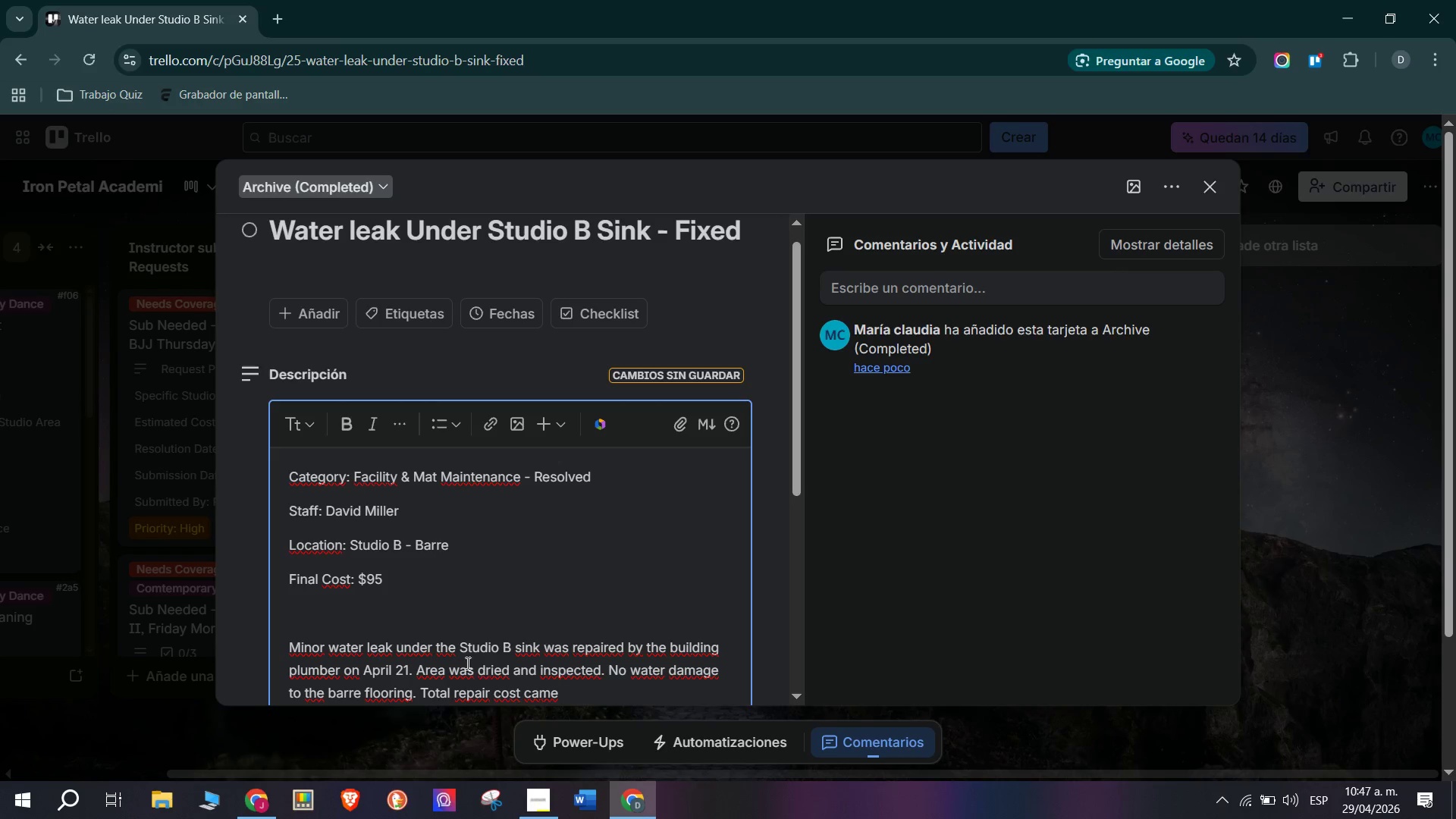 
wait(247.59)
 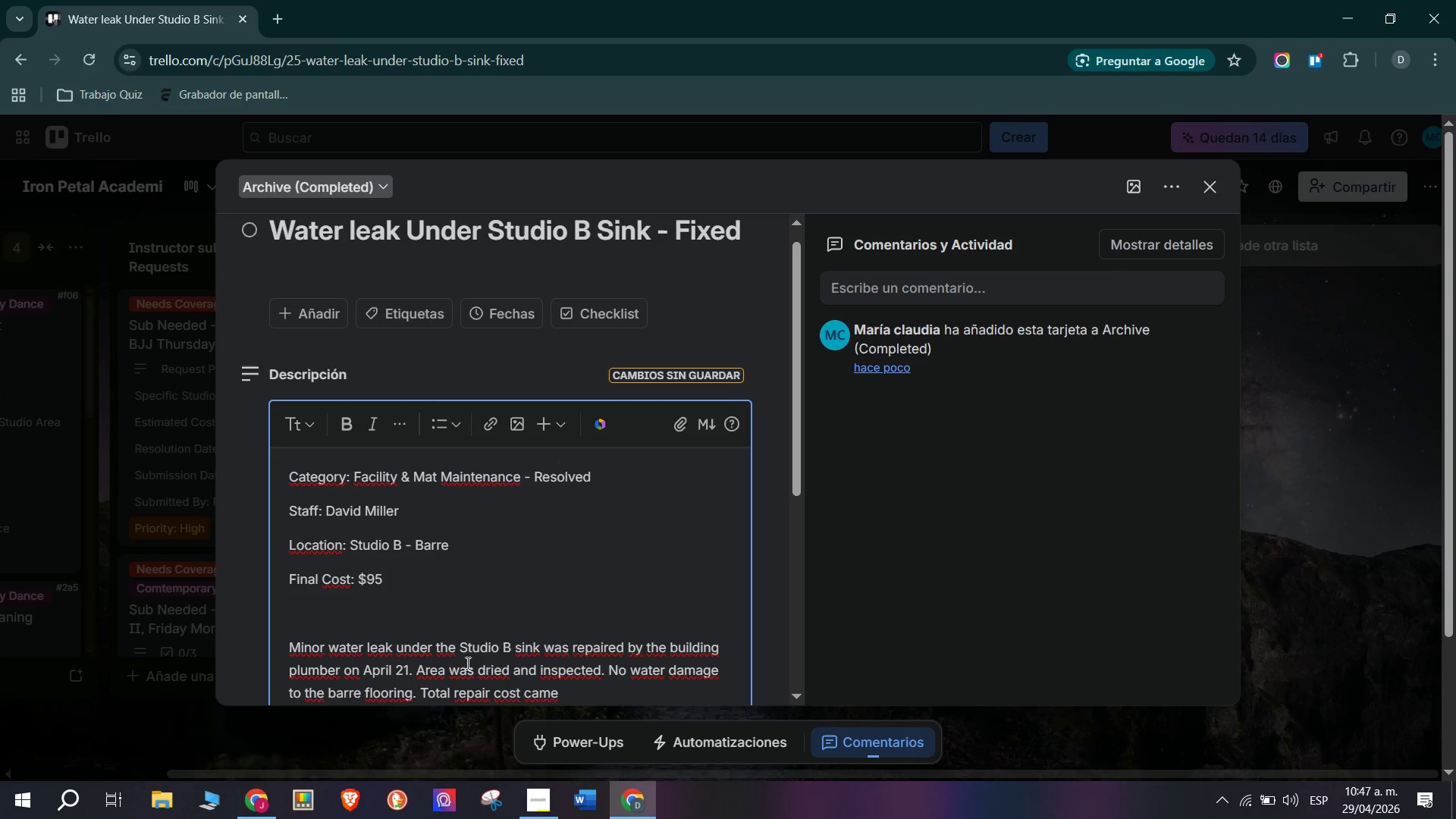 
key(Space)
 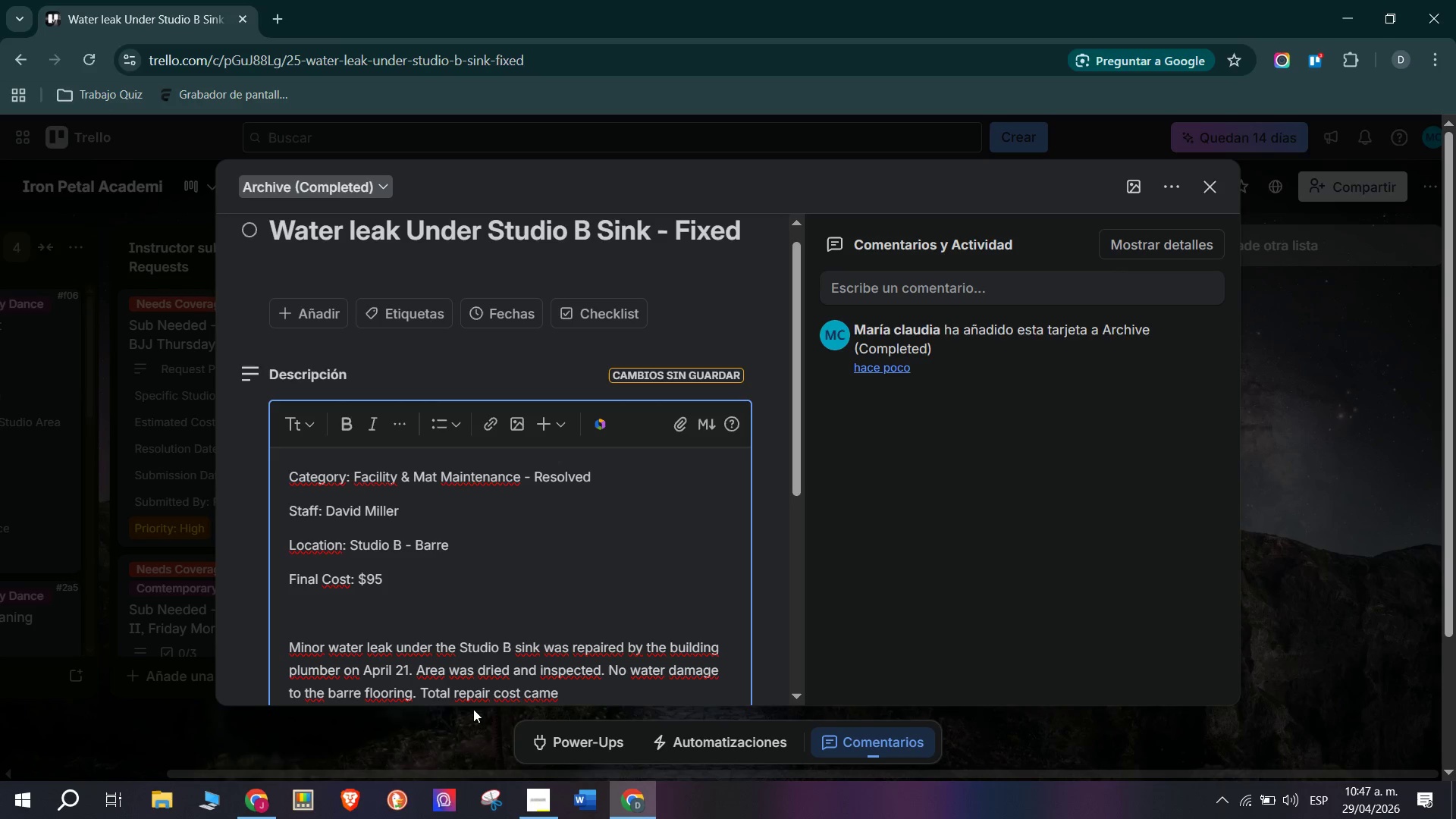 
key(Backspace)
 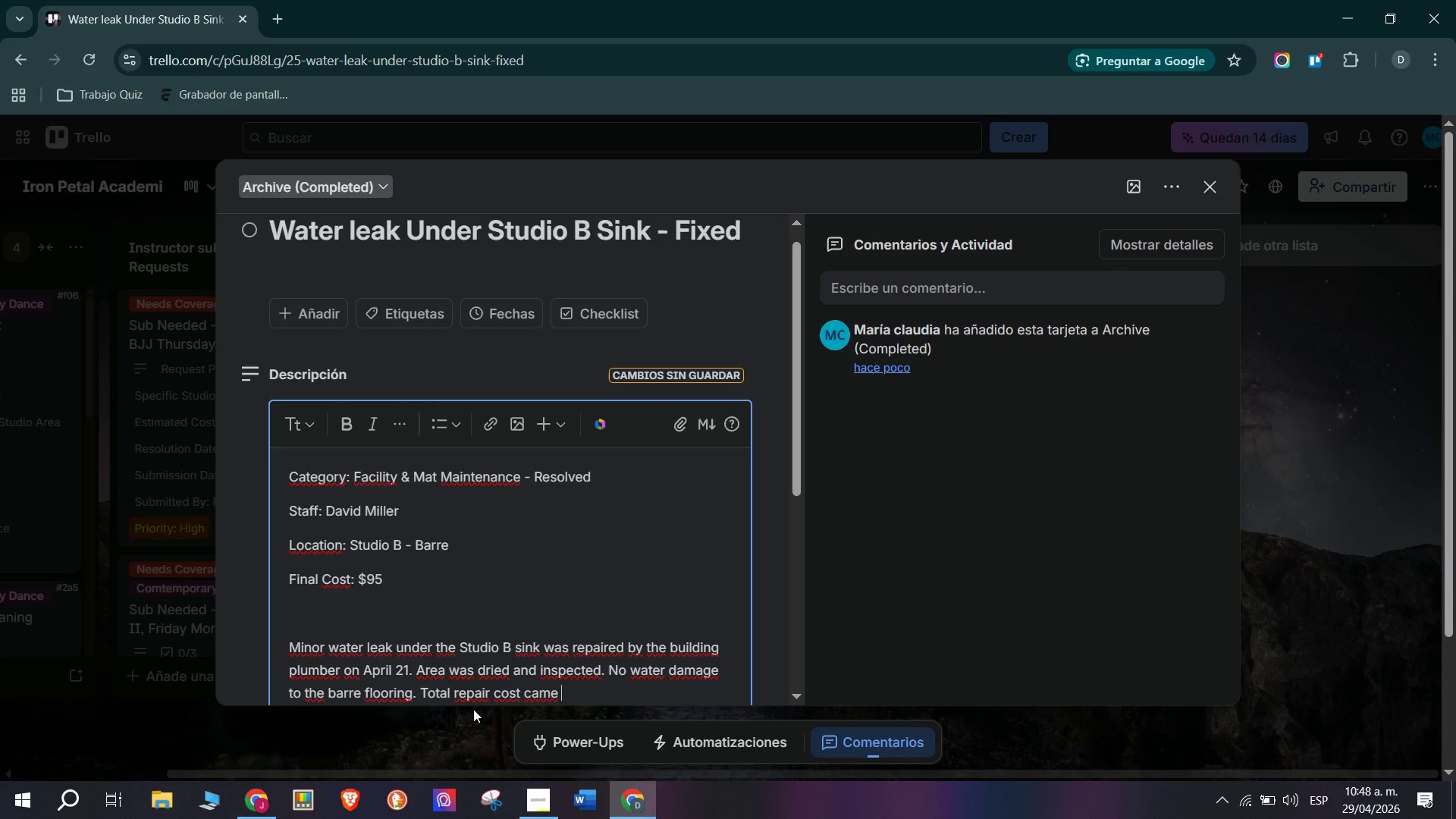 
wait(36.42)
 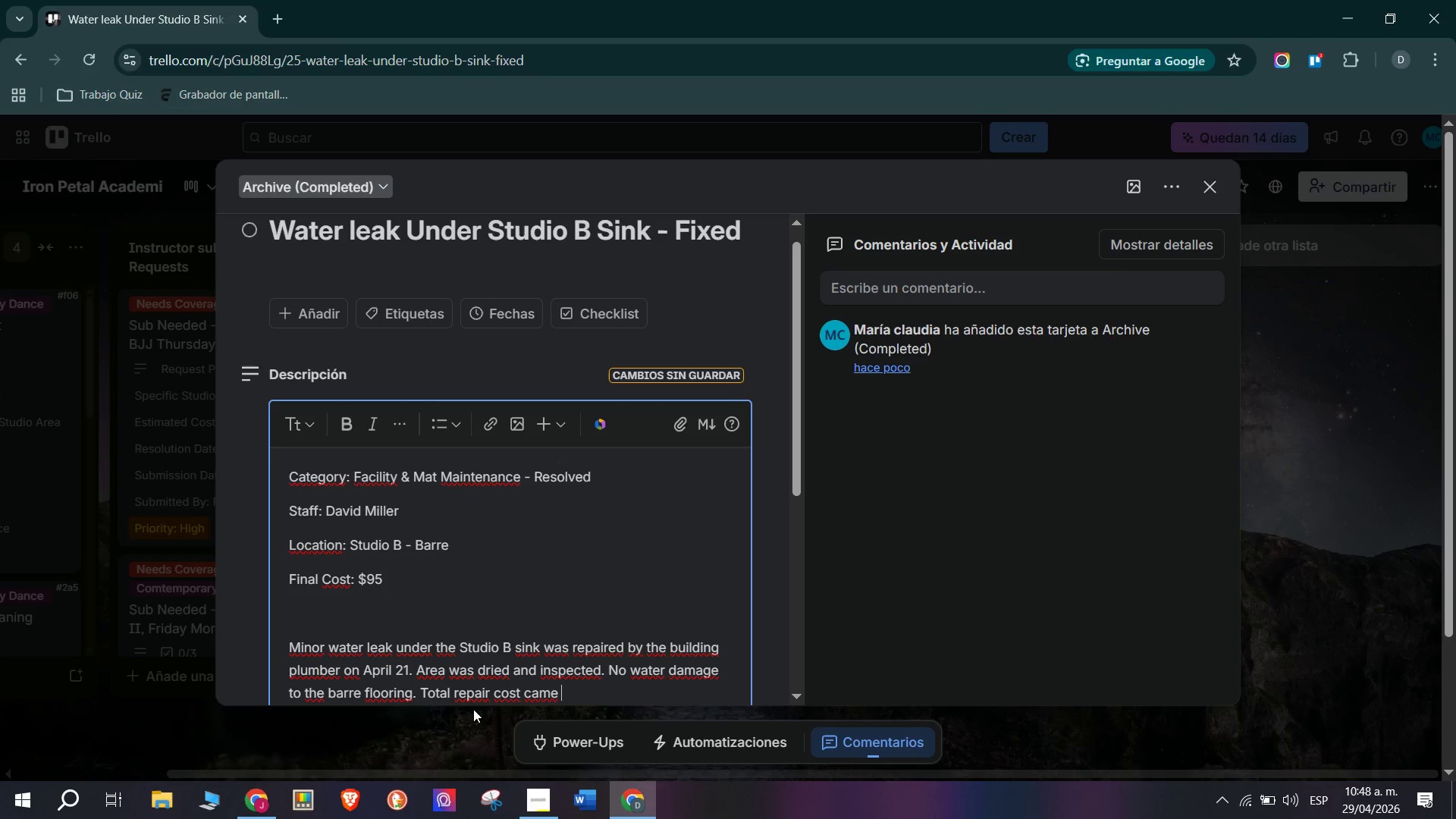 
type(in 8inder)
key(Backspace)
key(Backspace)
key(Backspace)
key(Backspace)
key(Backspace)
key(Backspace)
 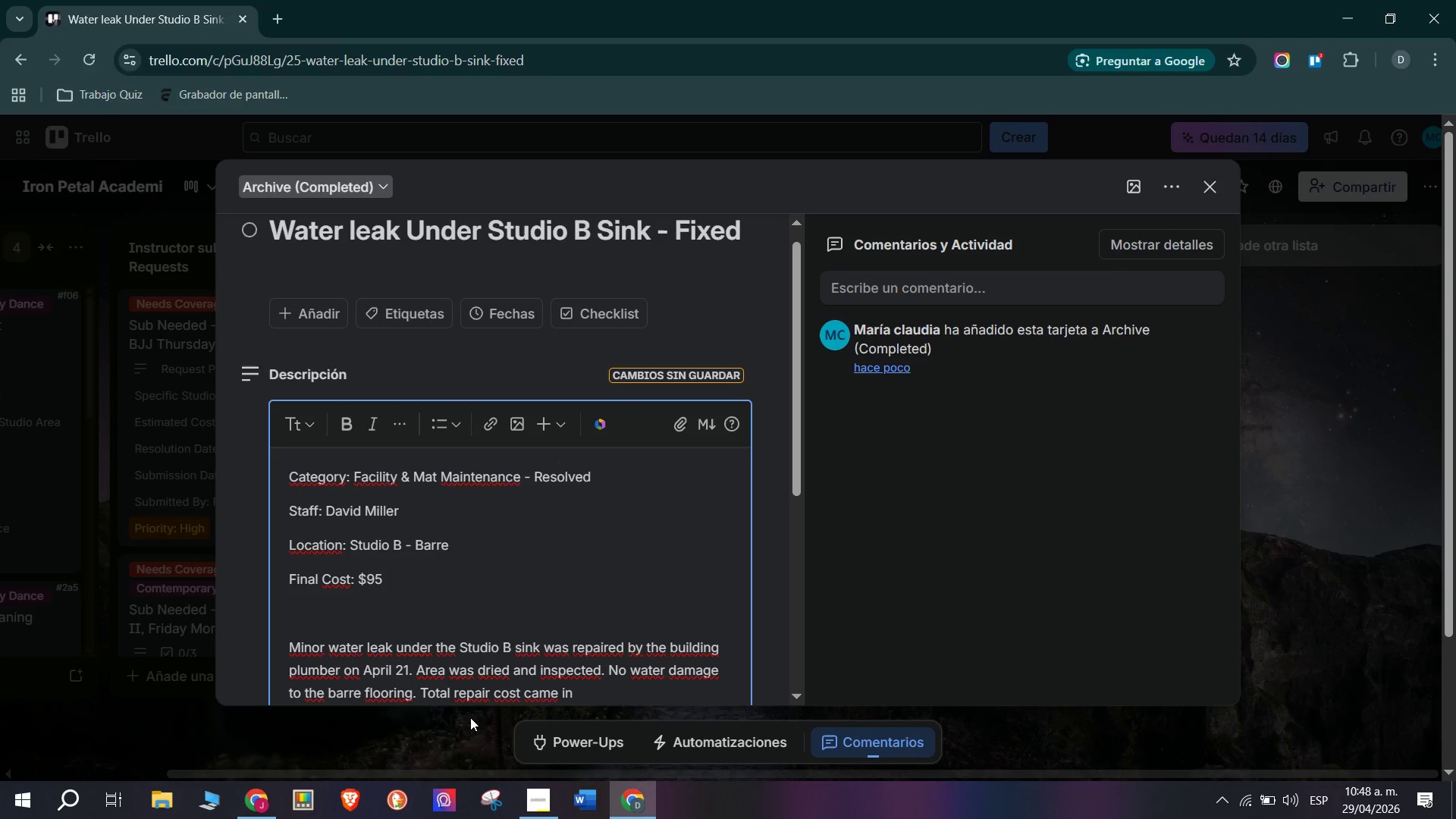 
key(U)
 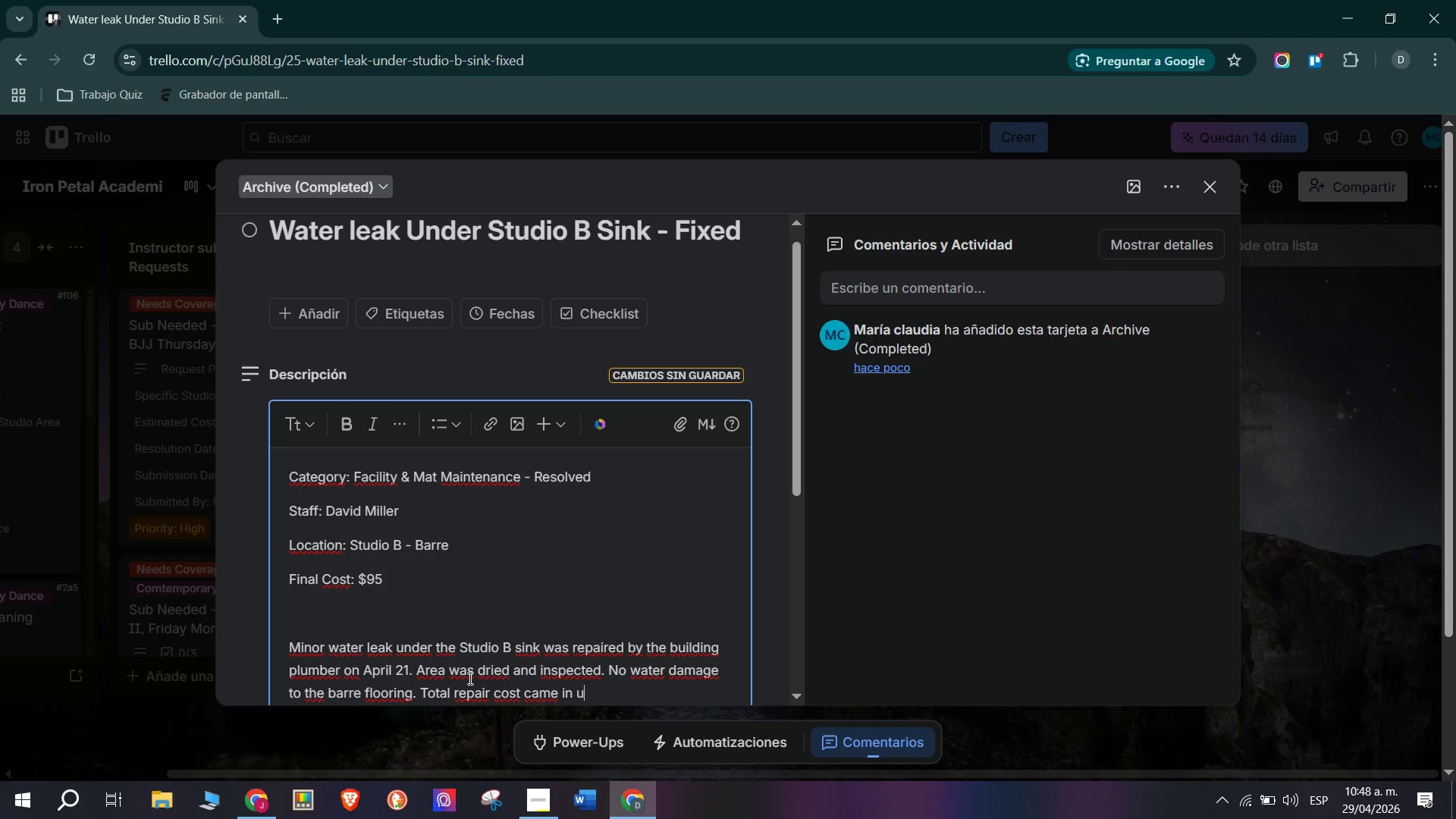 
type(nder b)
 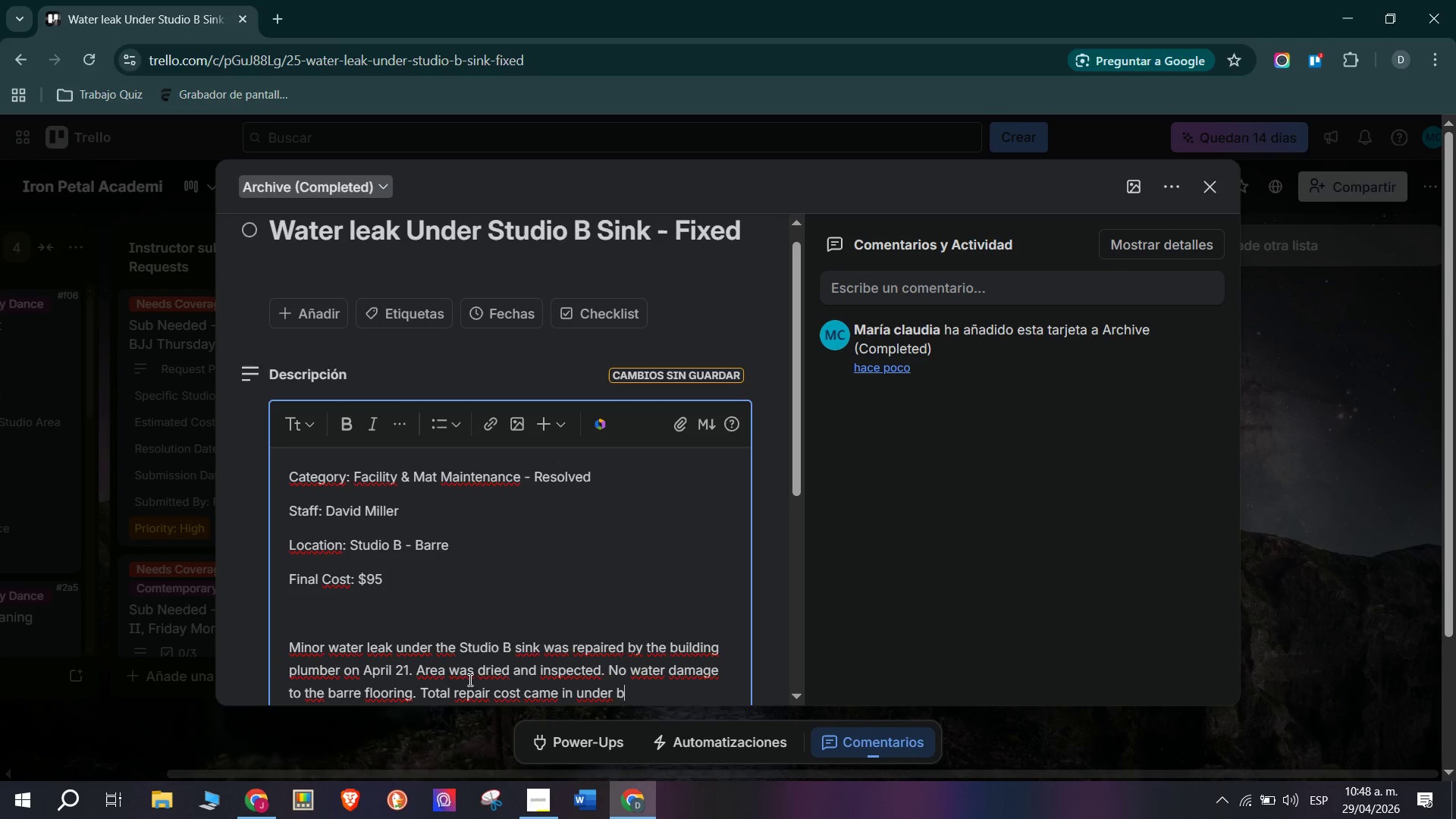 
type(udger)
key(Backspace)
type(t)
 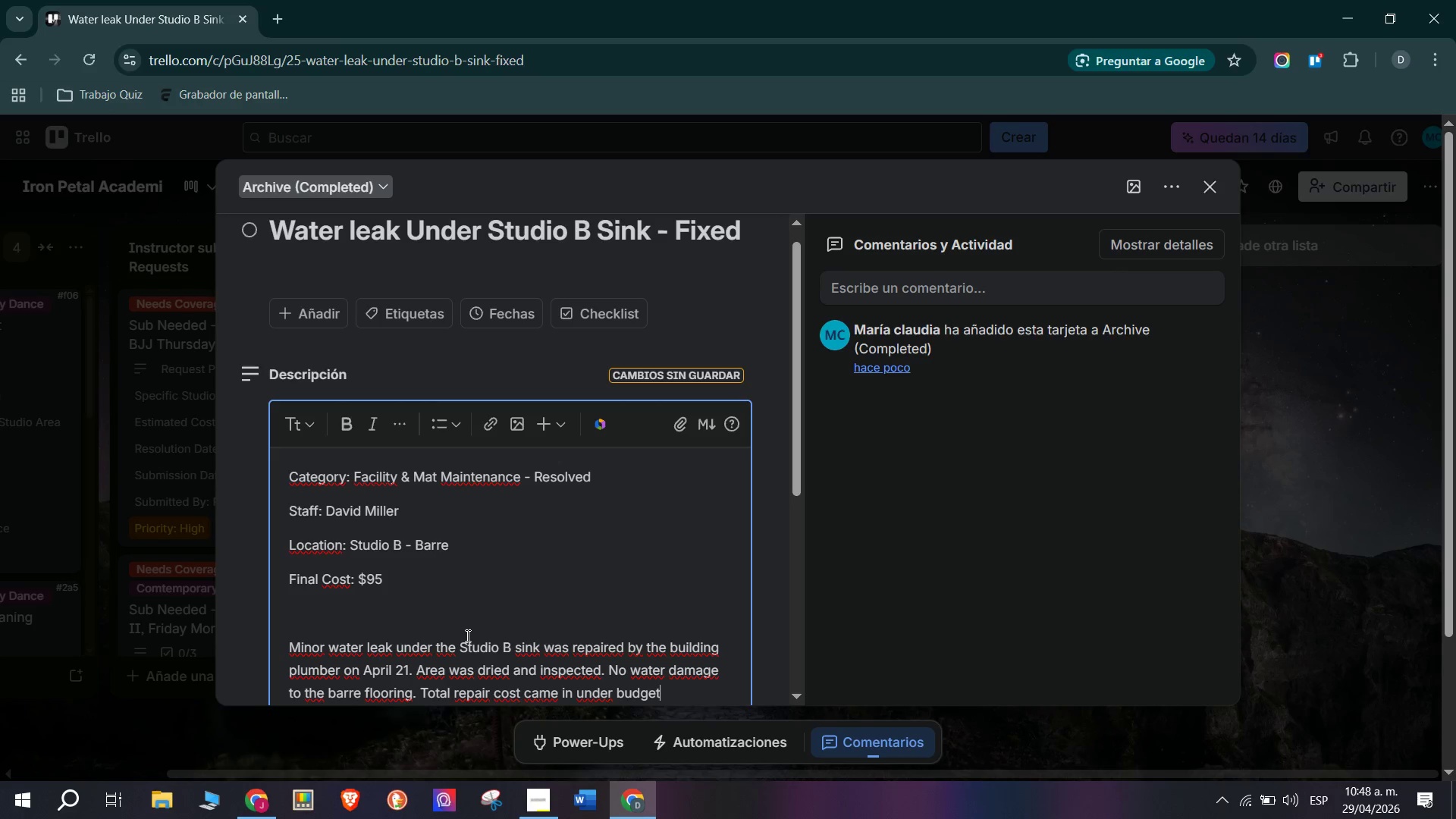 
key(Enter)
 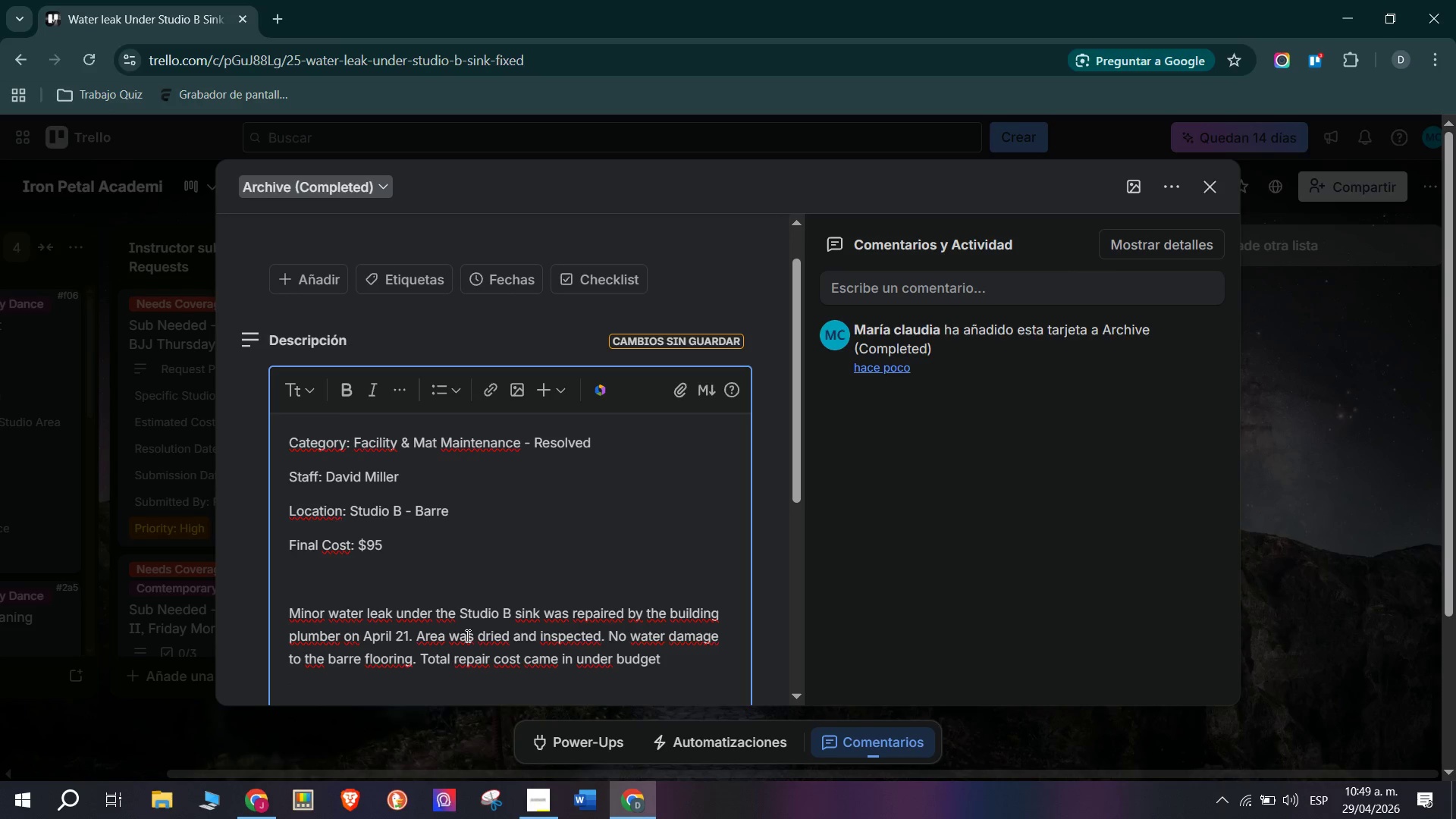 
wait(57.97)
 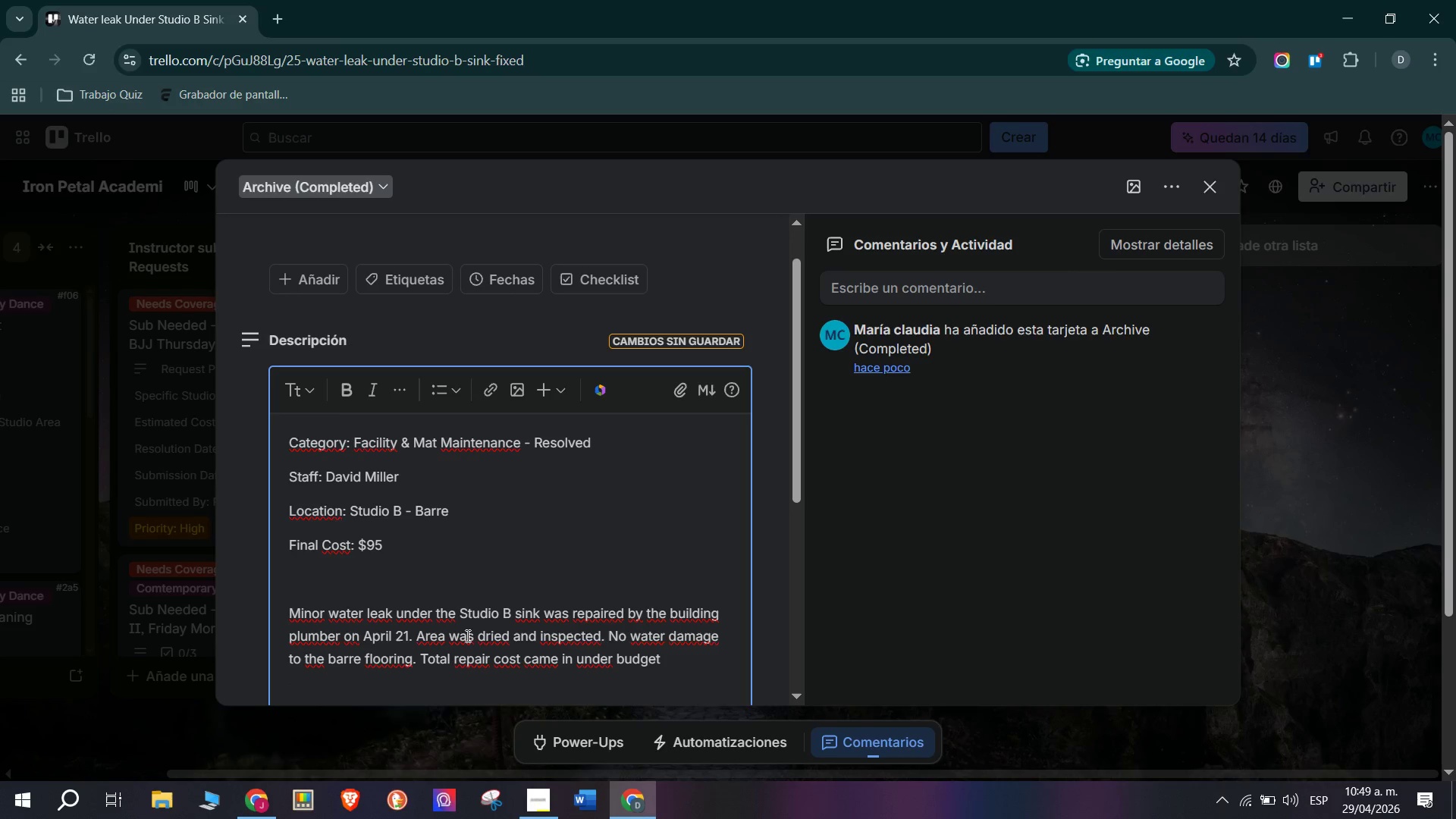 
key(Backspace)
 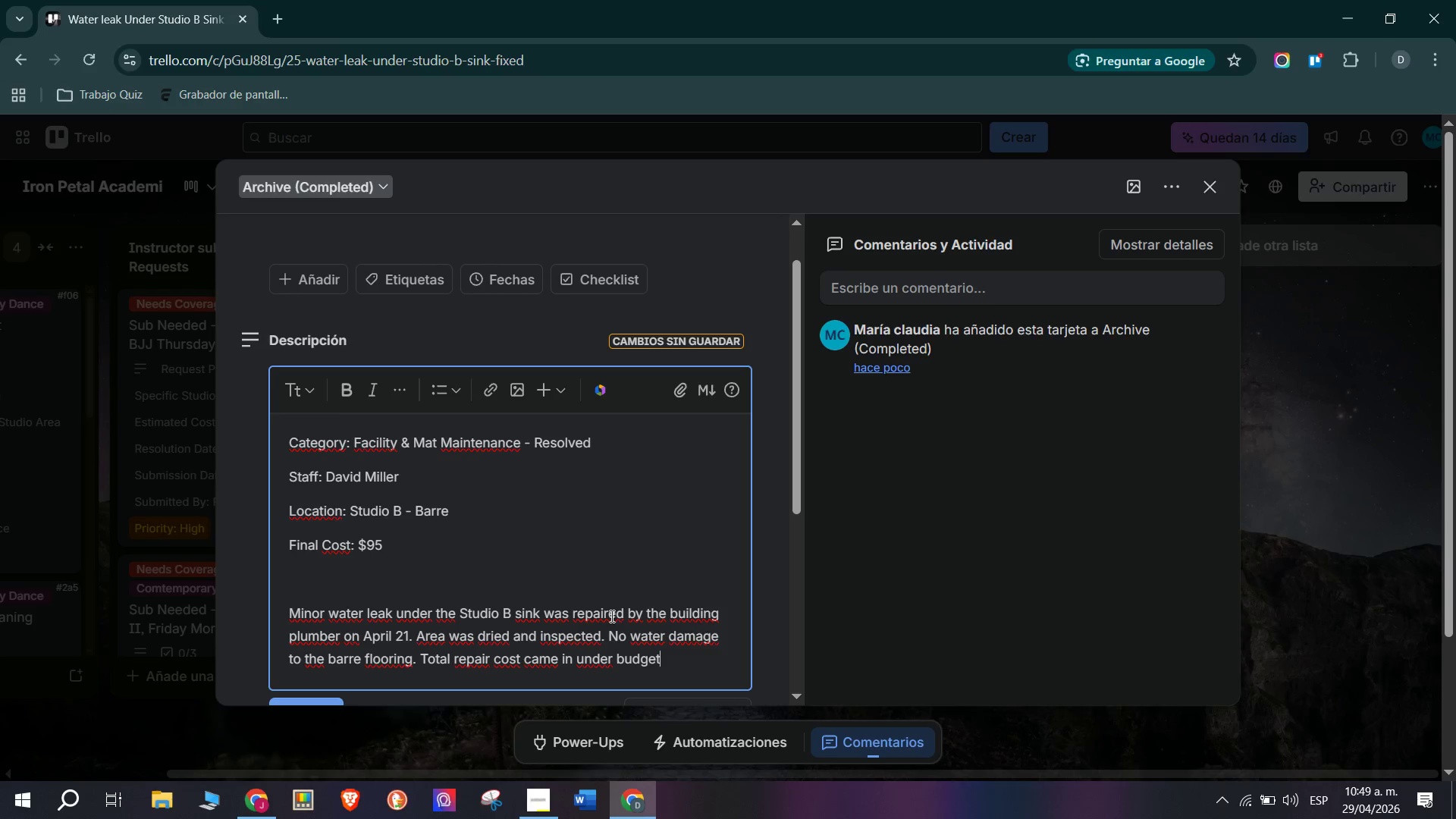 
key(Backspace)
 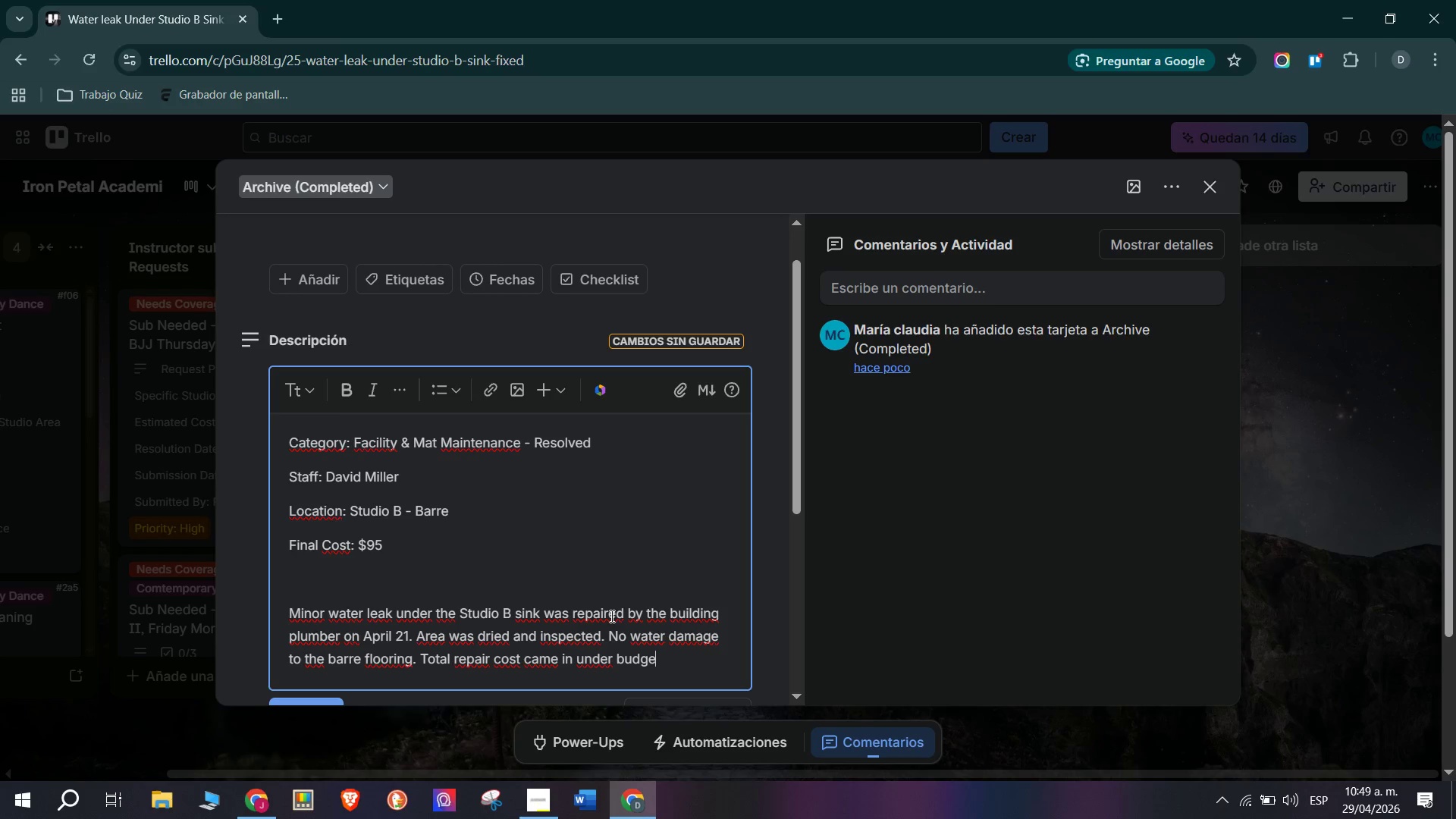 
key(T)
 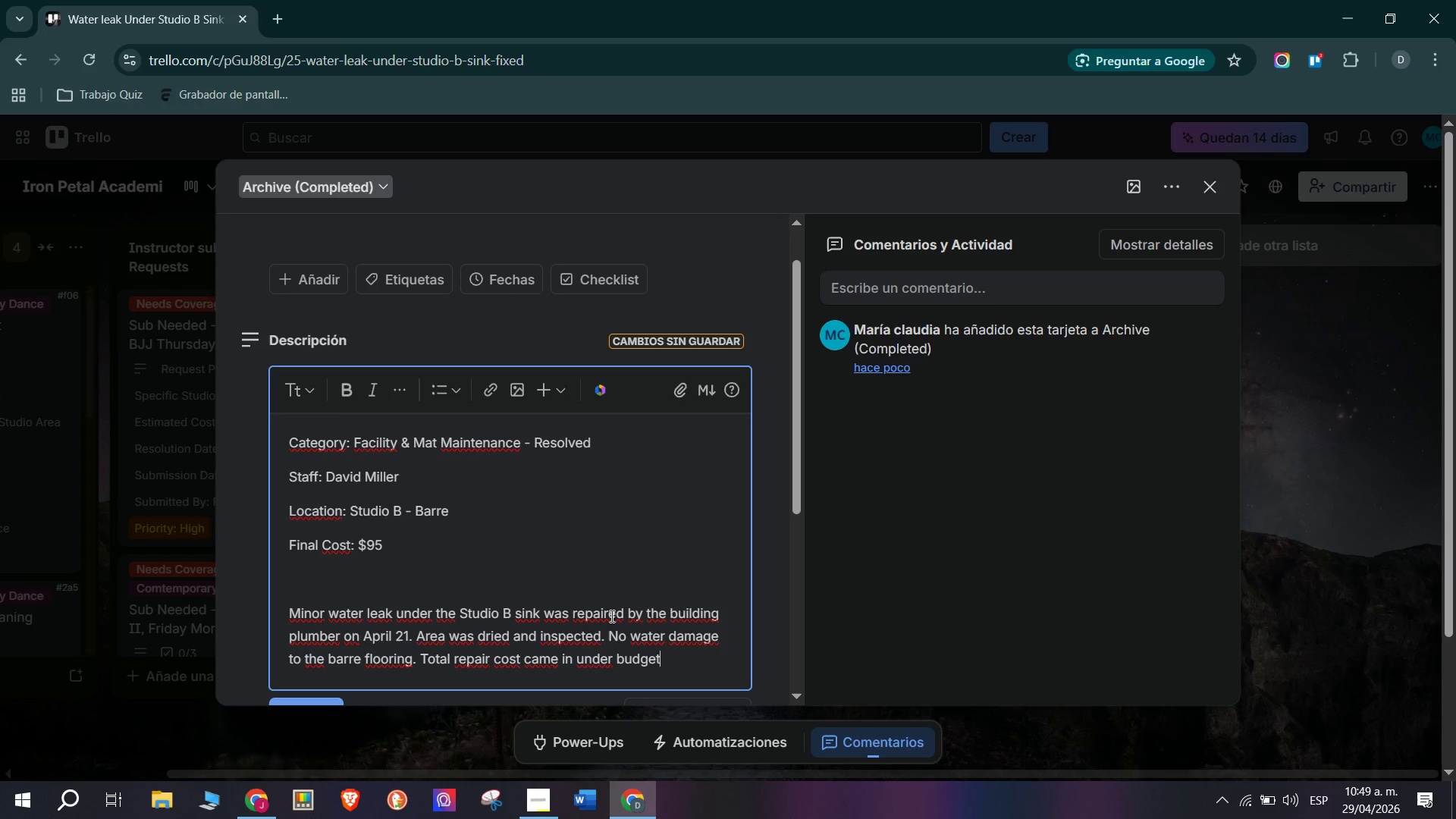 
key(Period)
 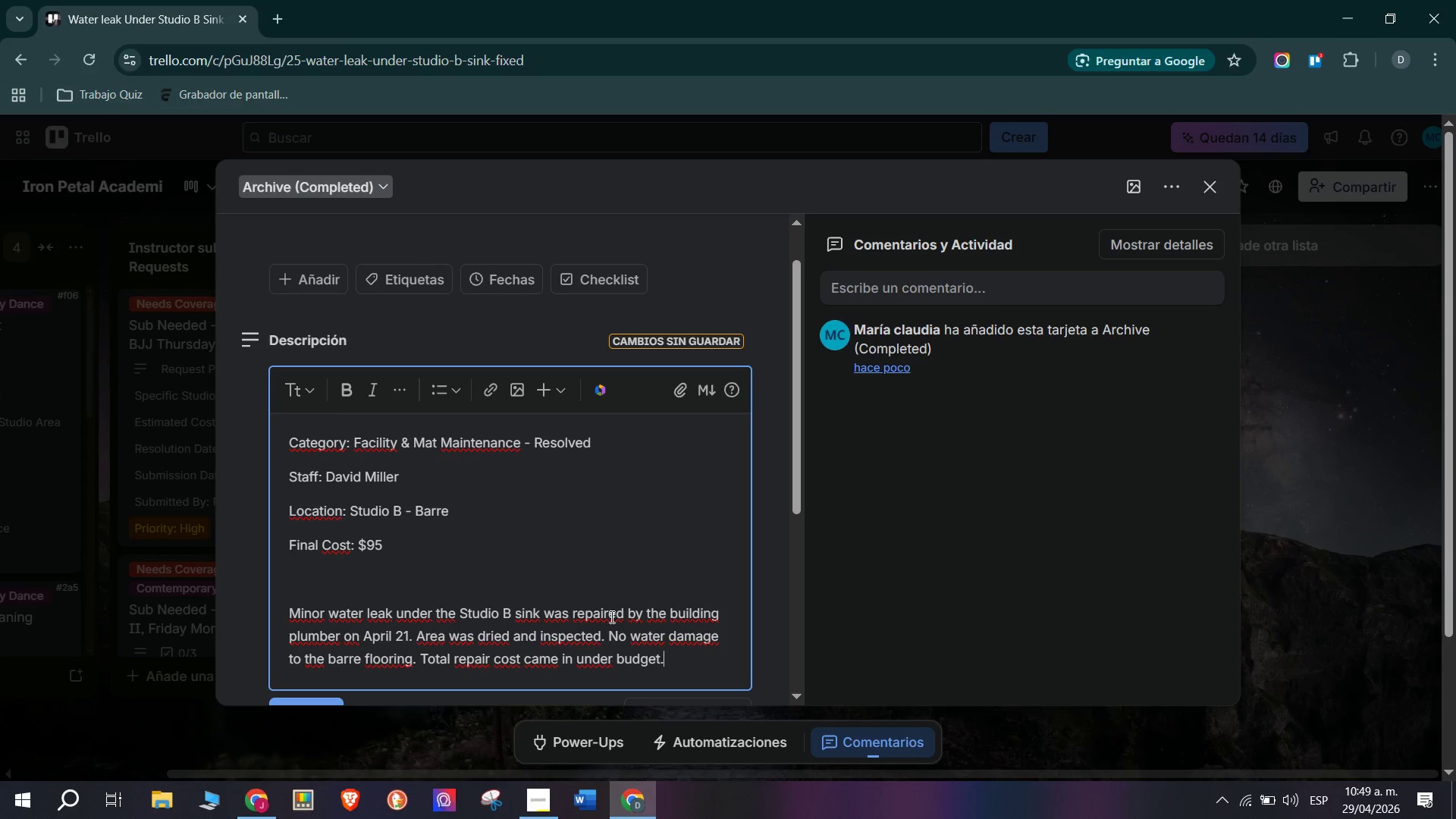 
key(Enter)
 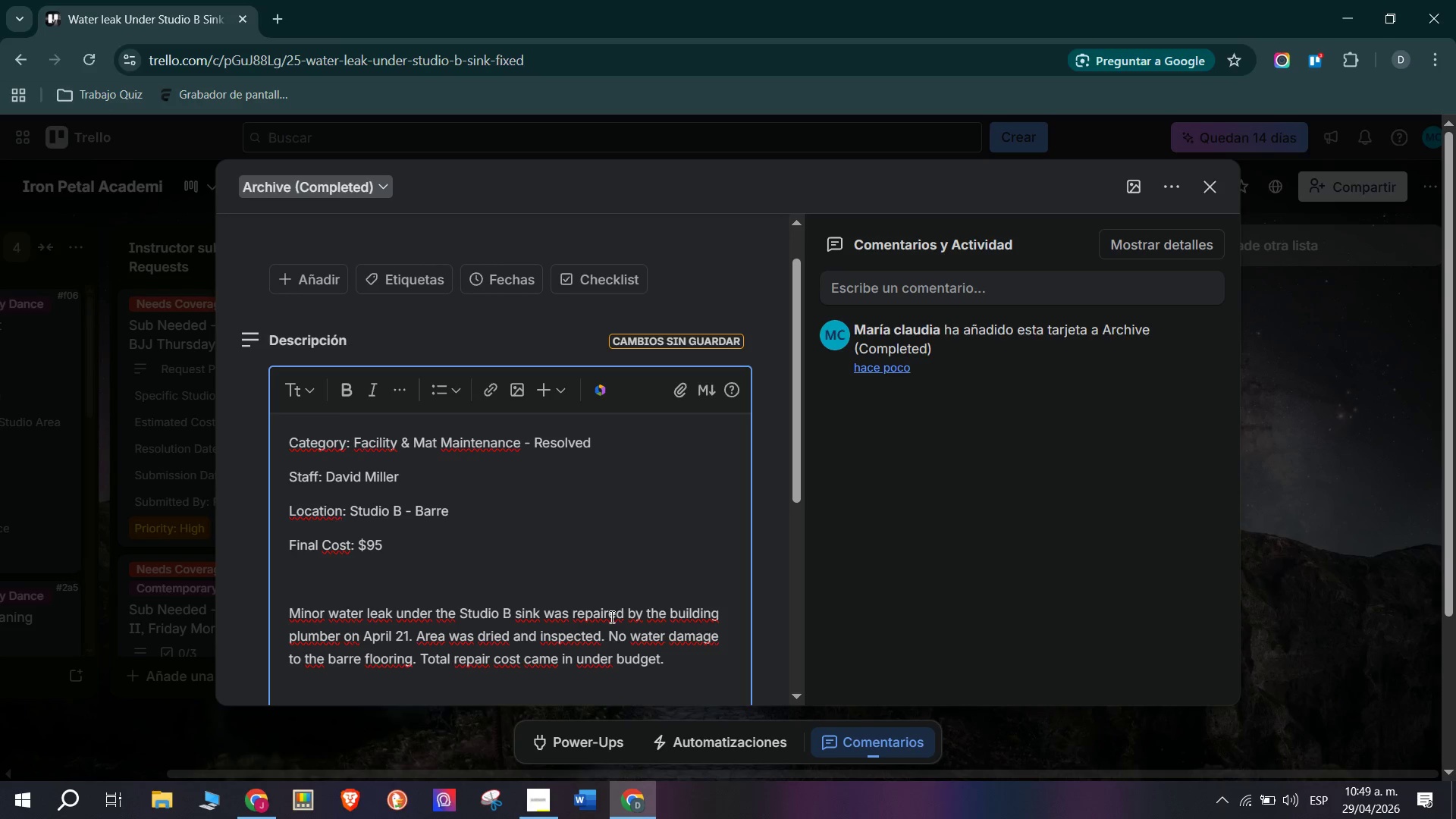 
scroll: coordinate [352, 412], scroll_direction: down, amount: 9.0
 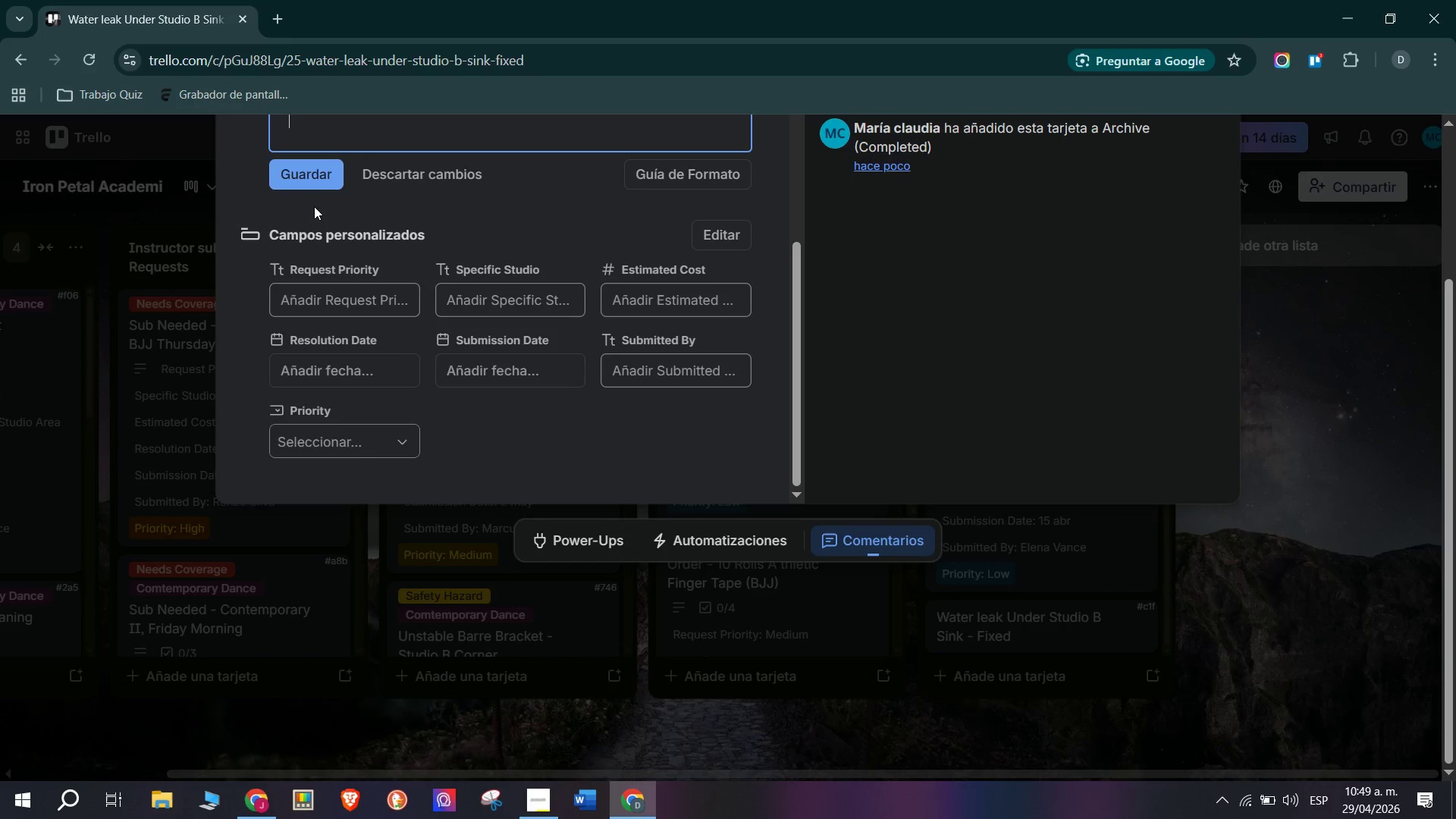 
left_click([327, 174])
 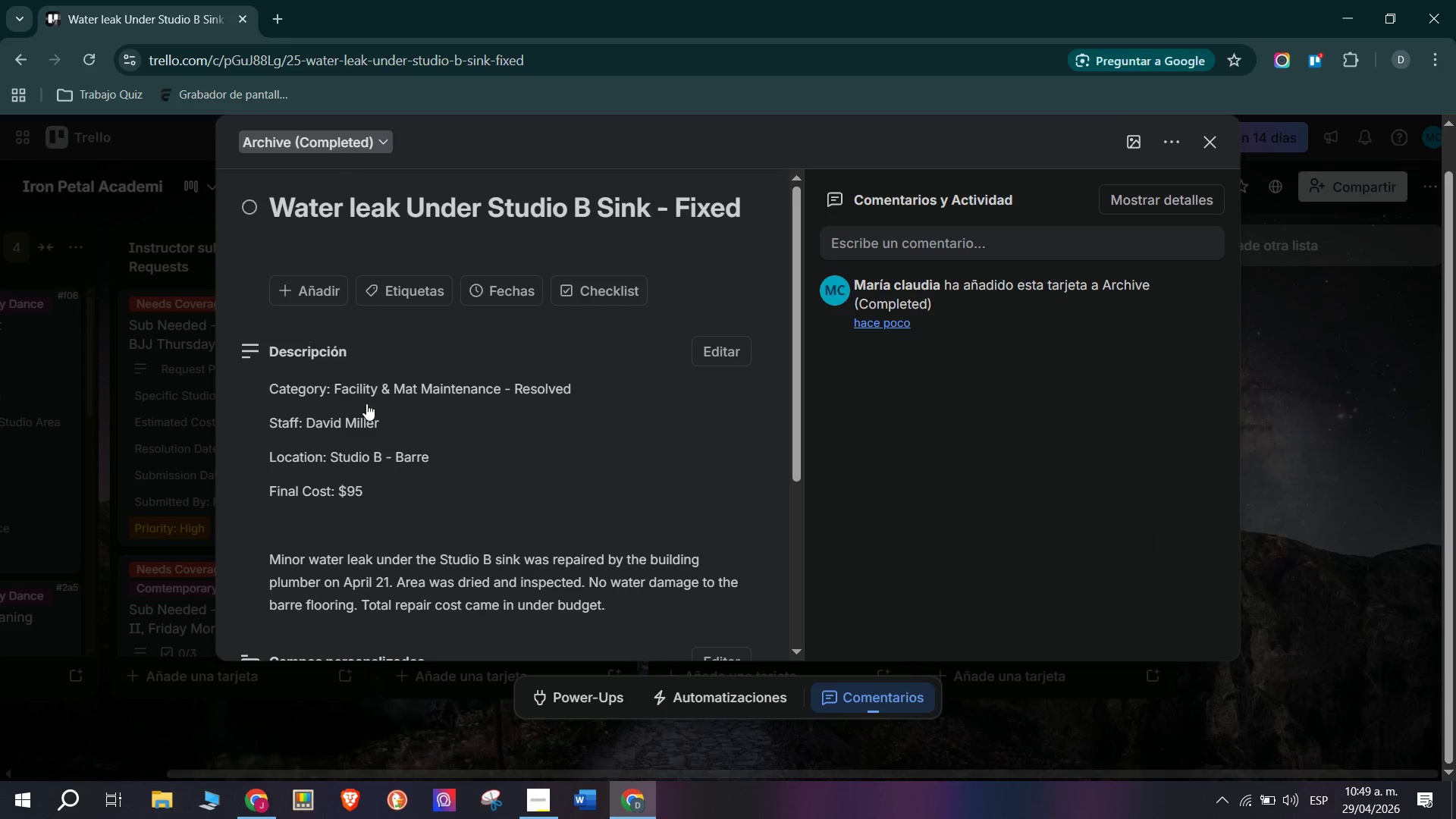 
scroll: coordinate [361, 527], scroll_direction: down, amount: 2.0
 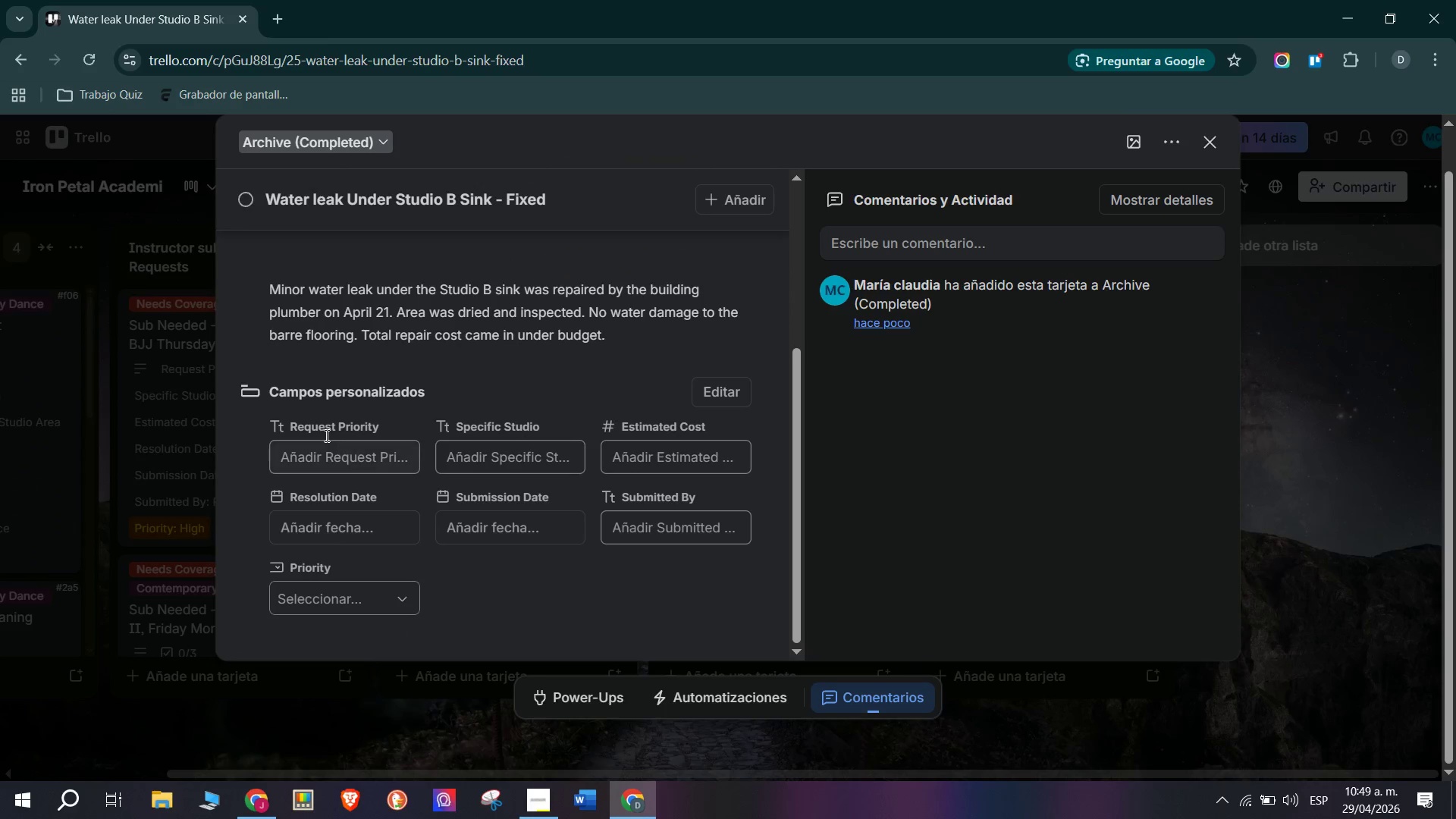 
left_click([332, 458])
 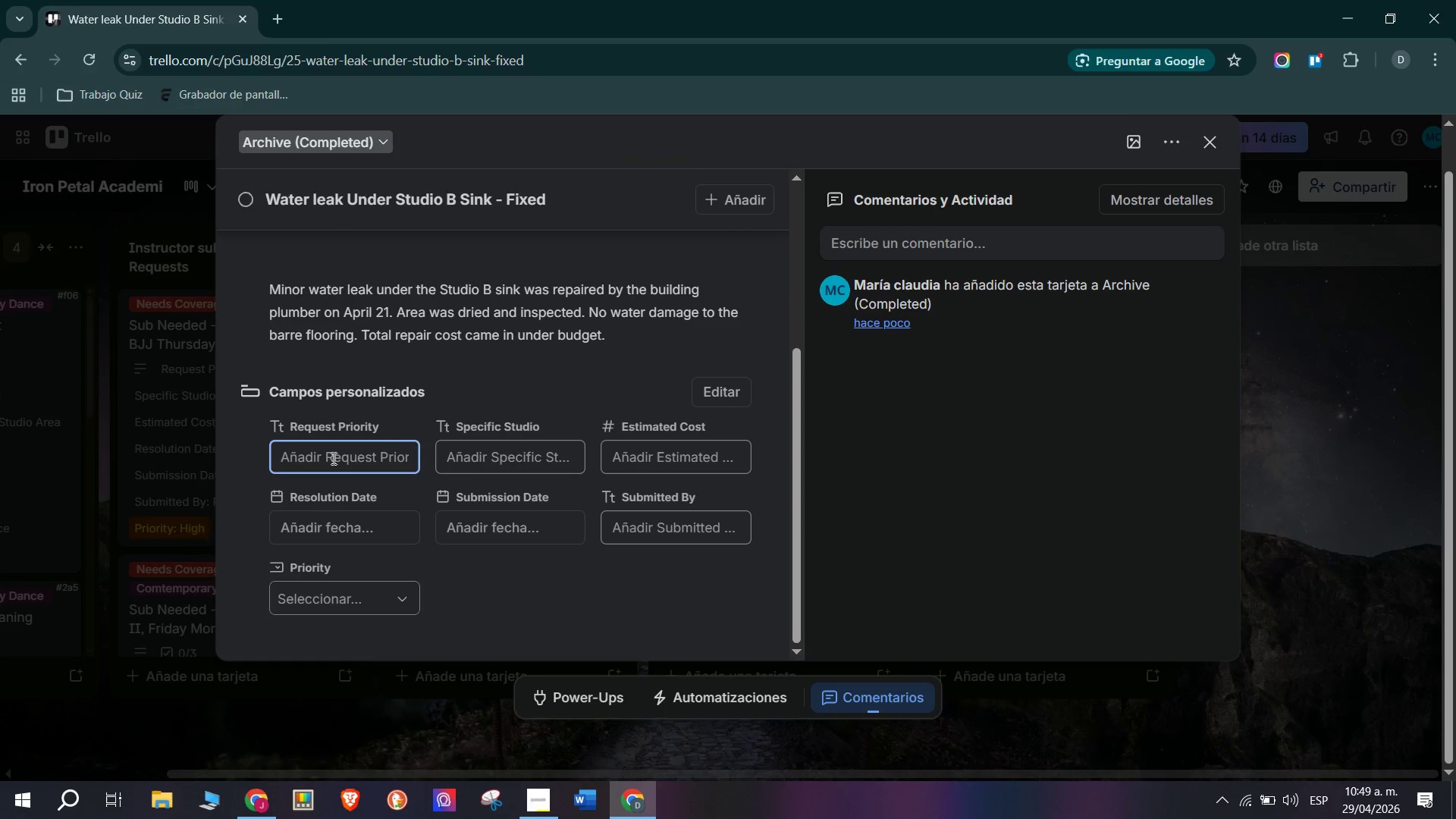 
type(High)
key(Tab)
type(Studio B .)
key(Backspace)
type(- Barre)
key(Tab)
type(95)
key(Tab)
 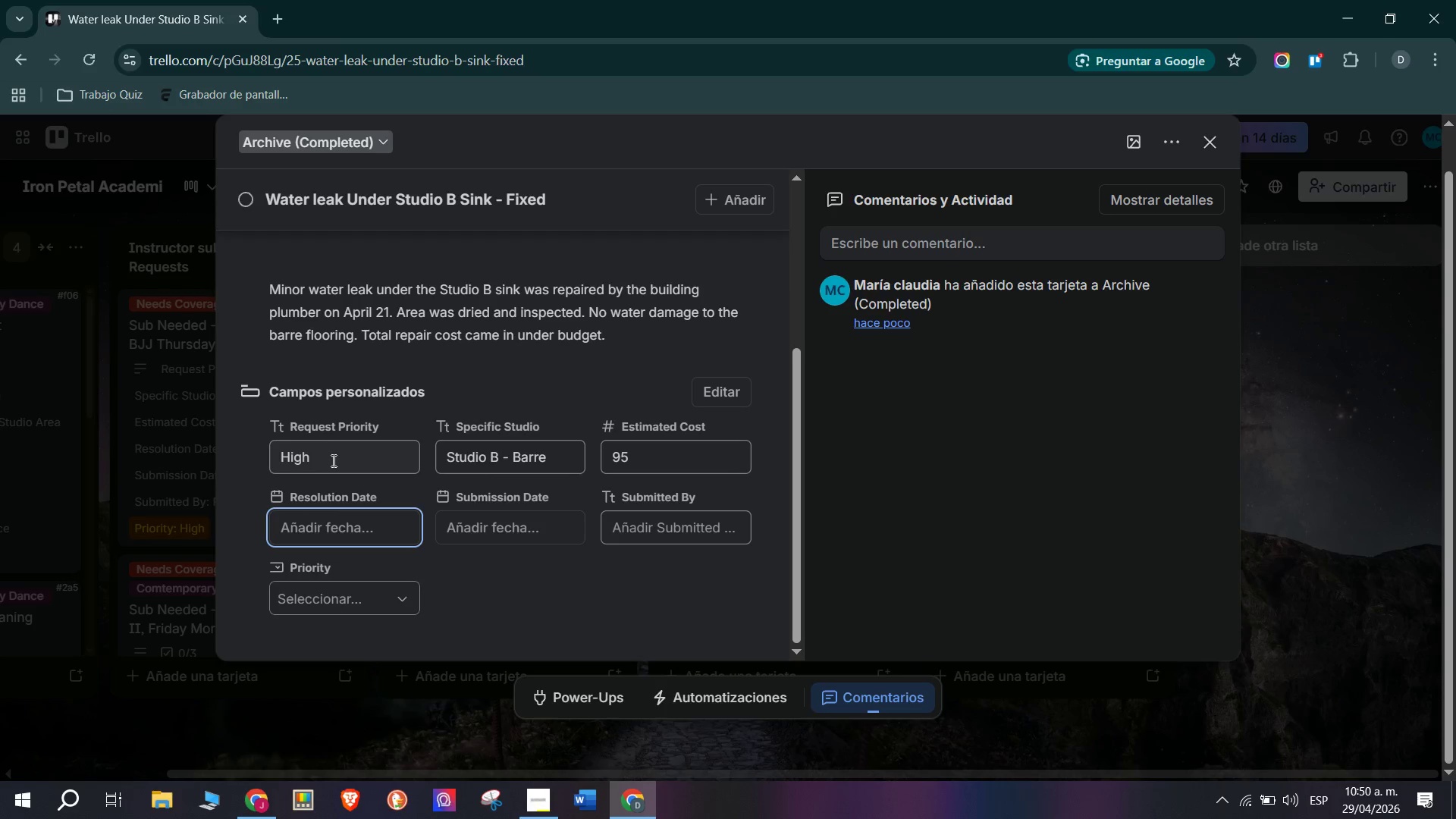 
left_click([318, 537])
 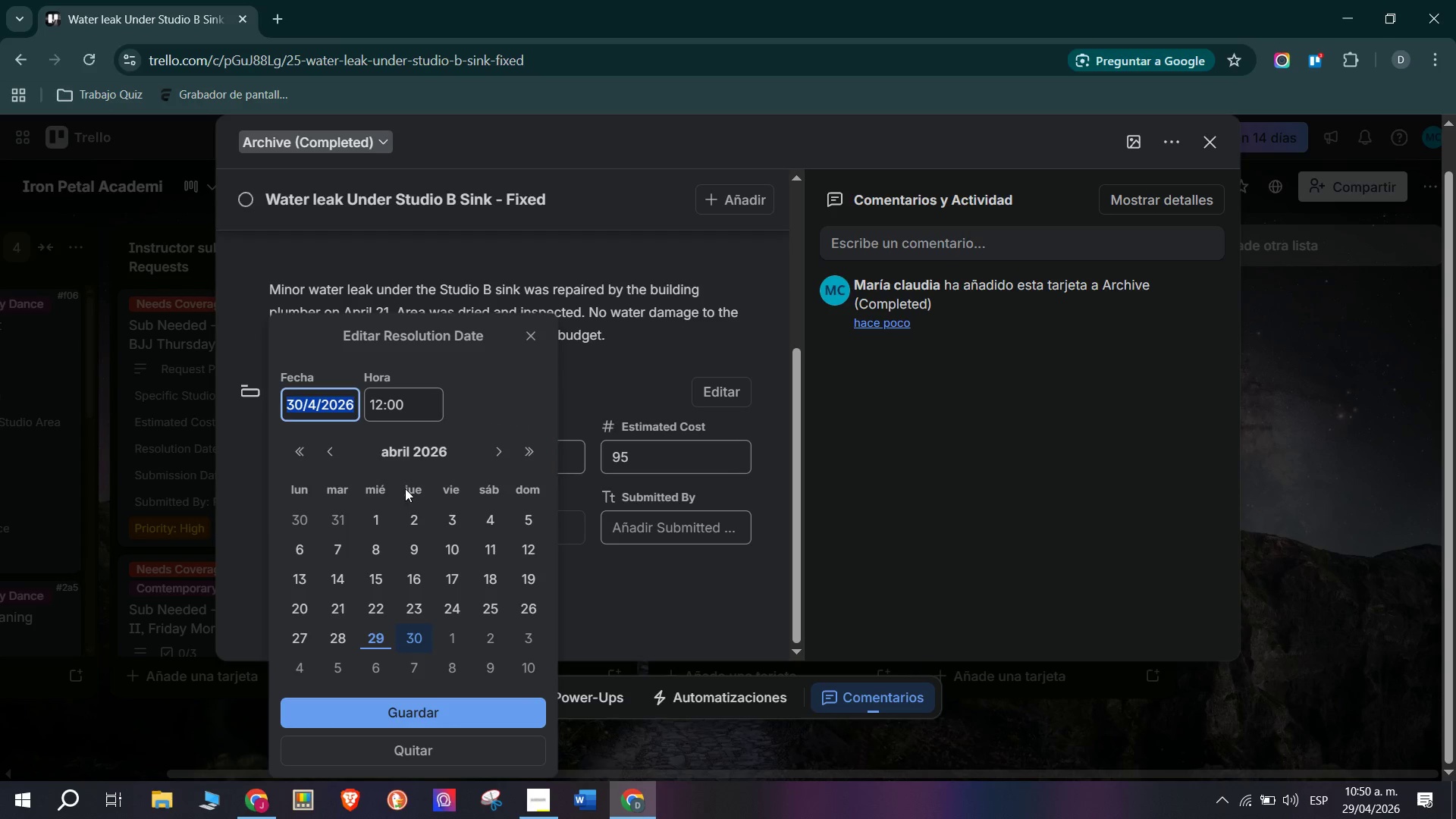 
wait(6.14)
 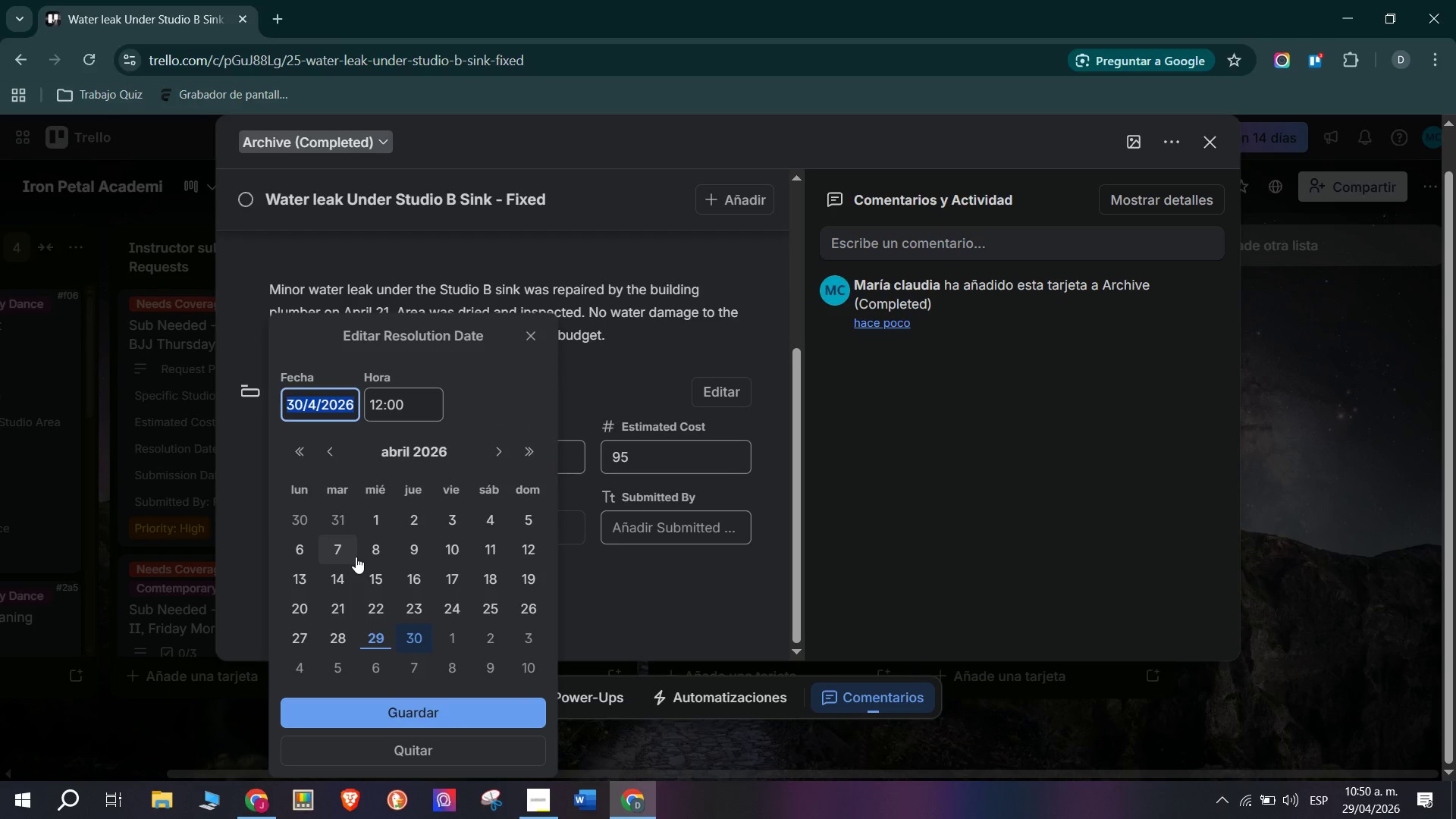 
left_click([497, 455])
 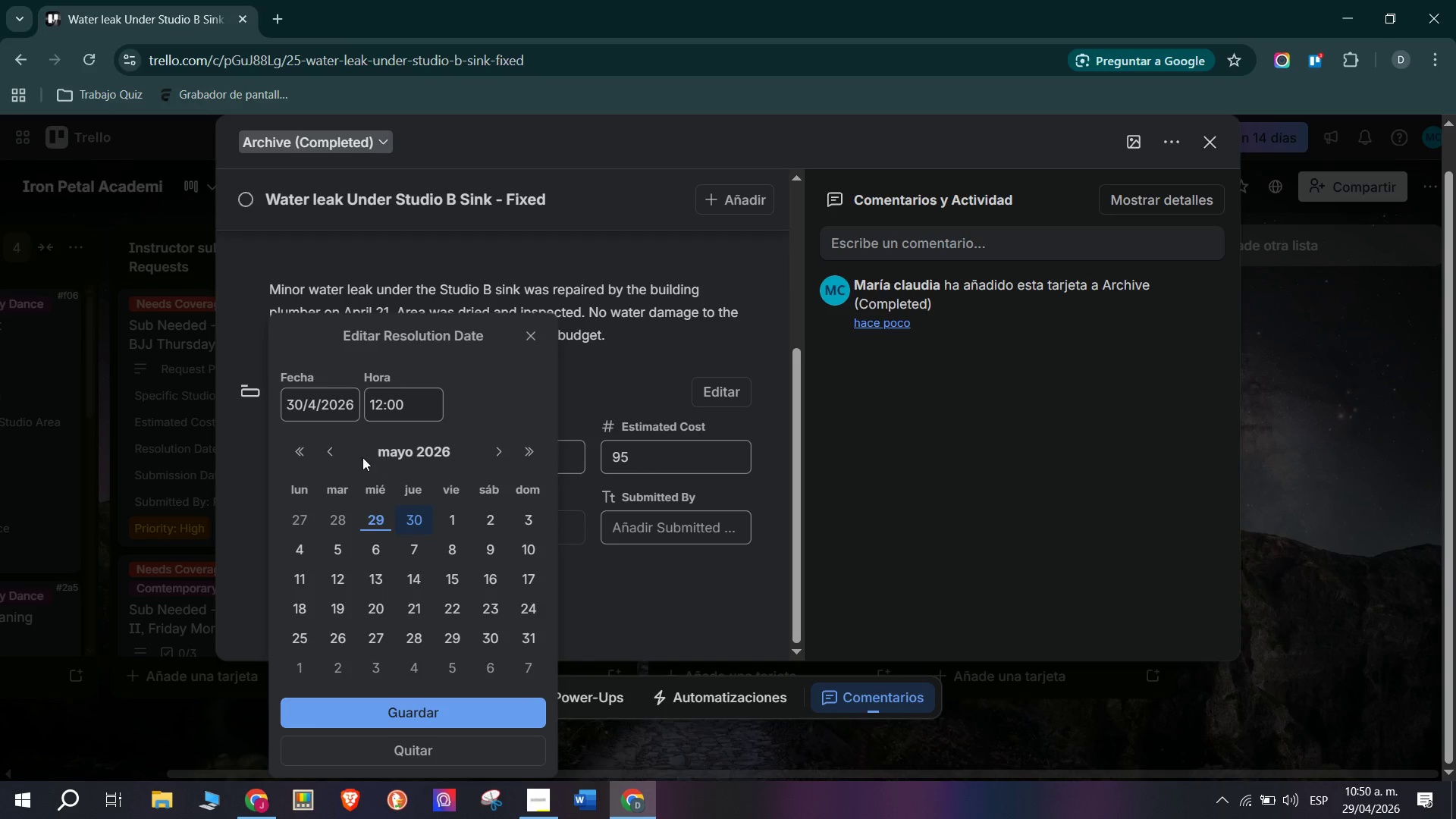 
left_click([331, 452])
 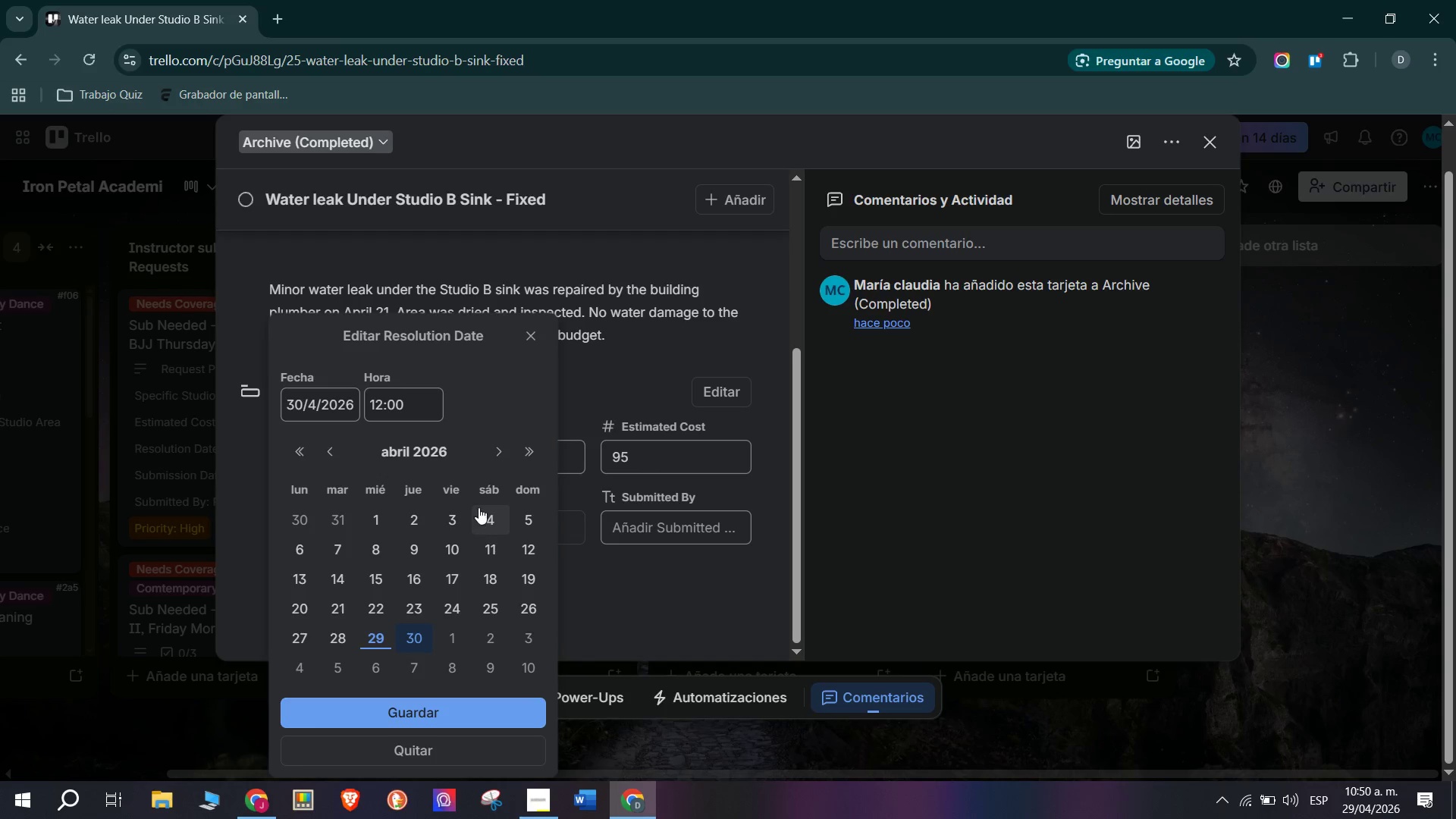 
left_click([487, 454])
 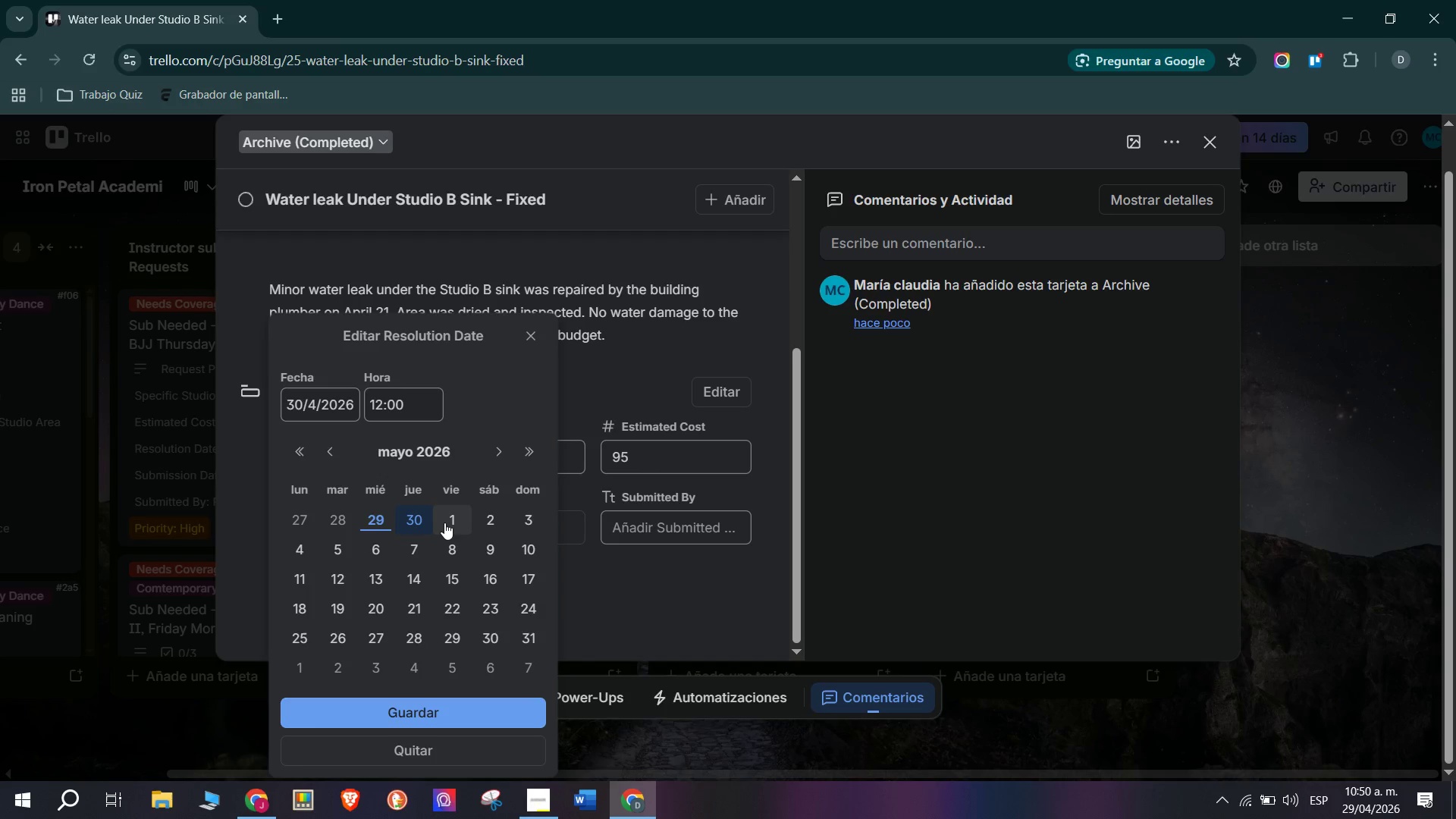 
left_click([497, 522])
 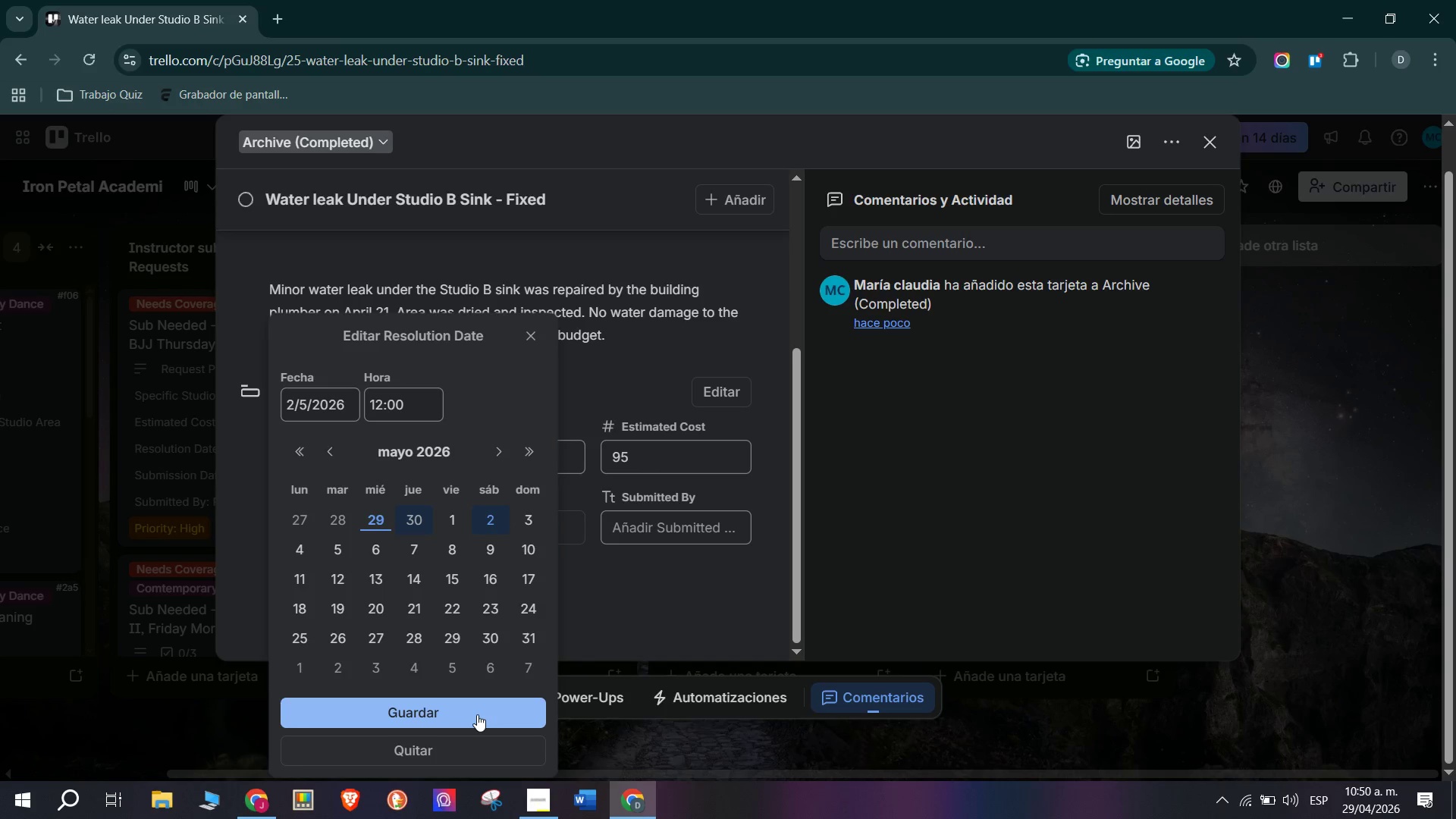 
wait(17.12)
 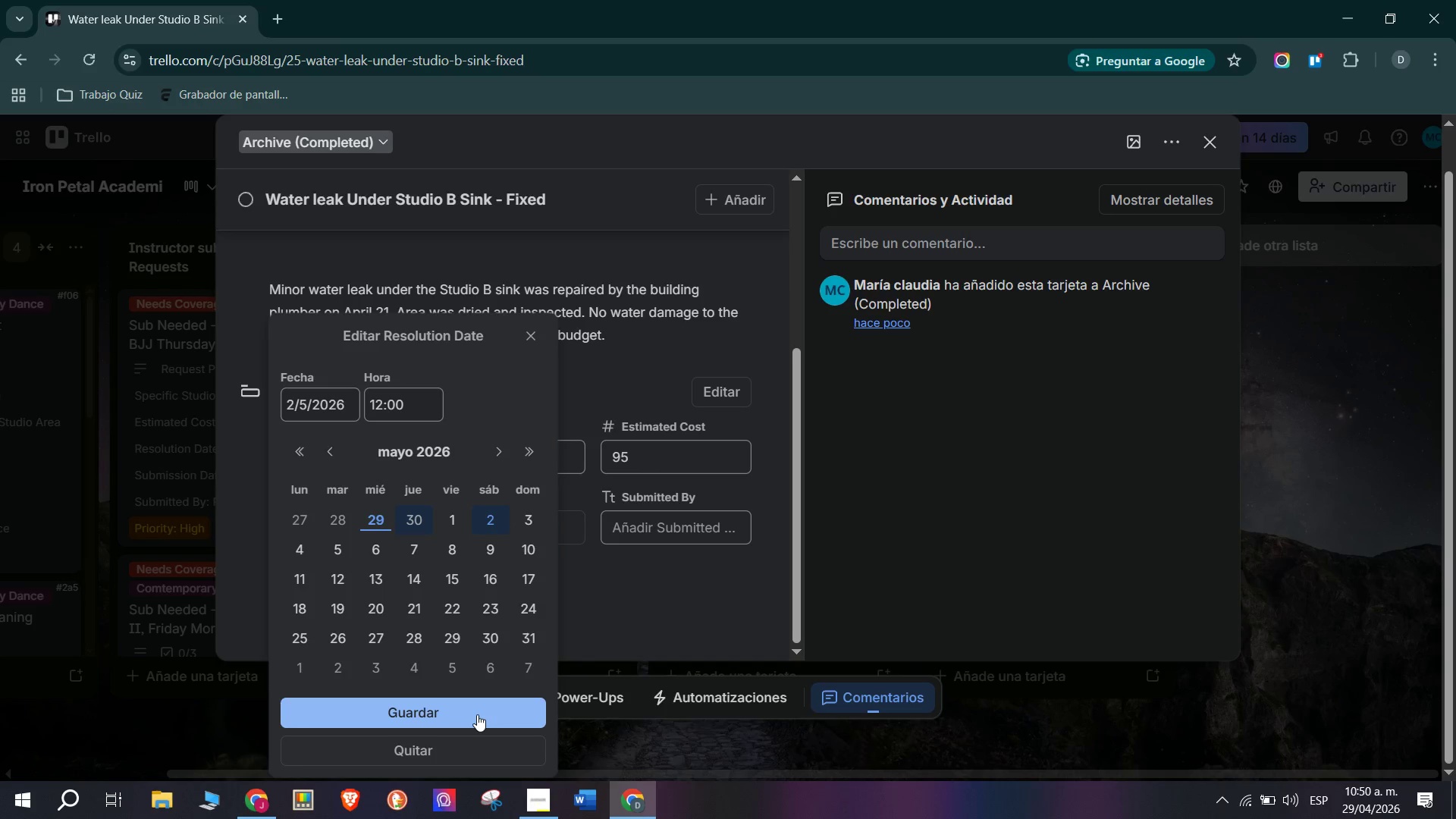 
left_click([477, 714])
 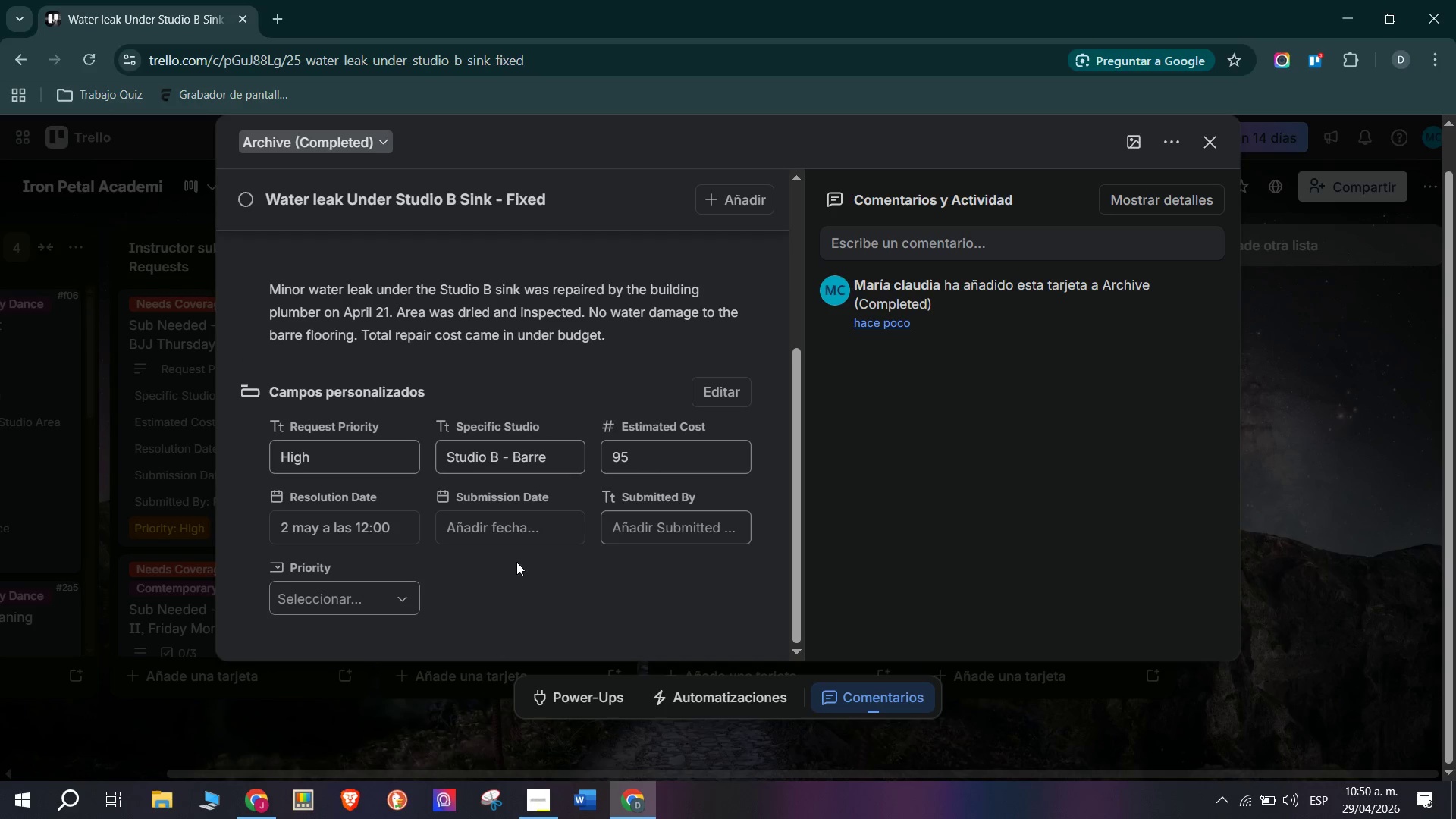 
left_click([517, 524])
 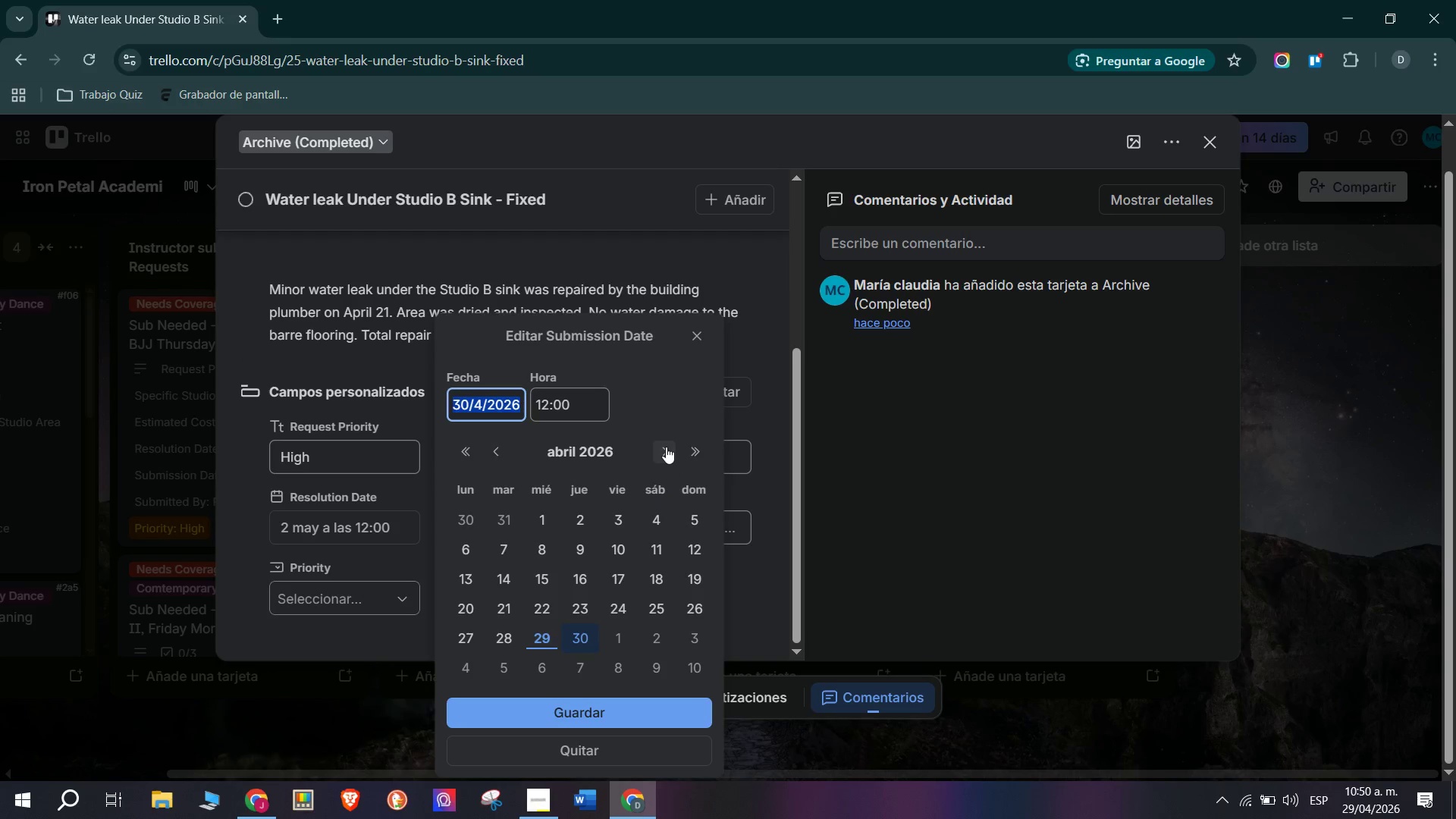 
wait(5.14)
 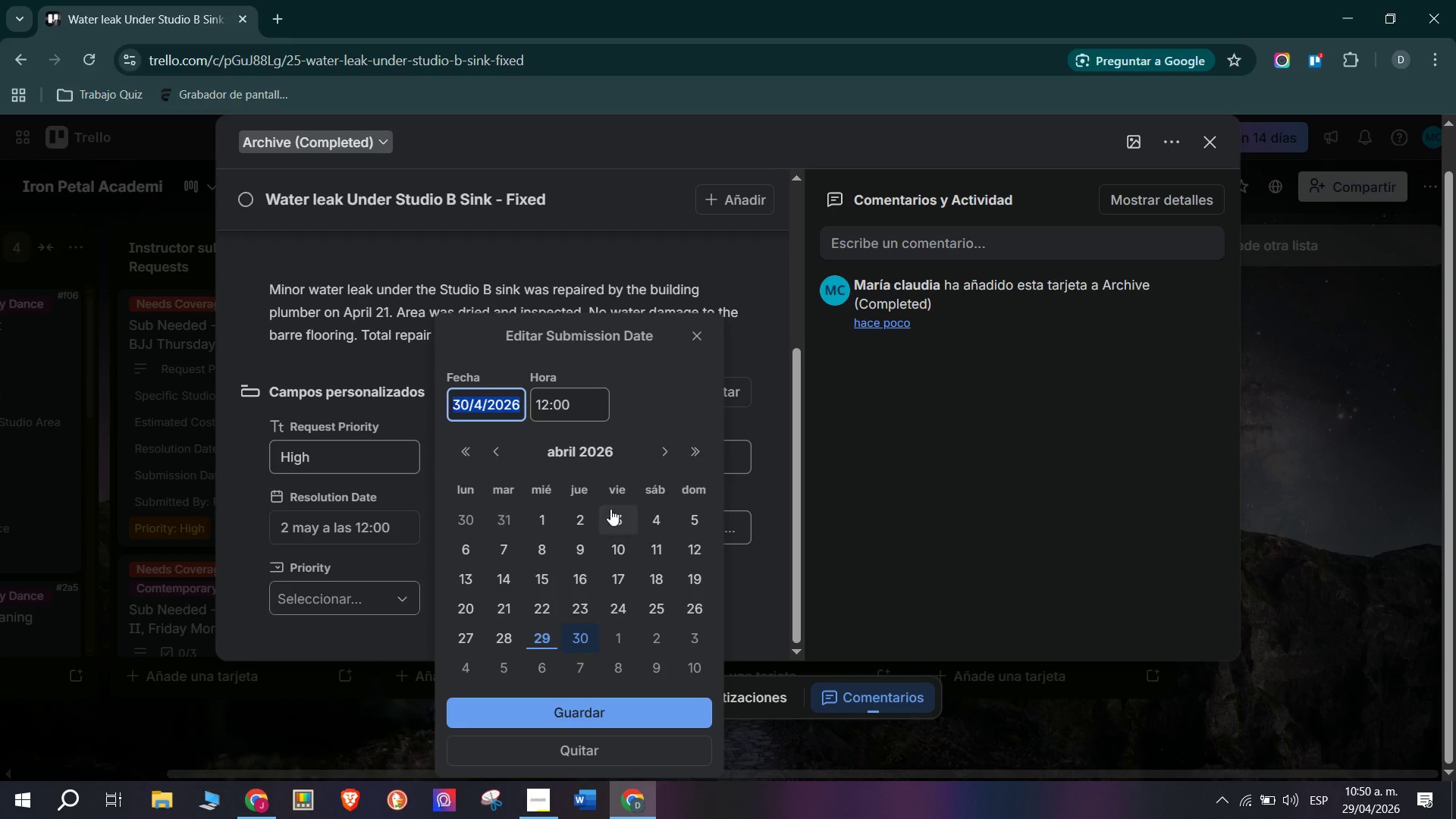 
left_click([668, 663])
 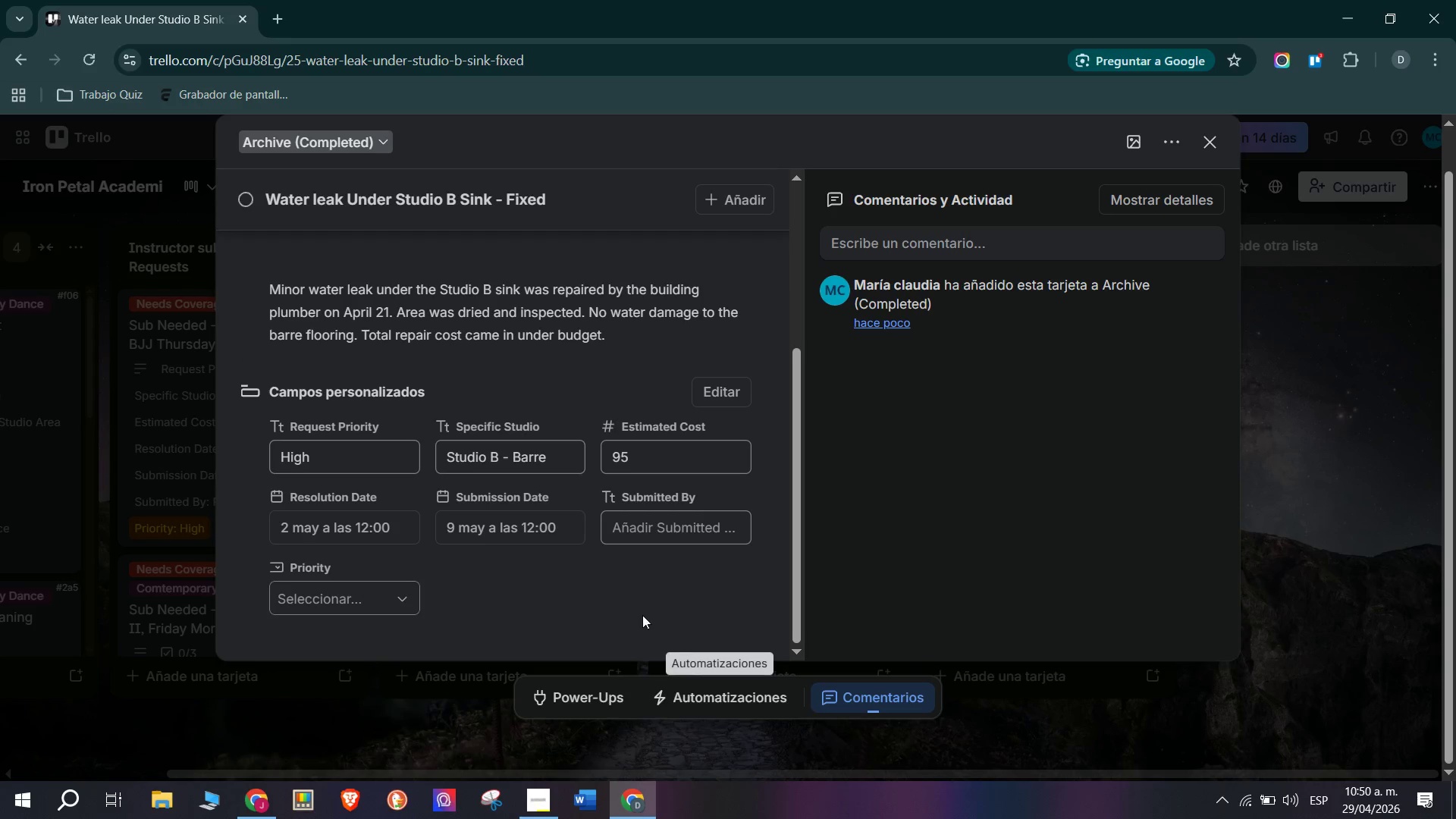 
left_click([669, 518])
 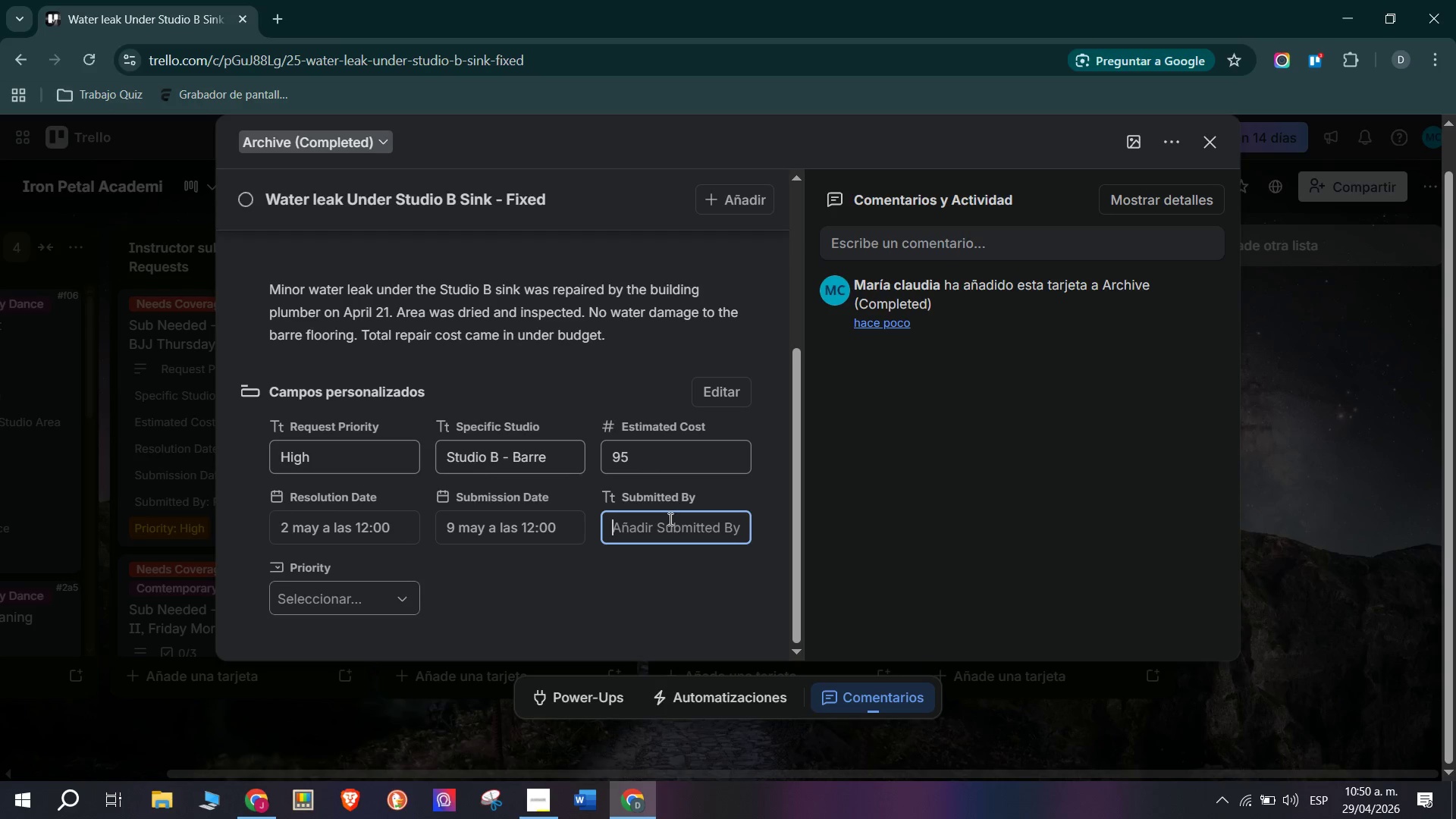 
type(David Miller)
 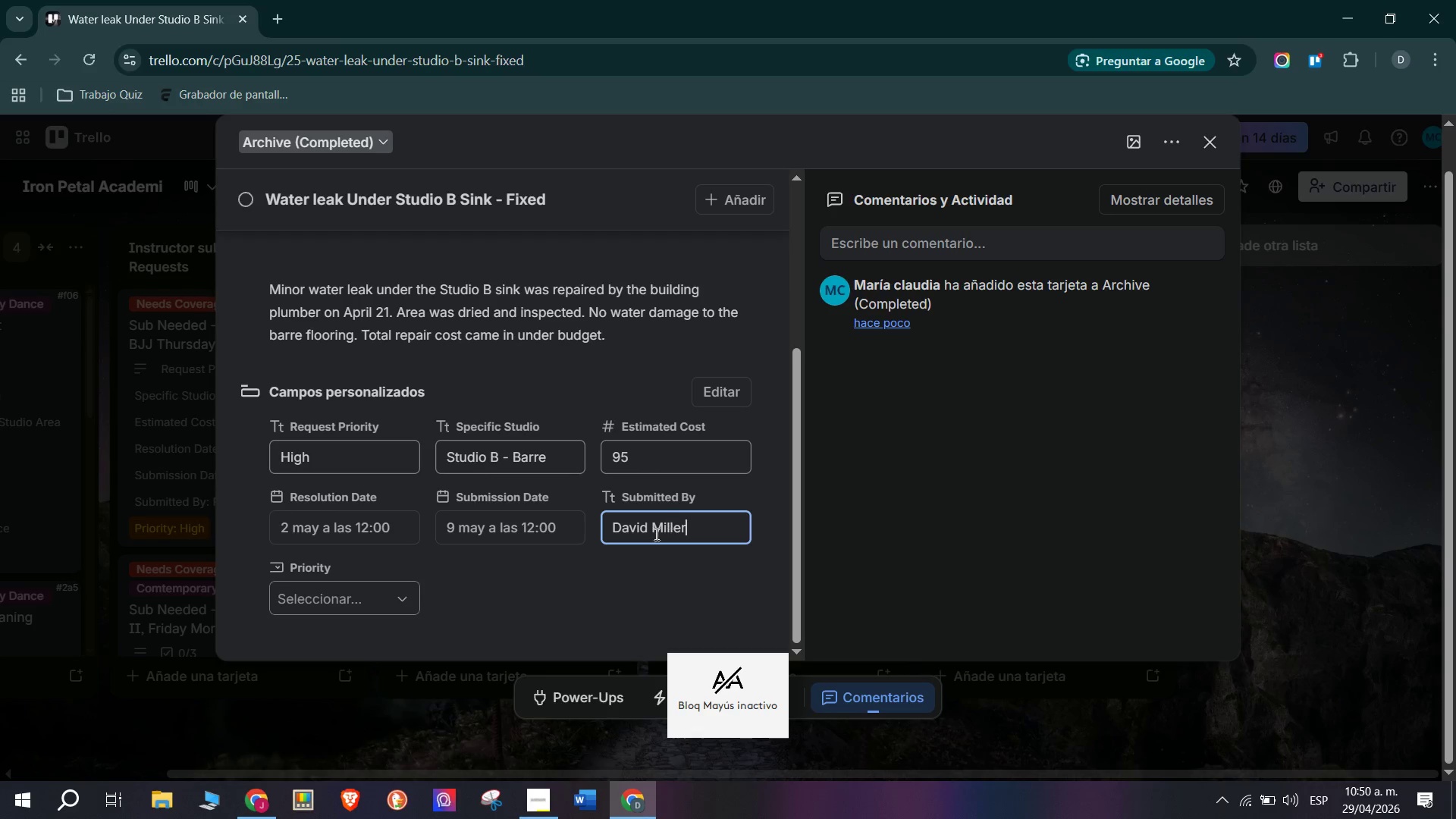 
left_click([569, 619])
 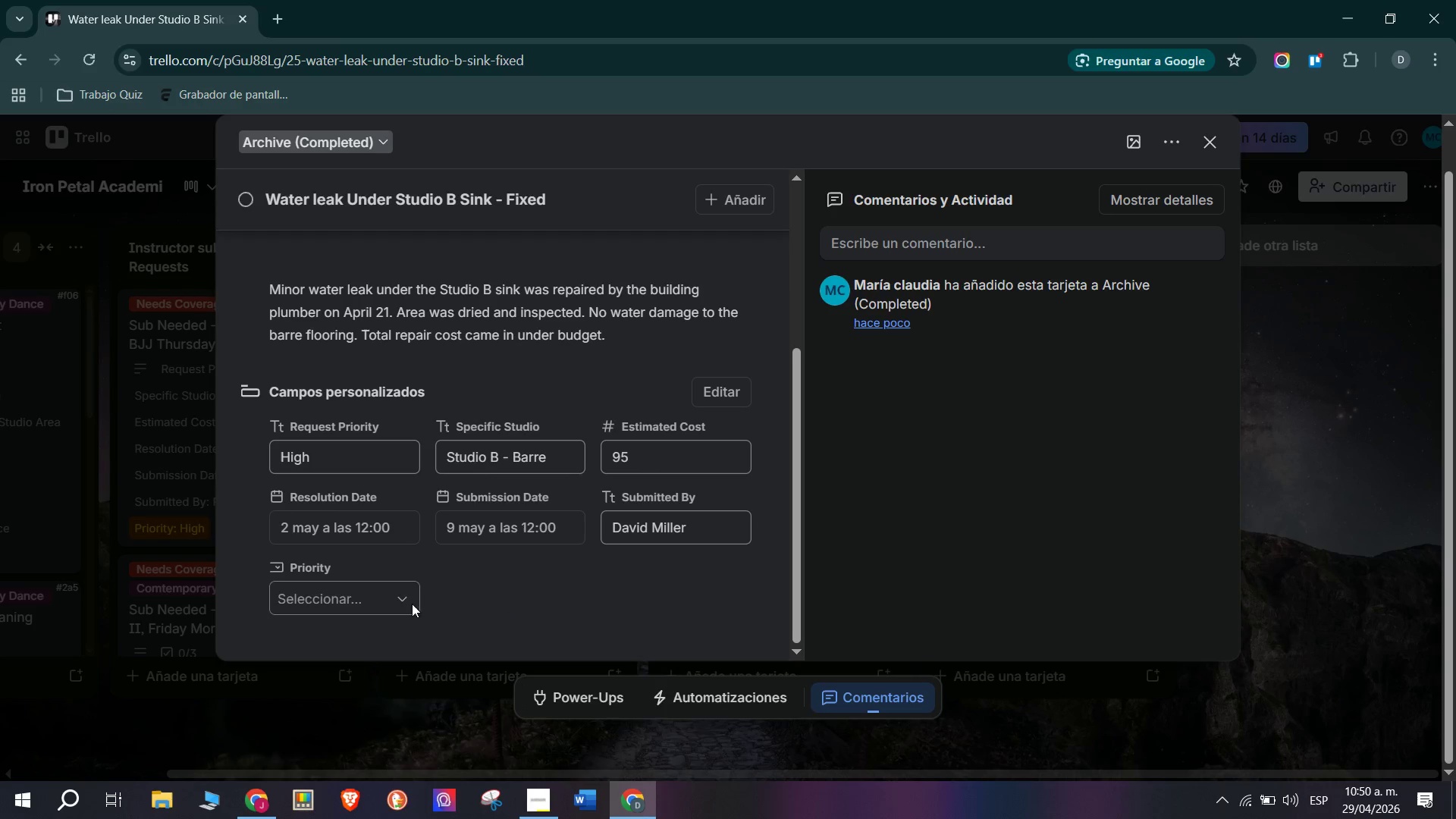 
left_click([365, 596])
 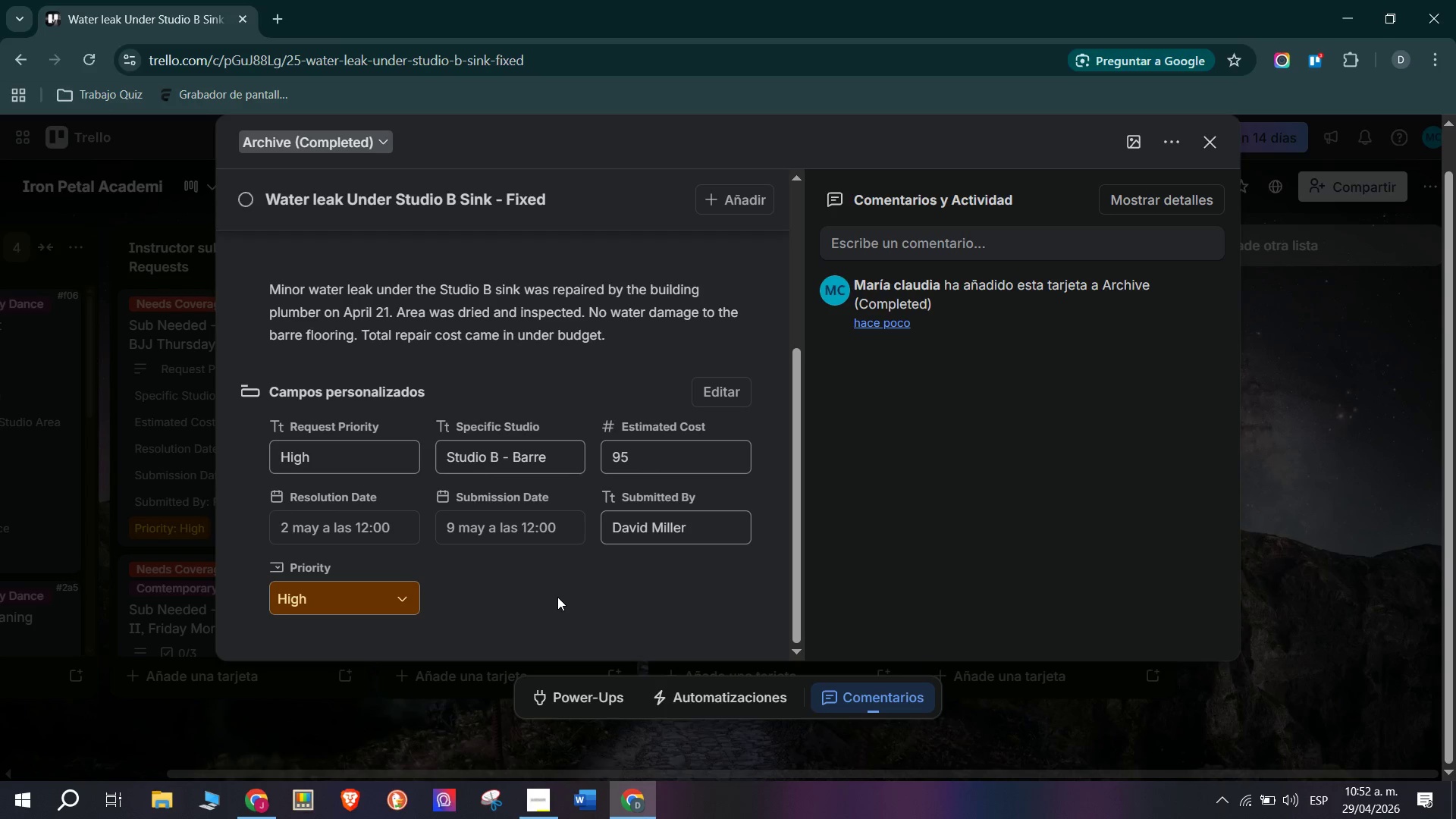 
wait(112.48)
 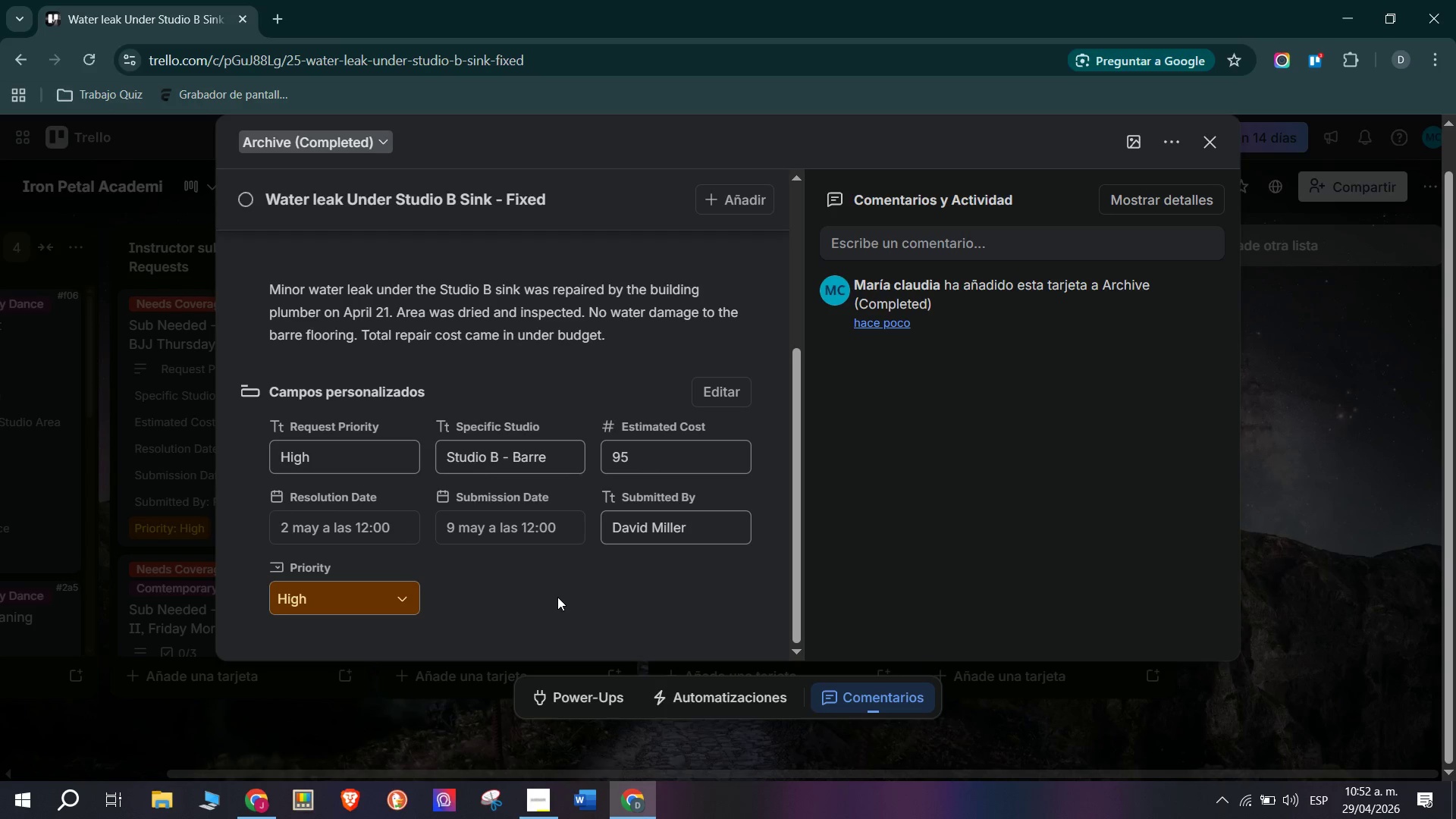 
scroll: coordinate [375, 512], scroll_direction: up, amount: 1.0
 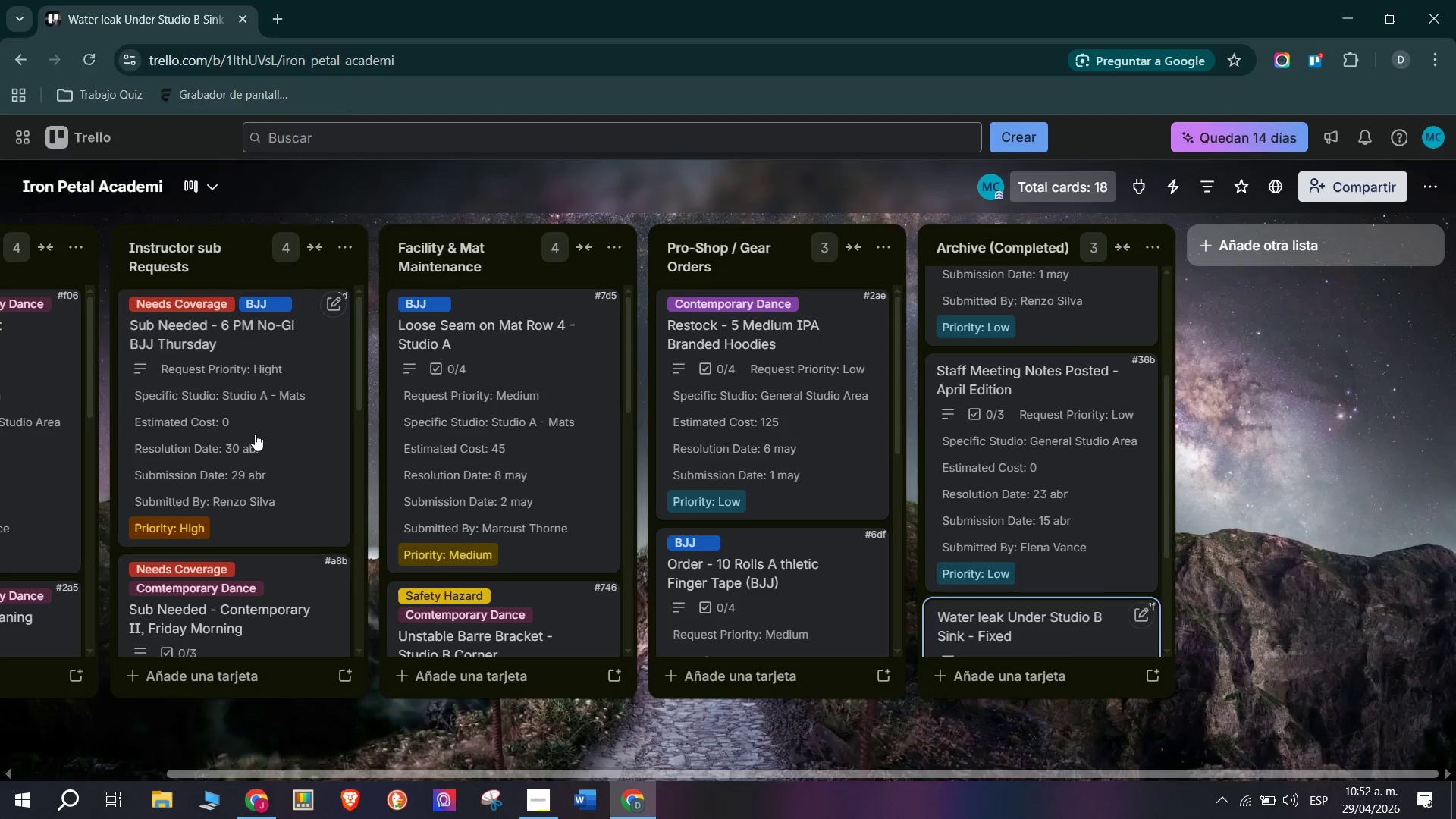 
left_click([1022, 570])
 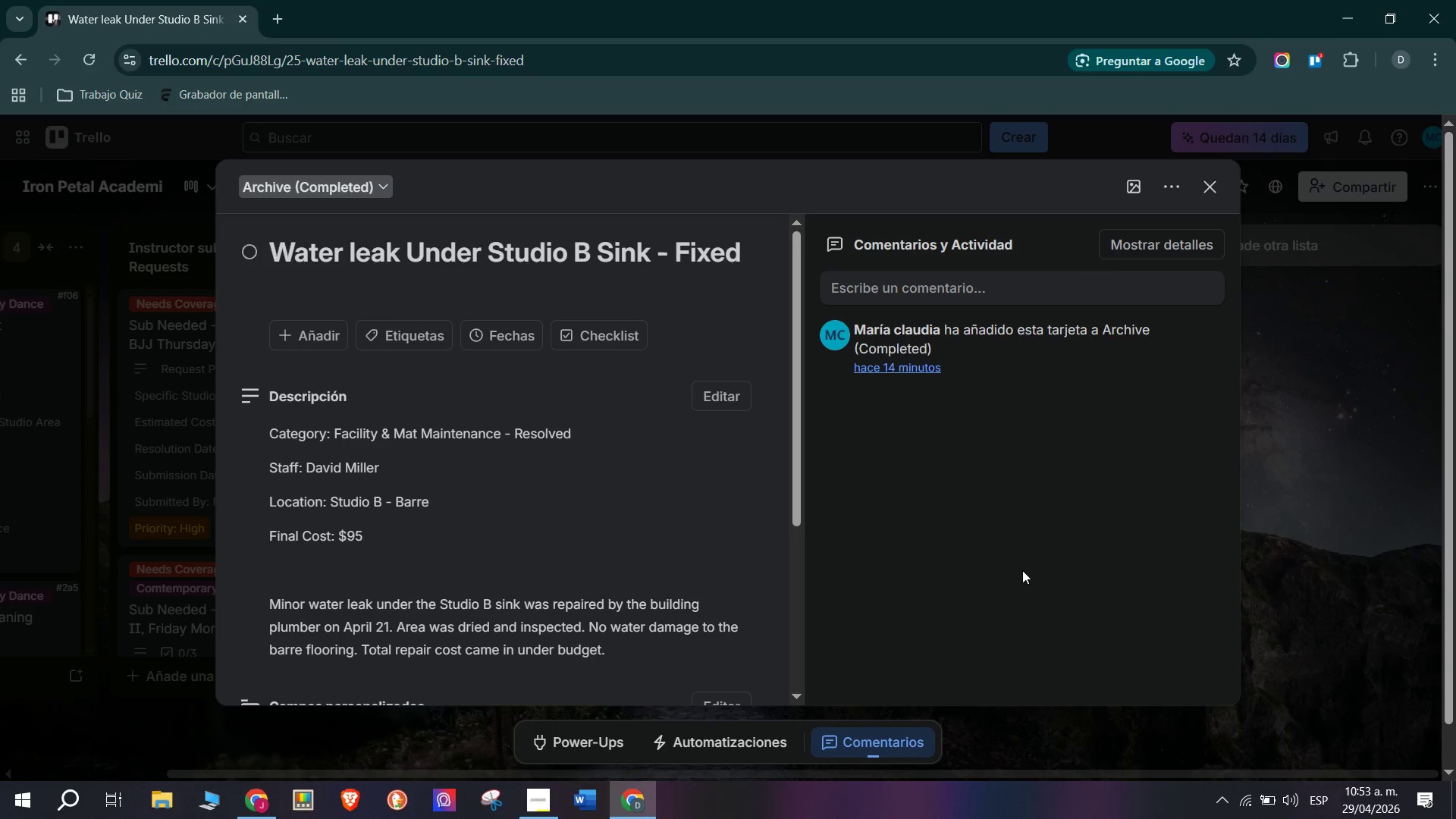 
scroll: coordinate [992, 517], scroll_direction: down, amount: 10.0
 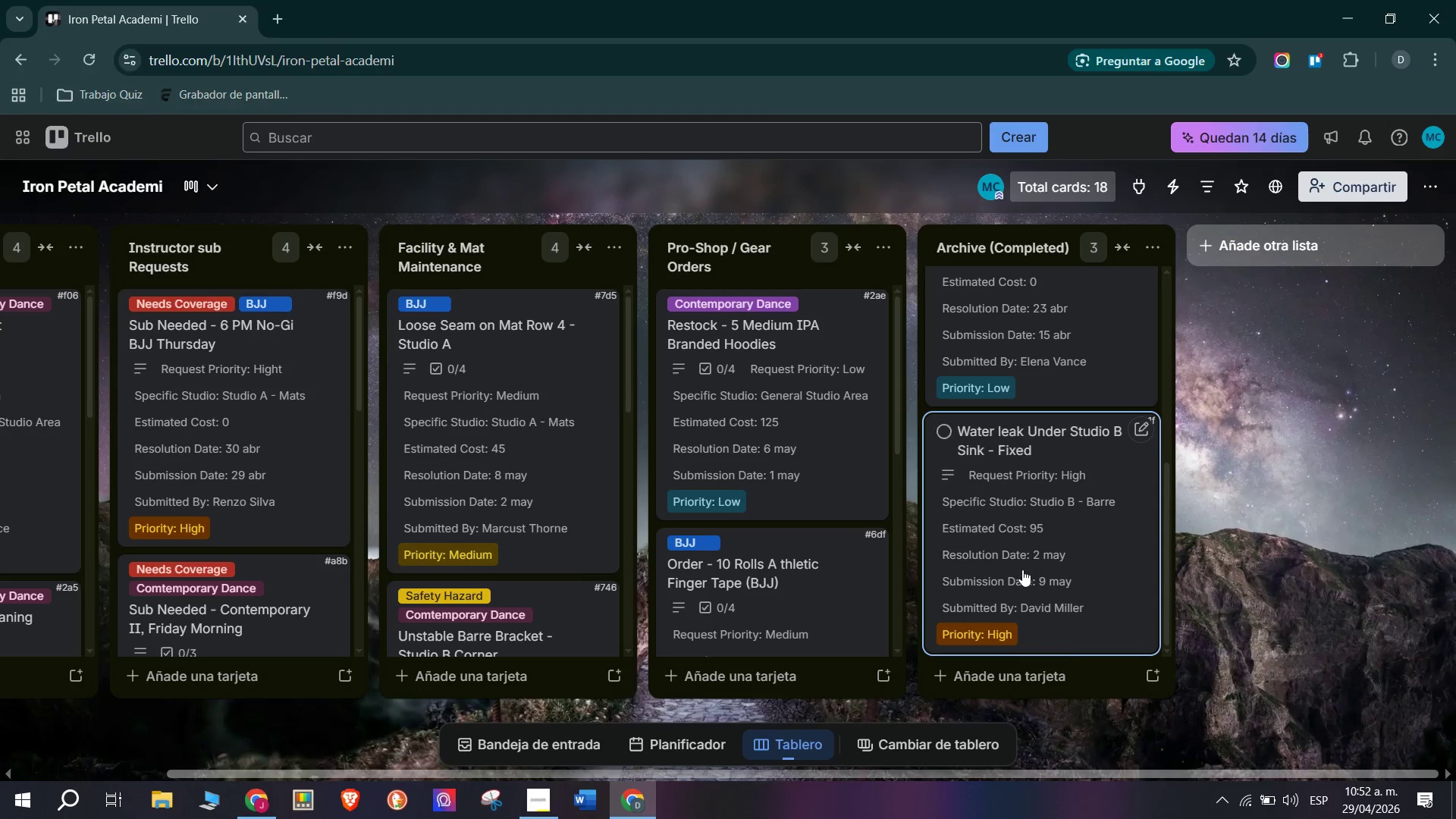 
wait(29.27)
 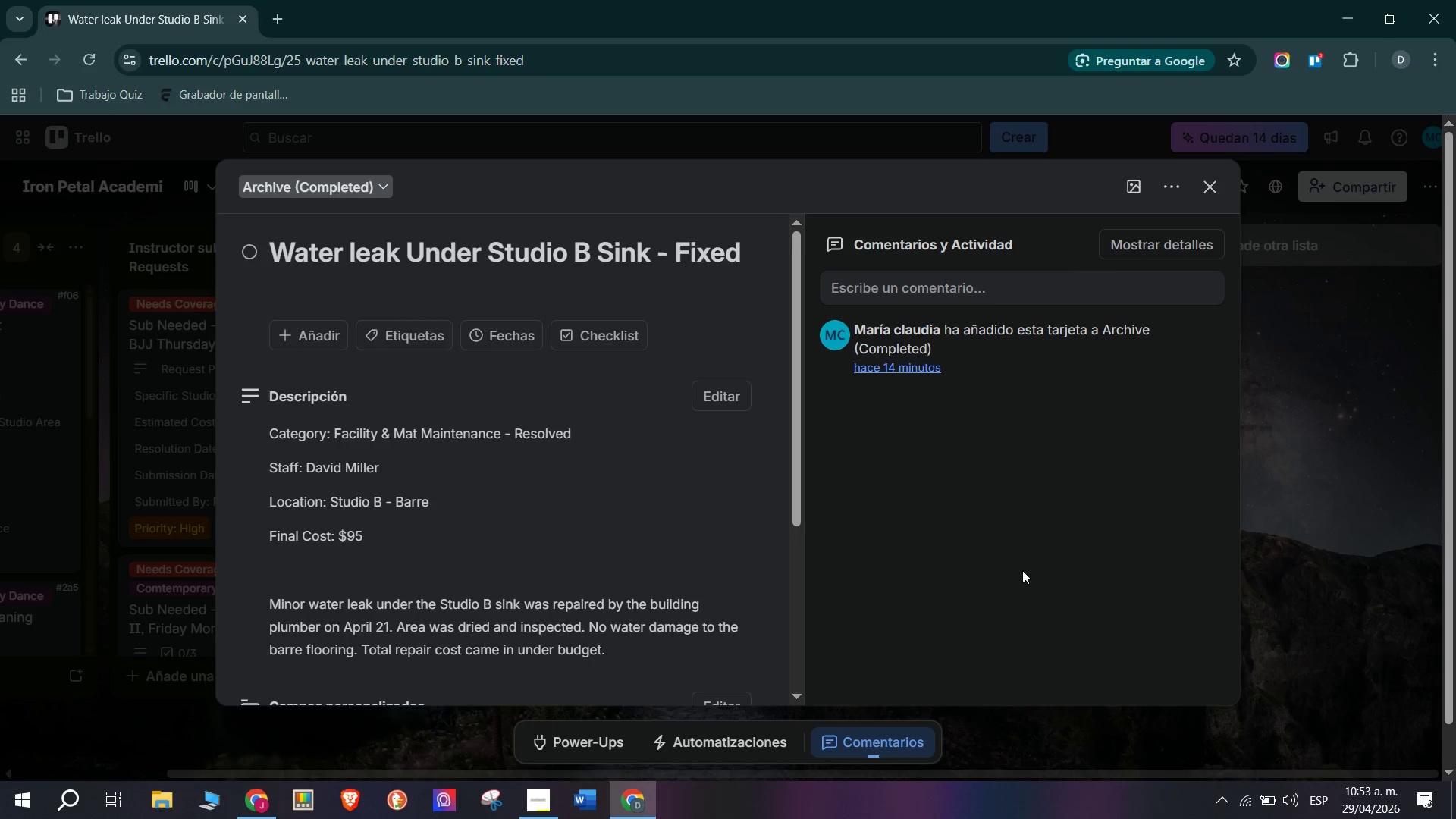 
scroll: coordinate [704, 513], scroll_direction: down, amount: 5.0
 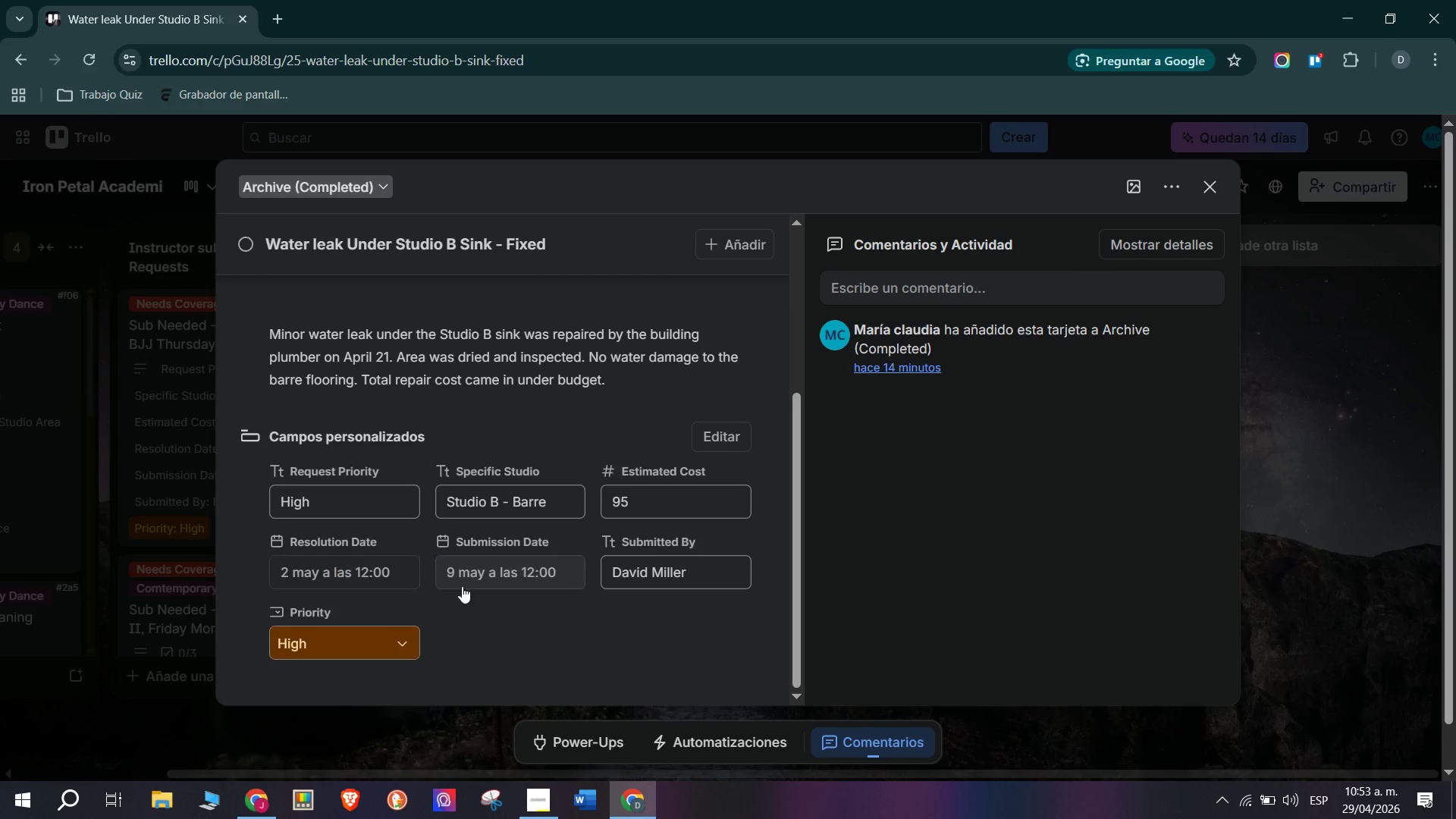 
scroll: coordinate [493, 615], scroll_direction: up, amount: 6.0
 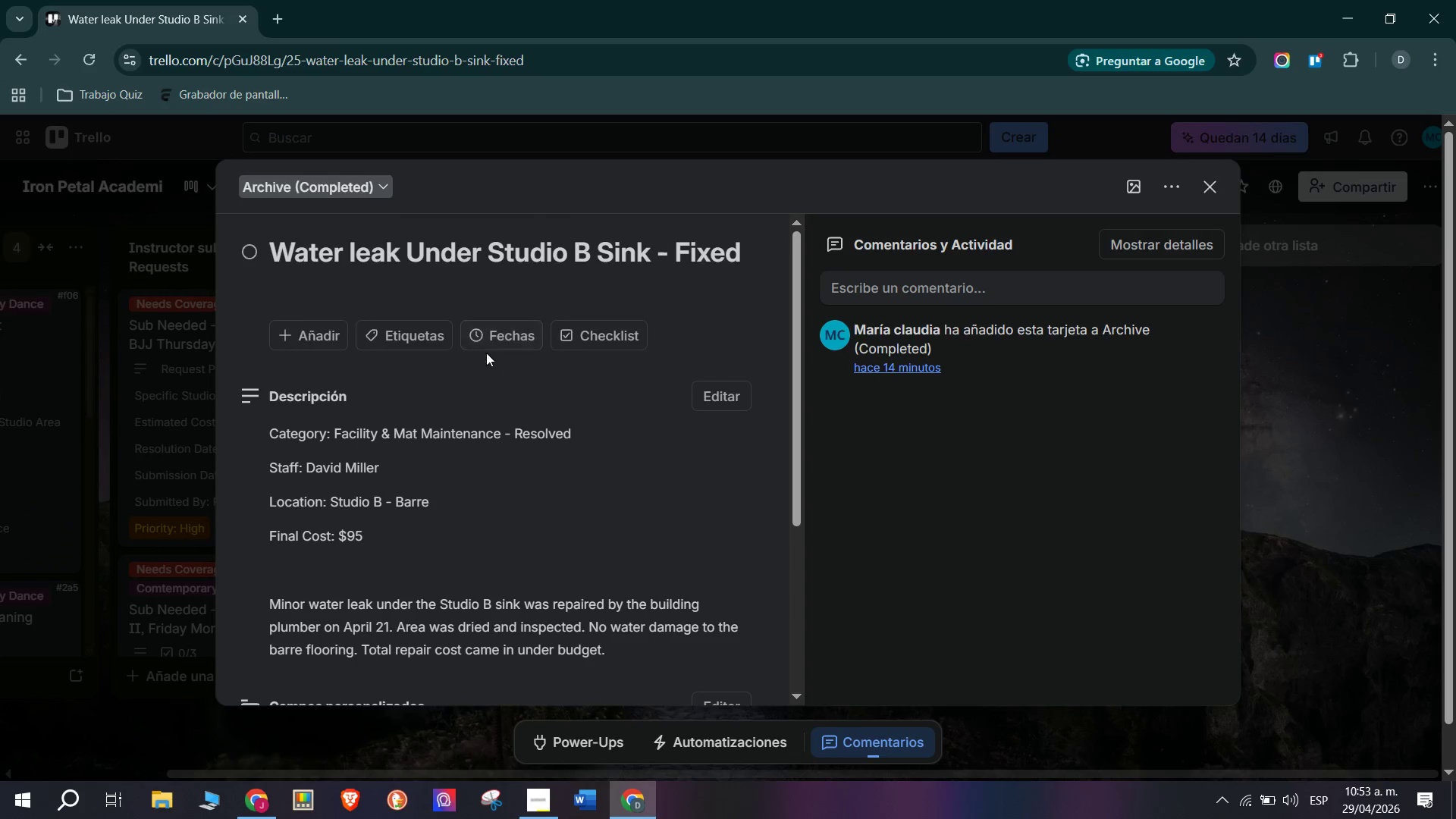 
left_click([505, 335])
 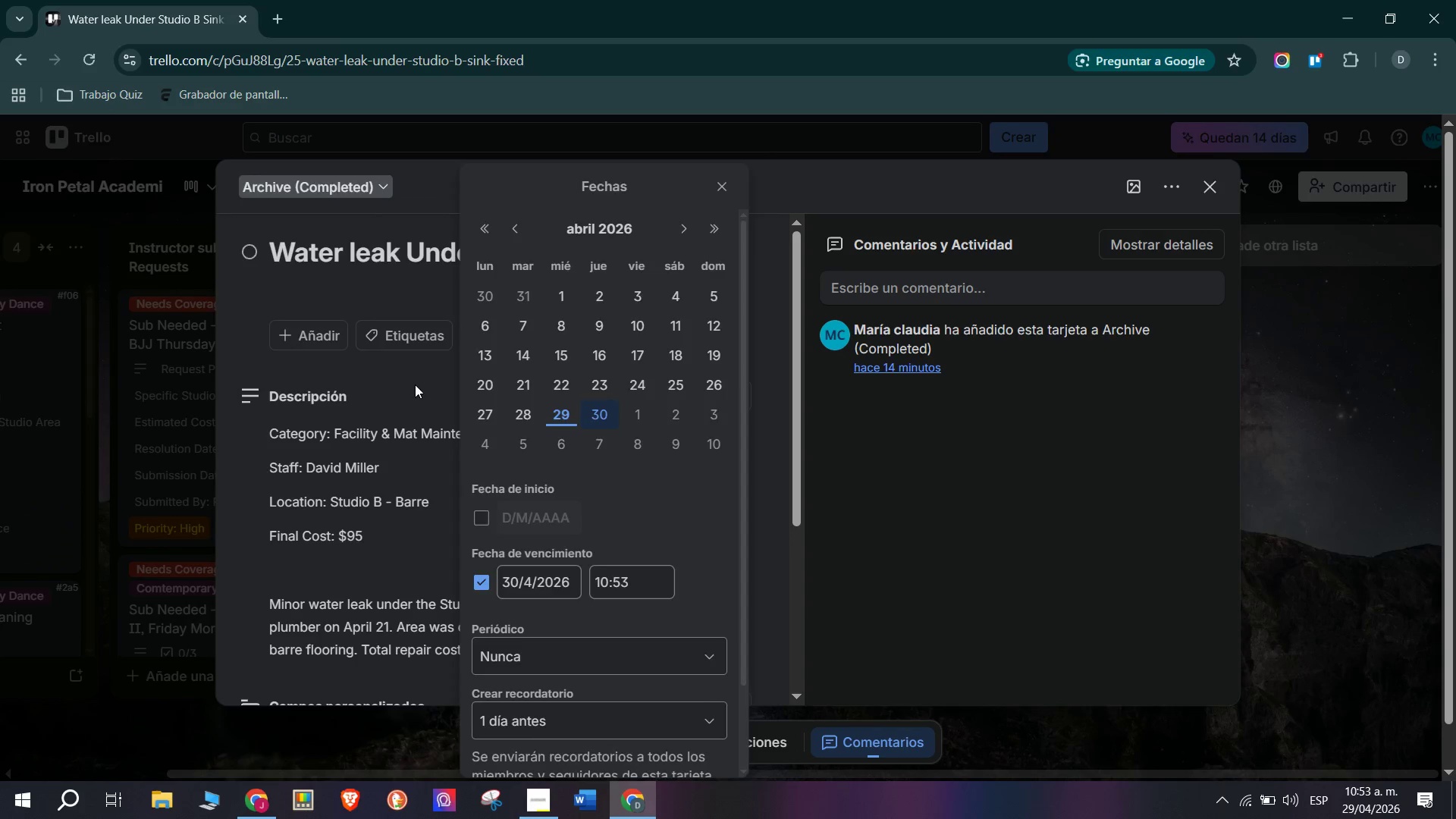 
left_click([419, 349])
 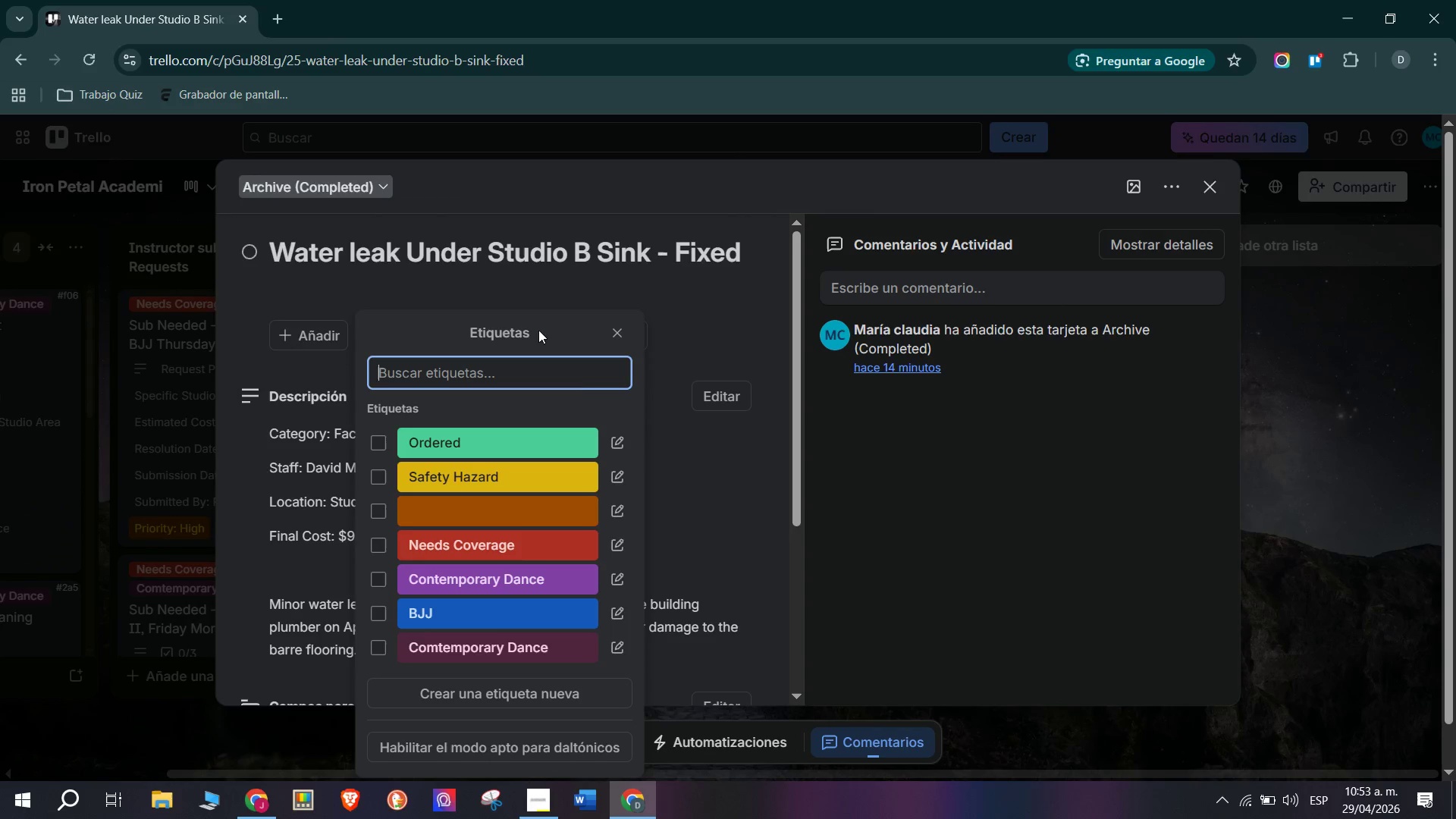 
left_click([656, 447])
 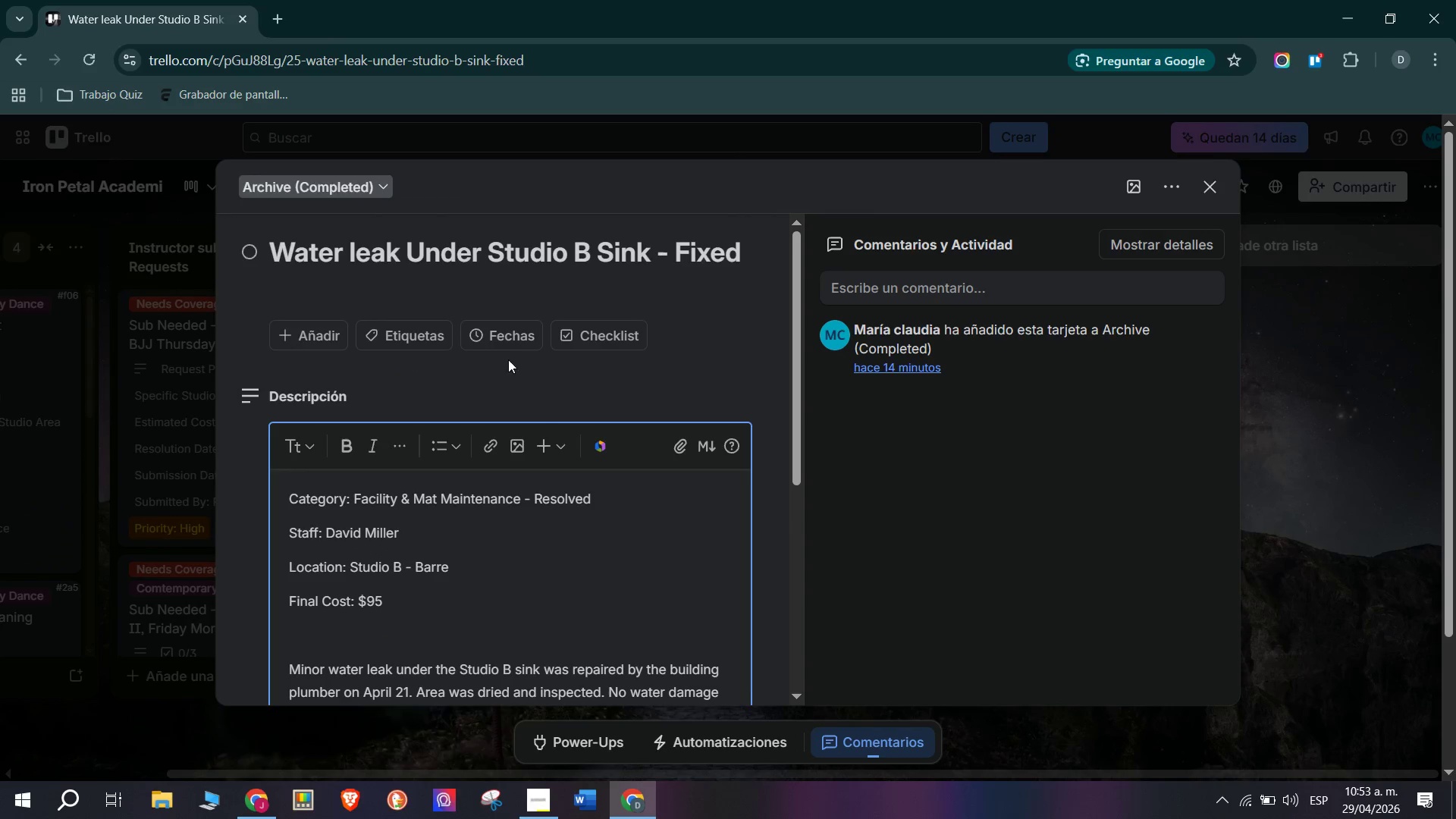 
left_click([589, 410])
 